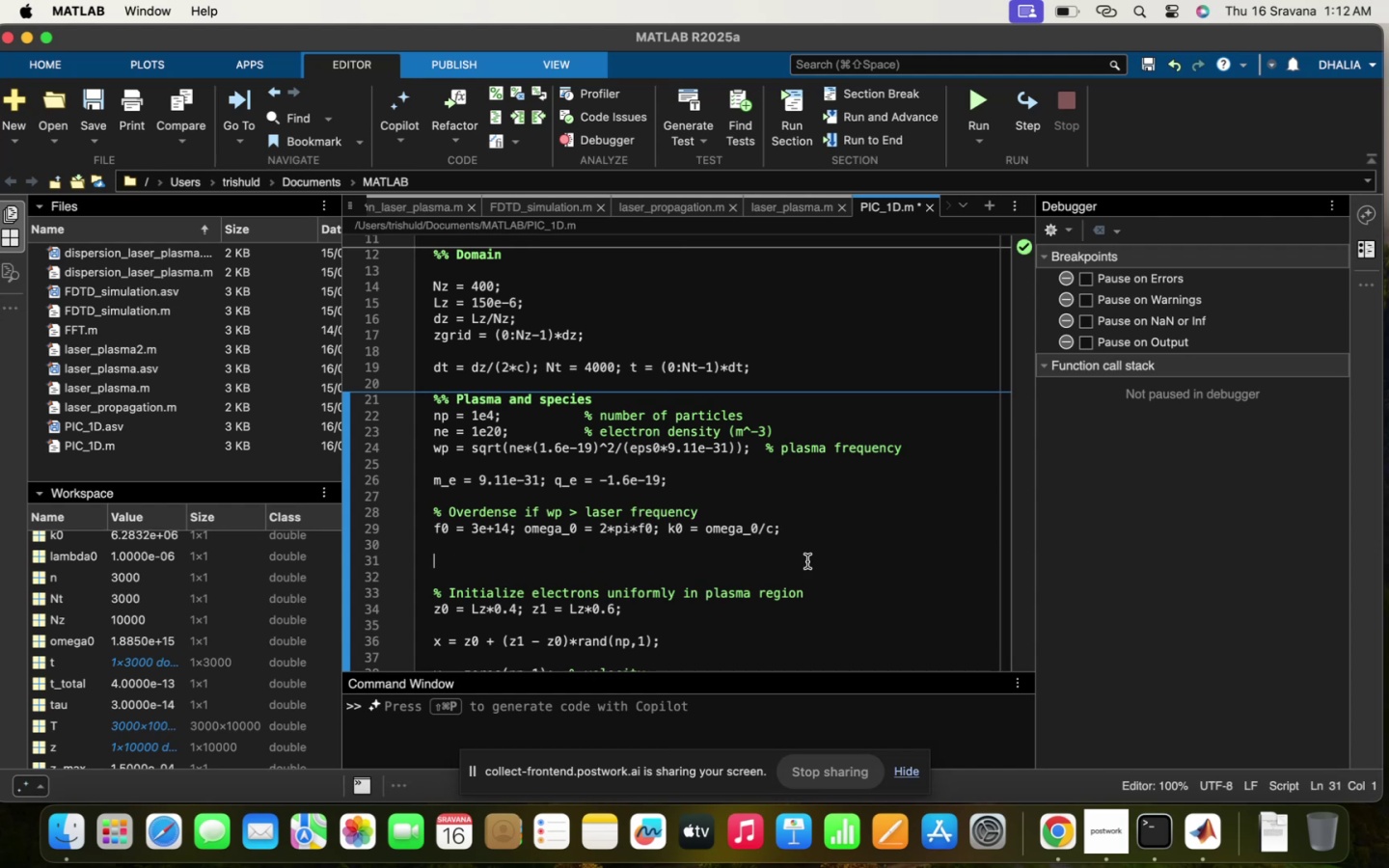 
scroll: coordinate [807, 561], scroll_direction: down, amount: 14.0
 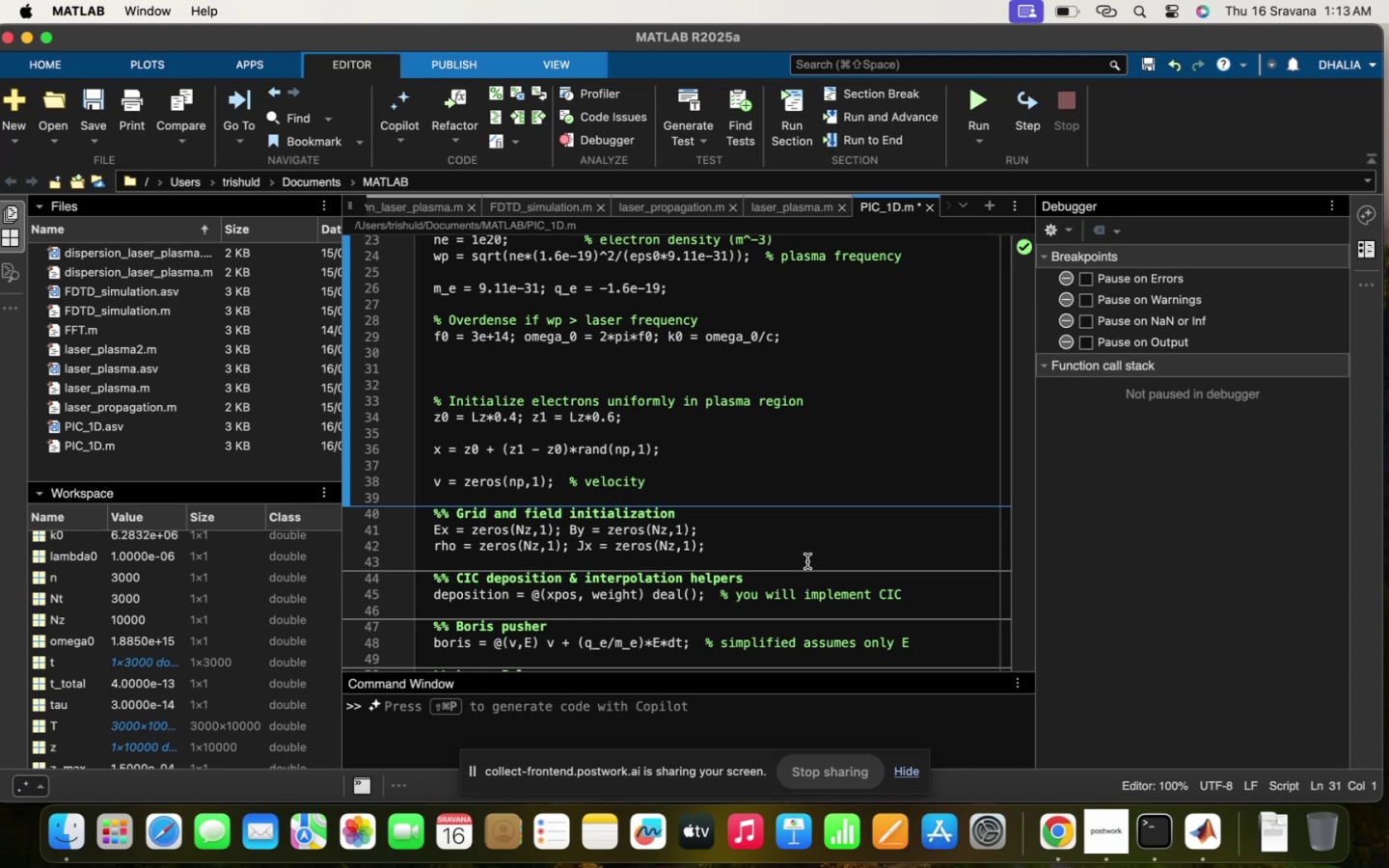 
wait(6.77)
 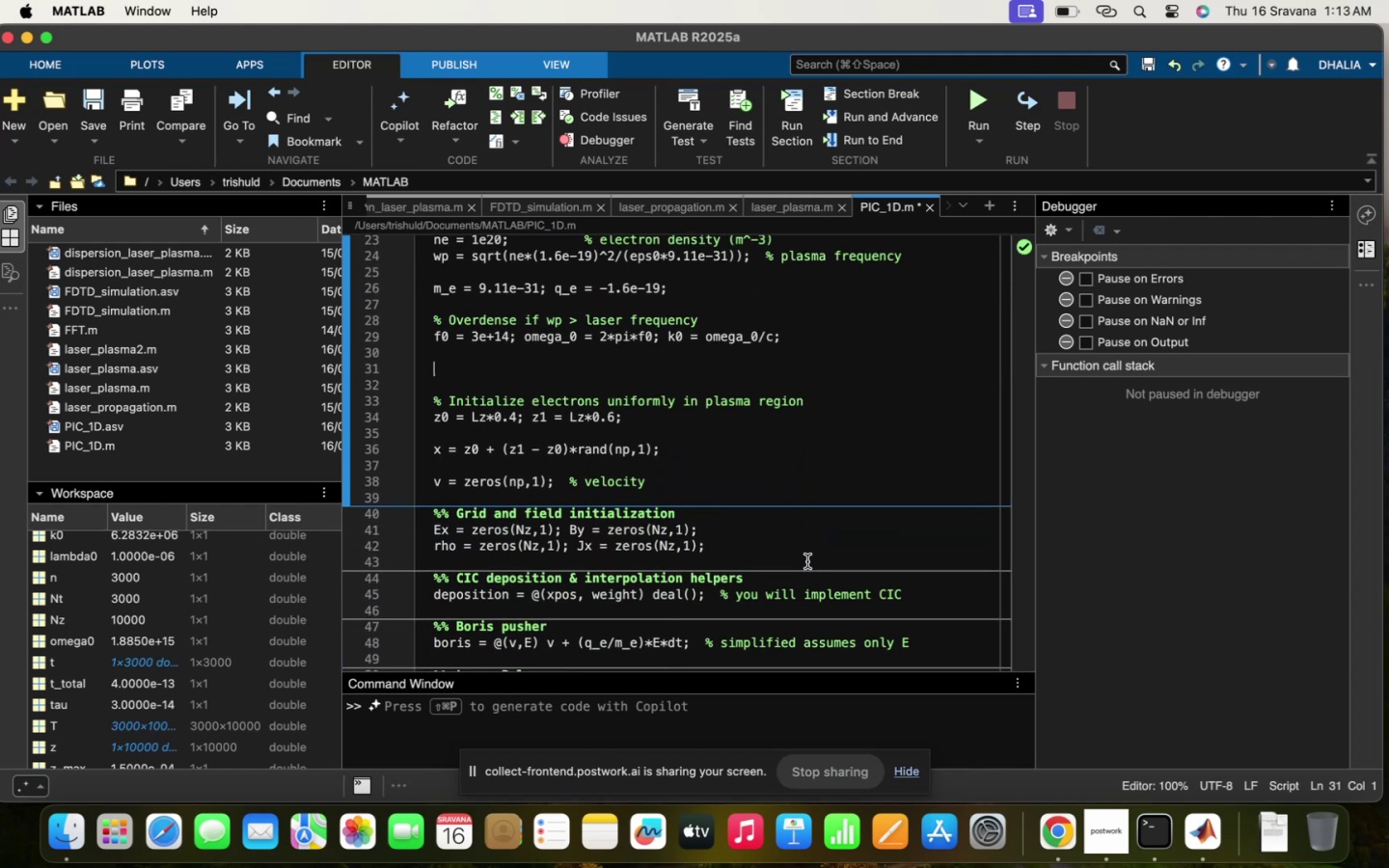 
scroll: coordinate [807, 561], scroll_direction: down, amount: 22.0
 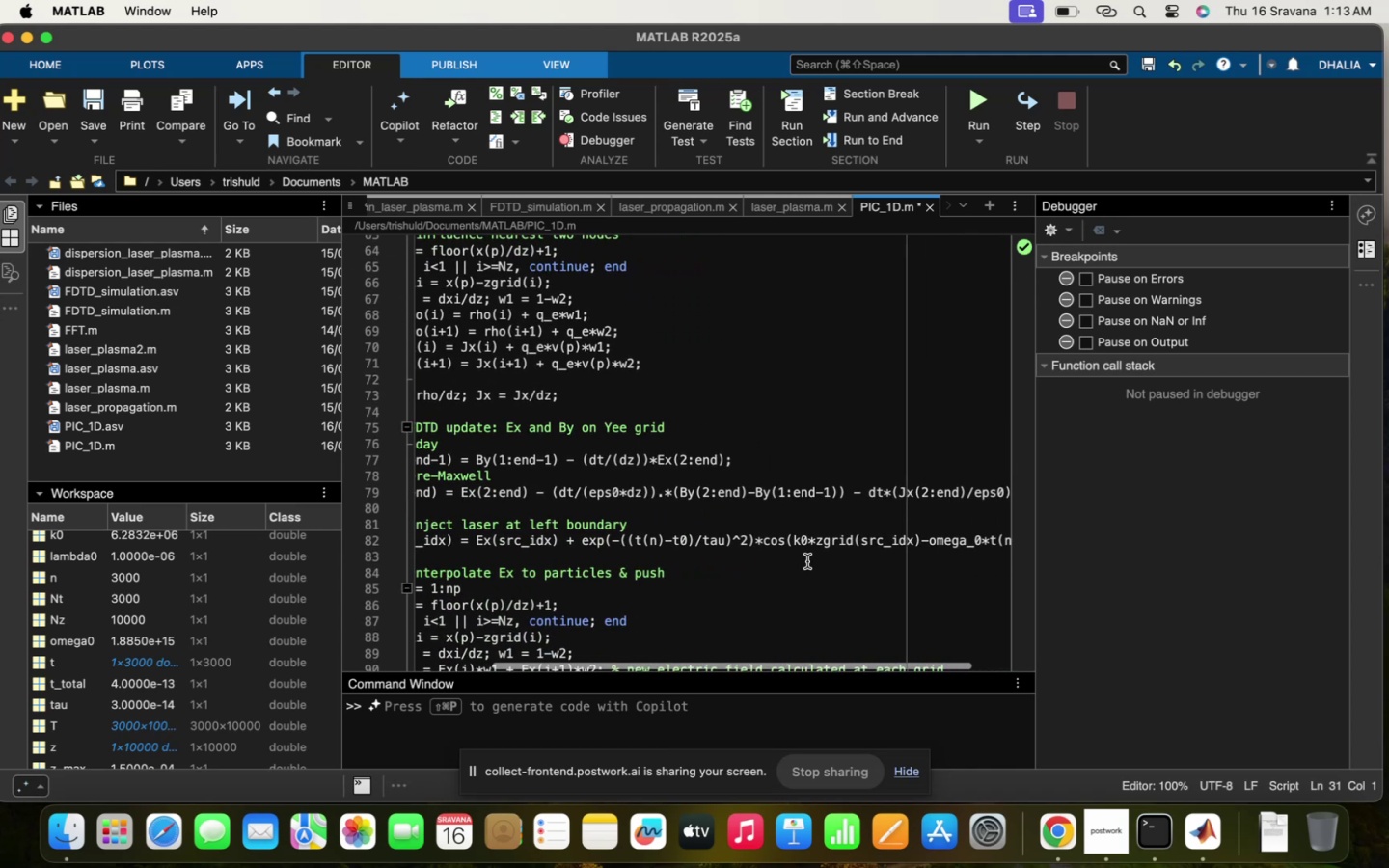 
scroll: coordinate [807, 561], scroll_direction: up, amount: 2.0
 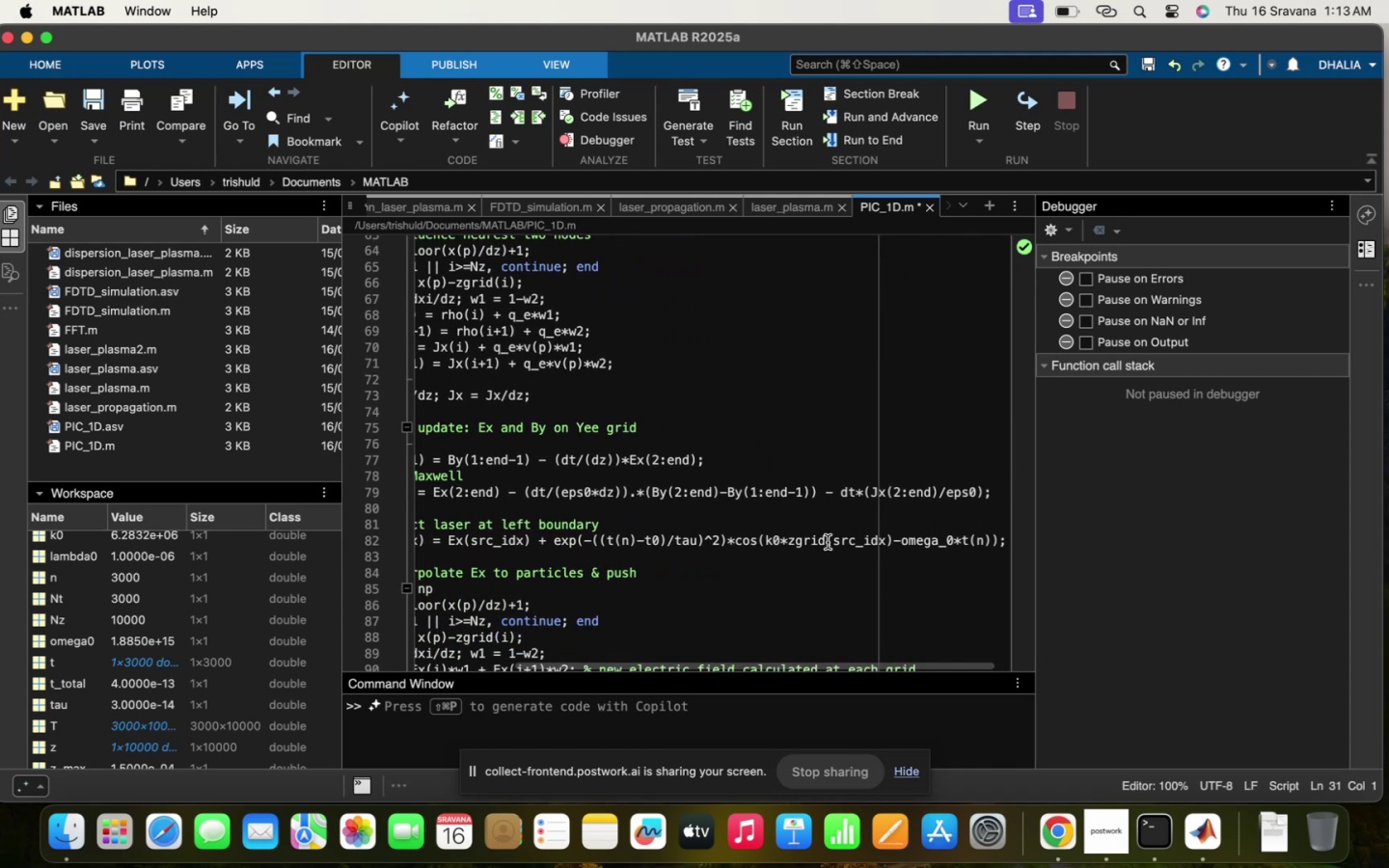 
left_click([828, 542])
 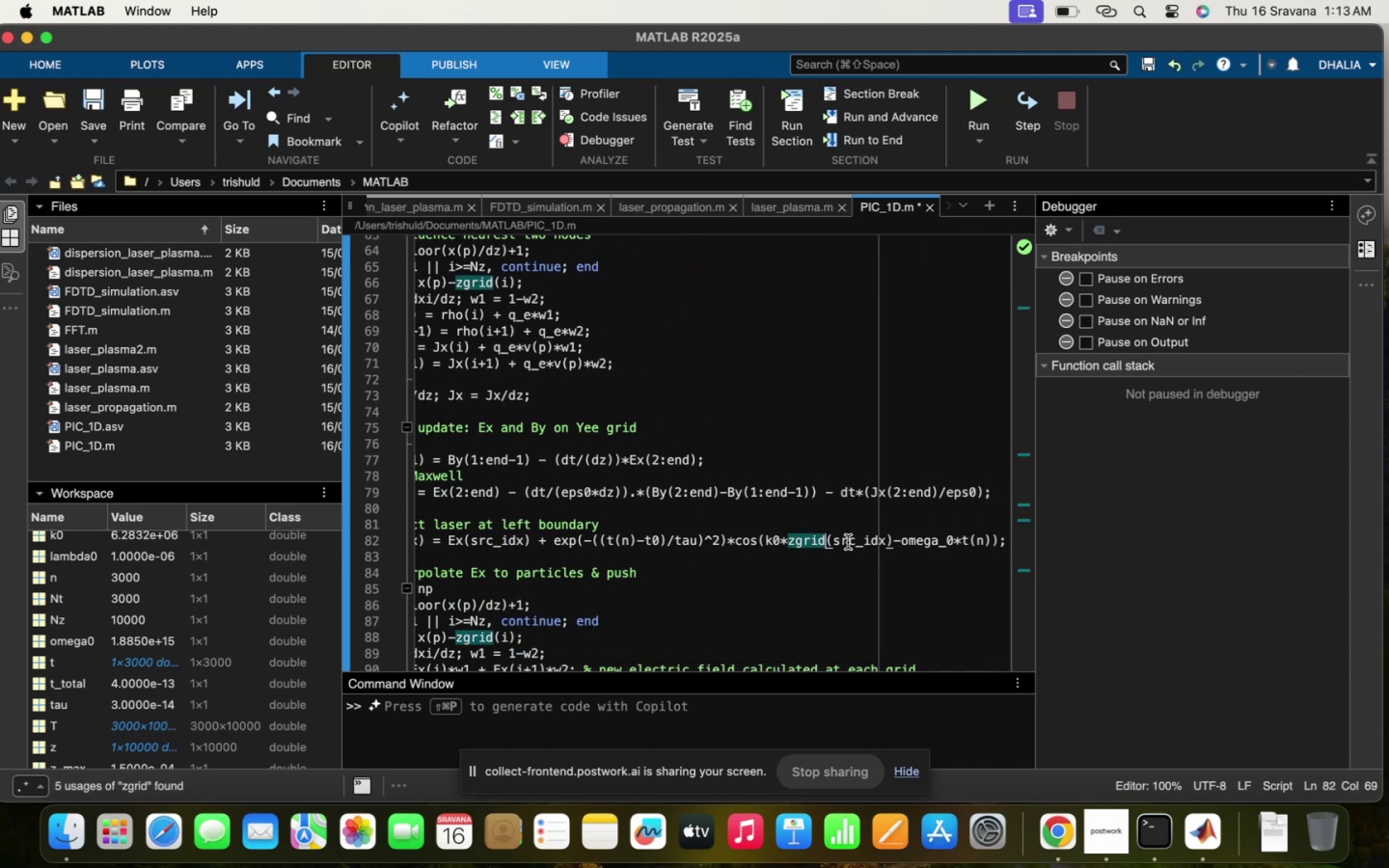 
left_click([849, 542])
 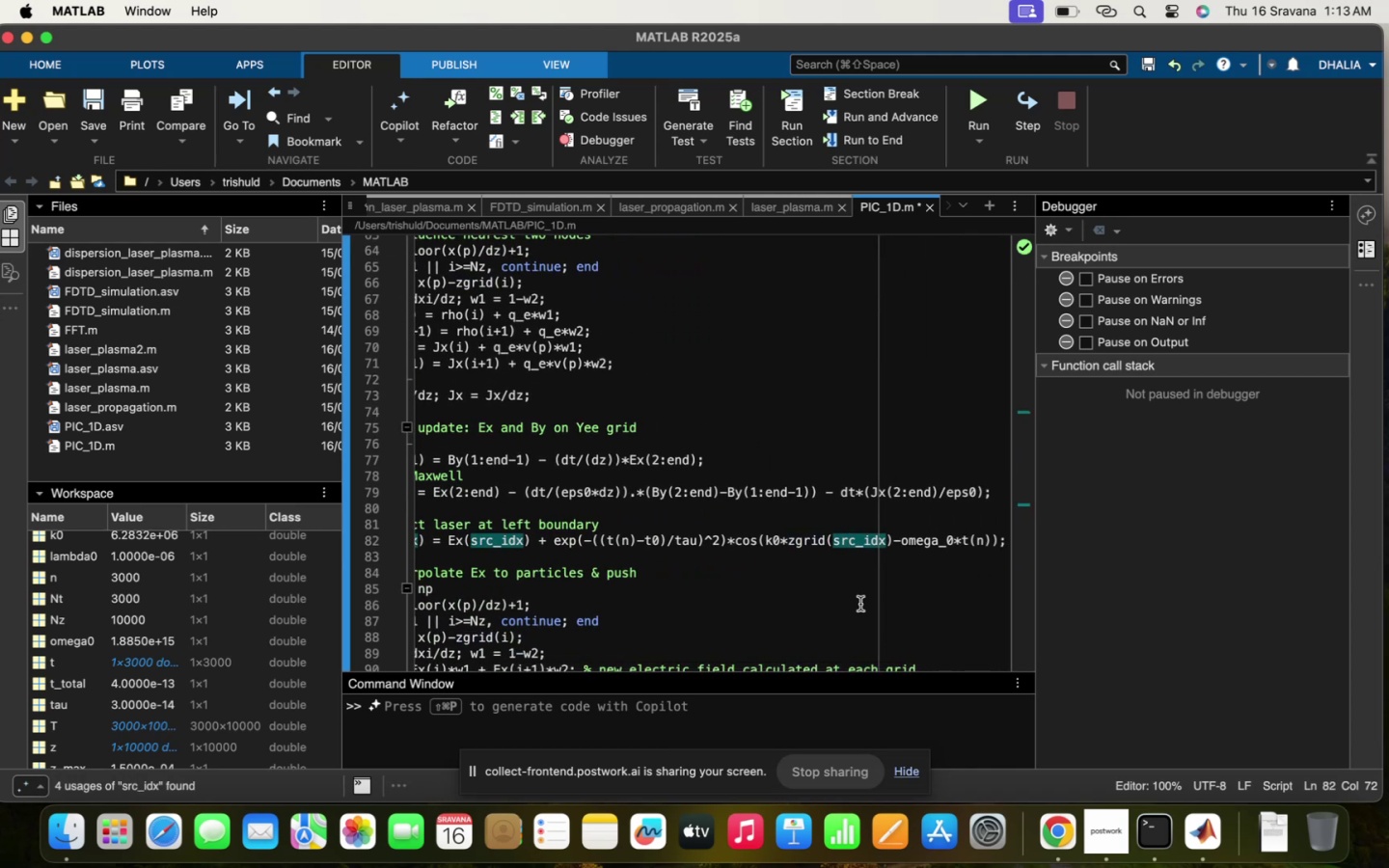 
scroll: coordinate [860, 604], scroll_direction: up, amount: 3.0
 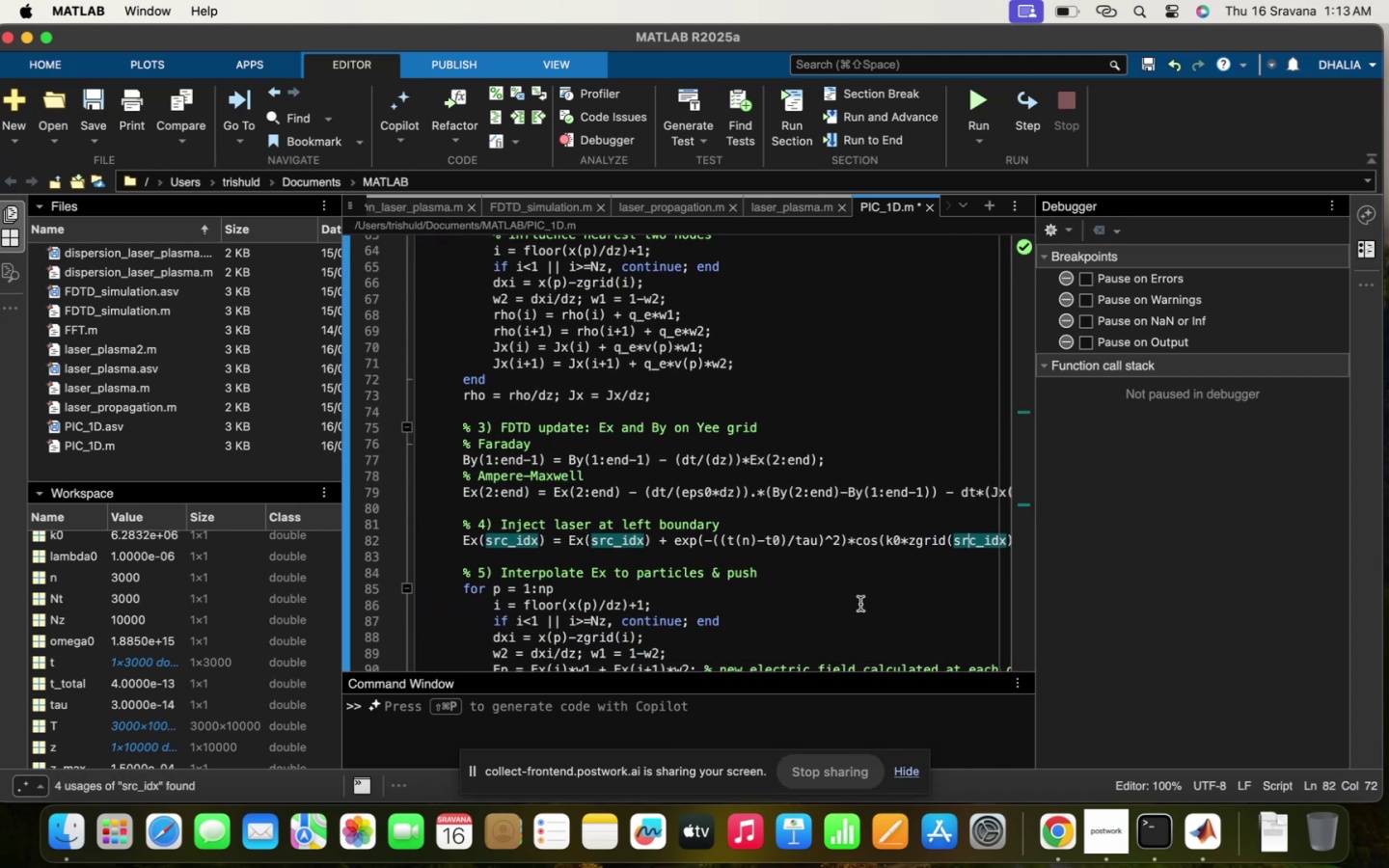 
scroll: coordinate [860, 604], scroll_direction: none, amount: 0.0
 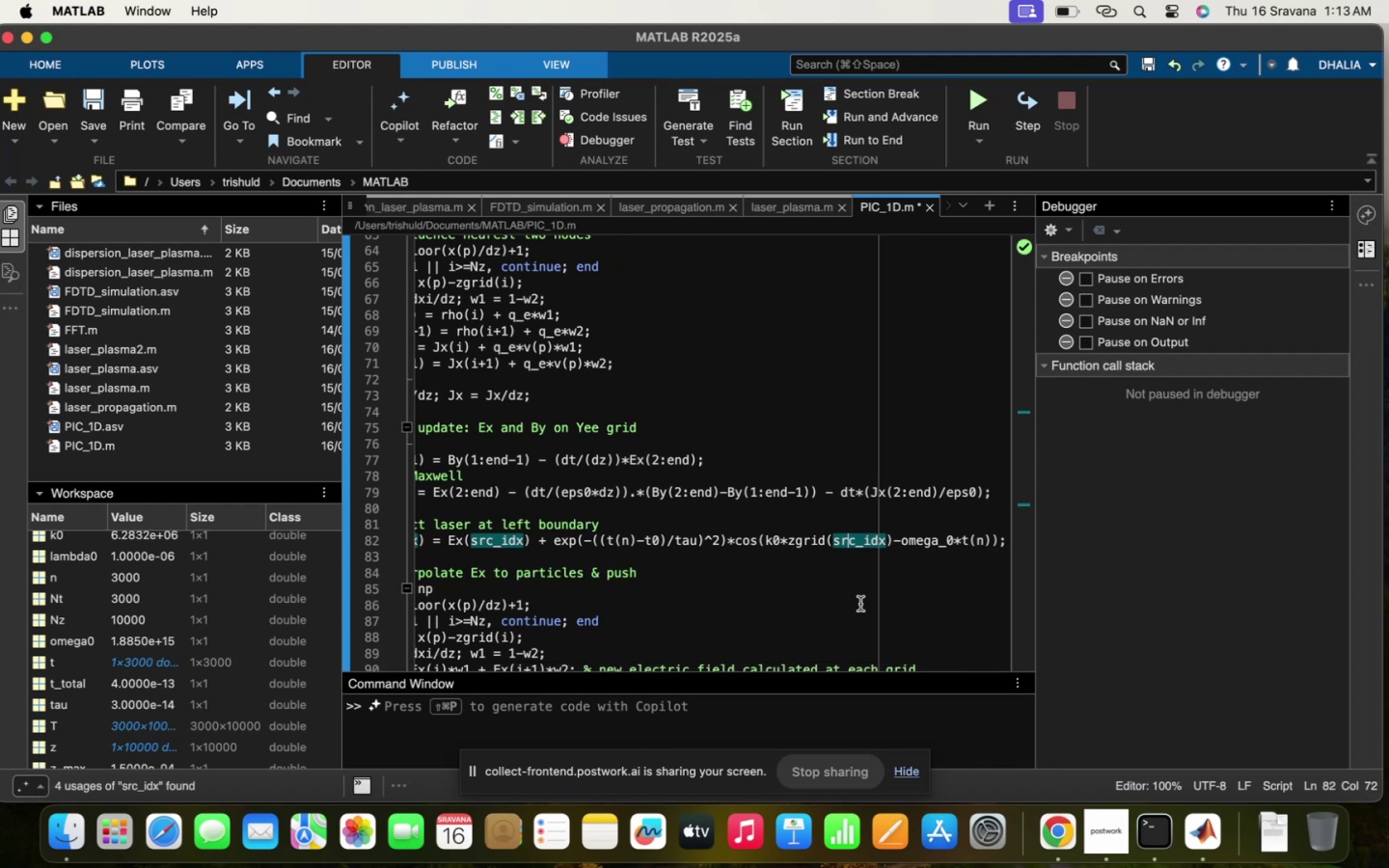 
scroll: coordinate [687, 627], scroll_direction: up, amount: 82.0
 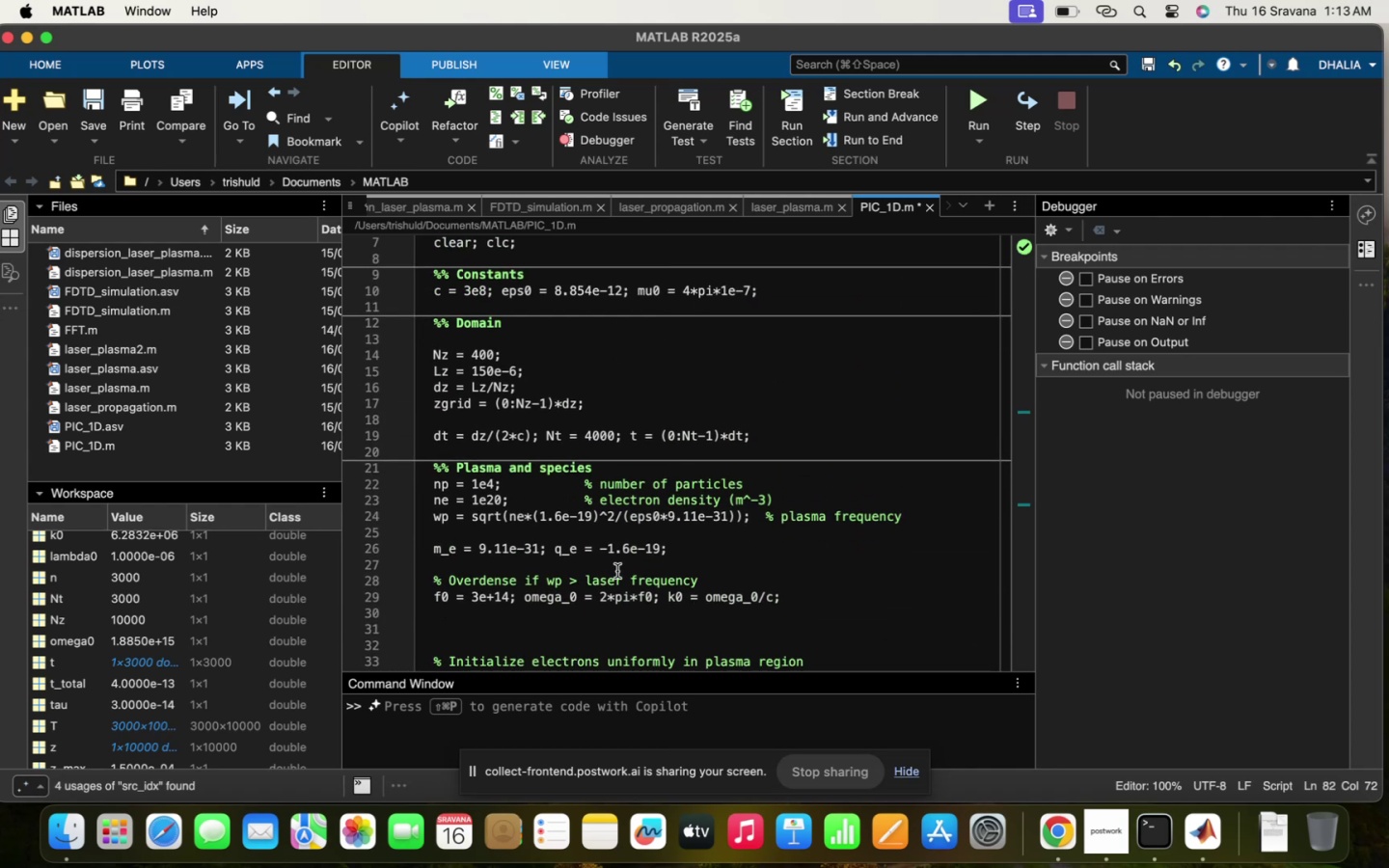 
wait(5.63)
 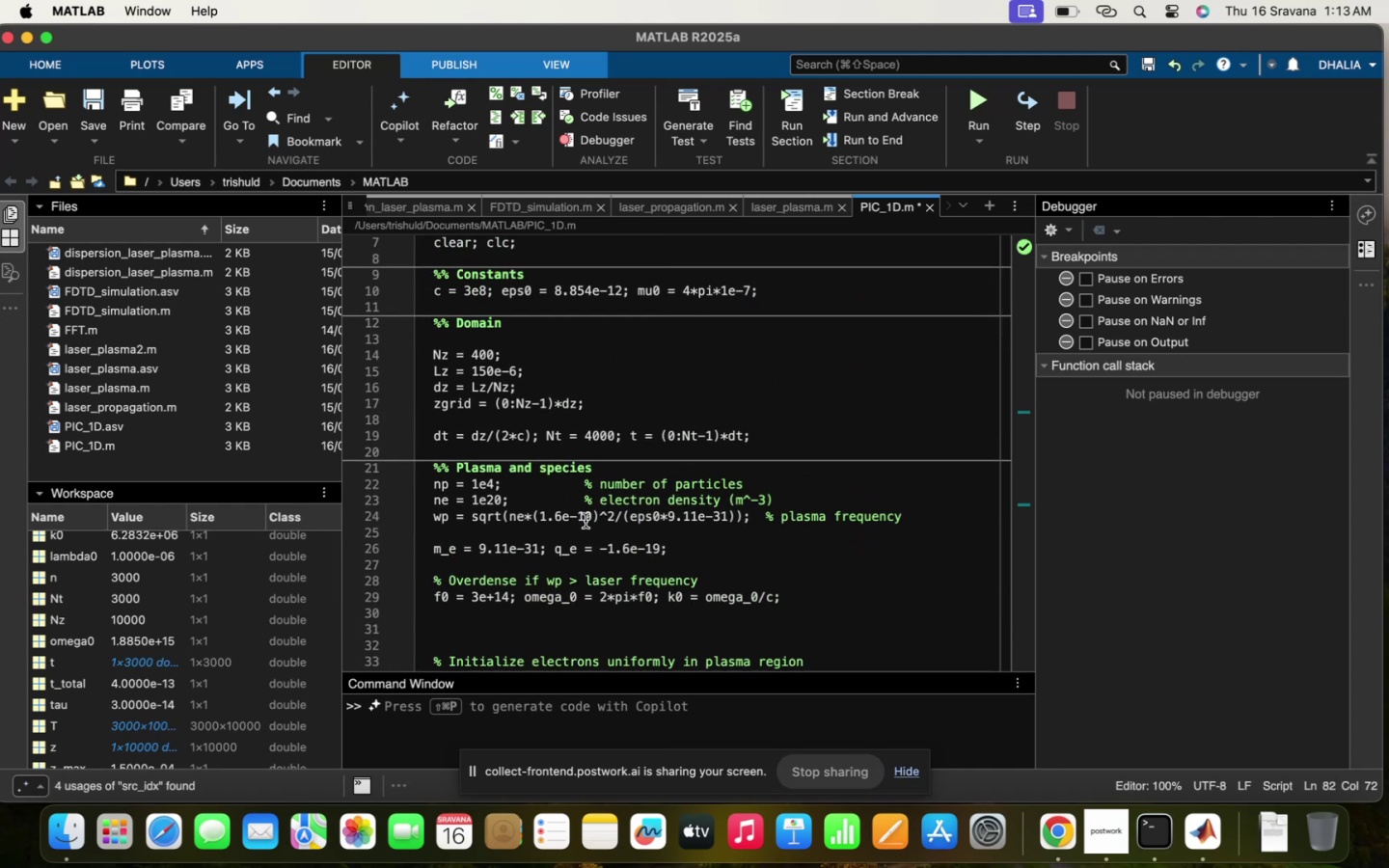 
left_click([692, 441])
 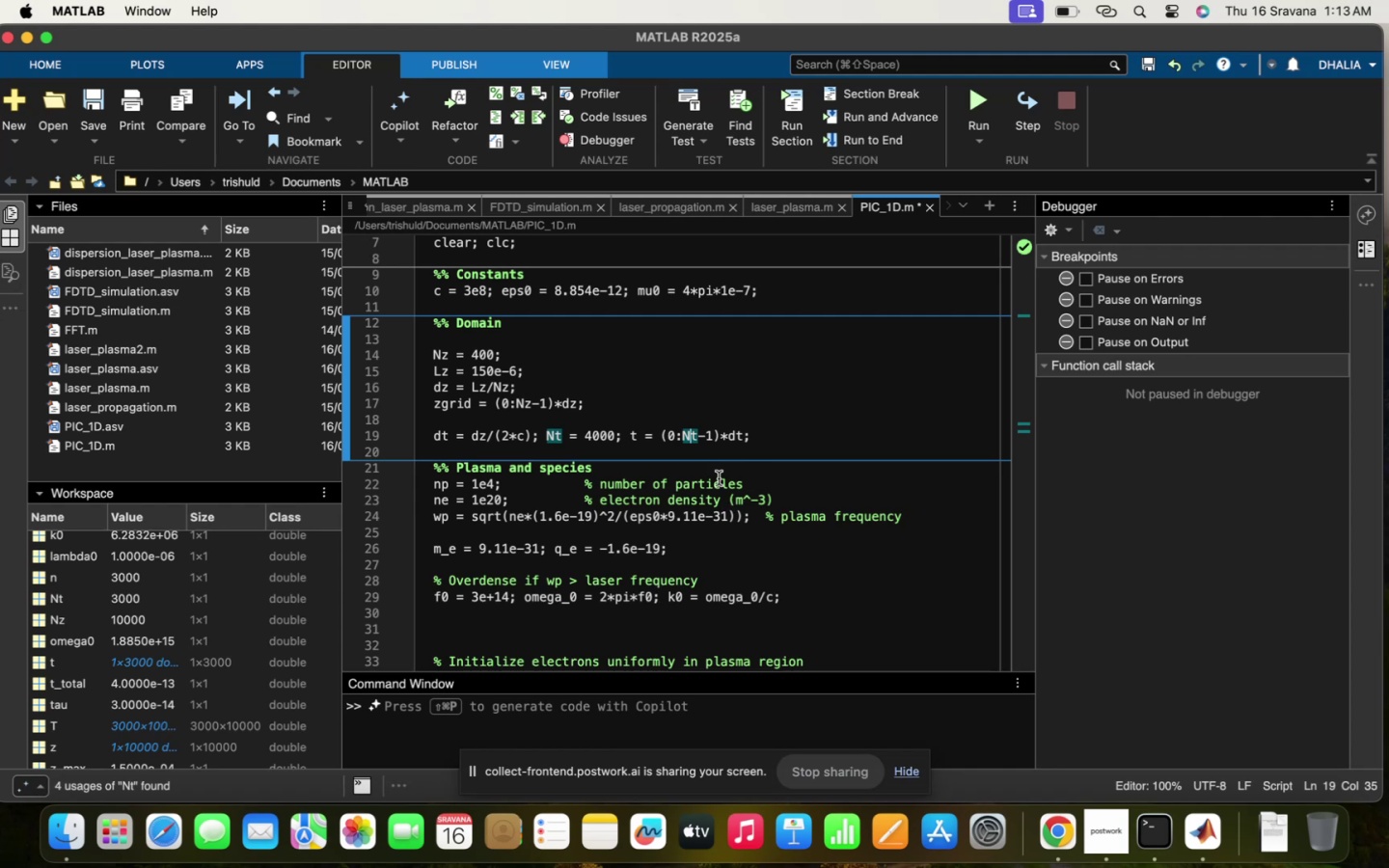 
scroll: coordinate [640, 441], scroll_direction: up, amount: 7.0
 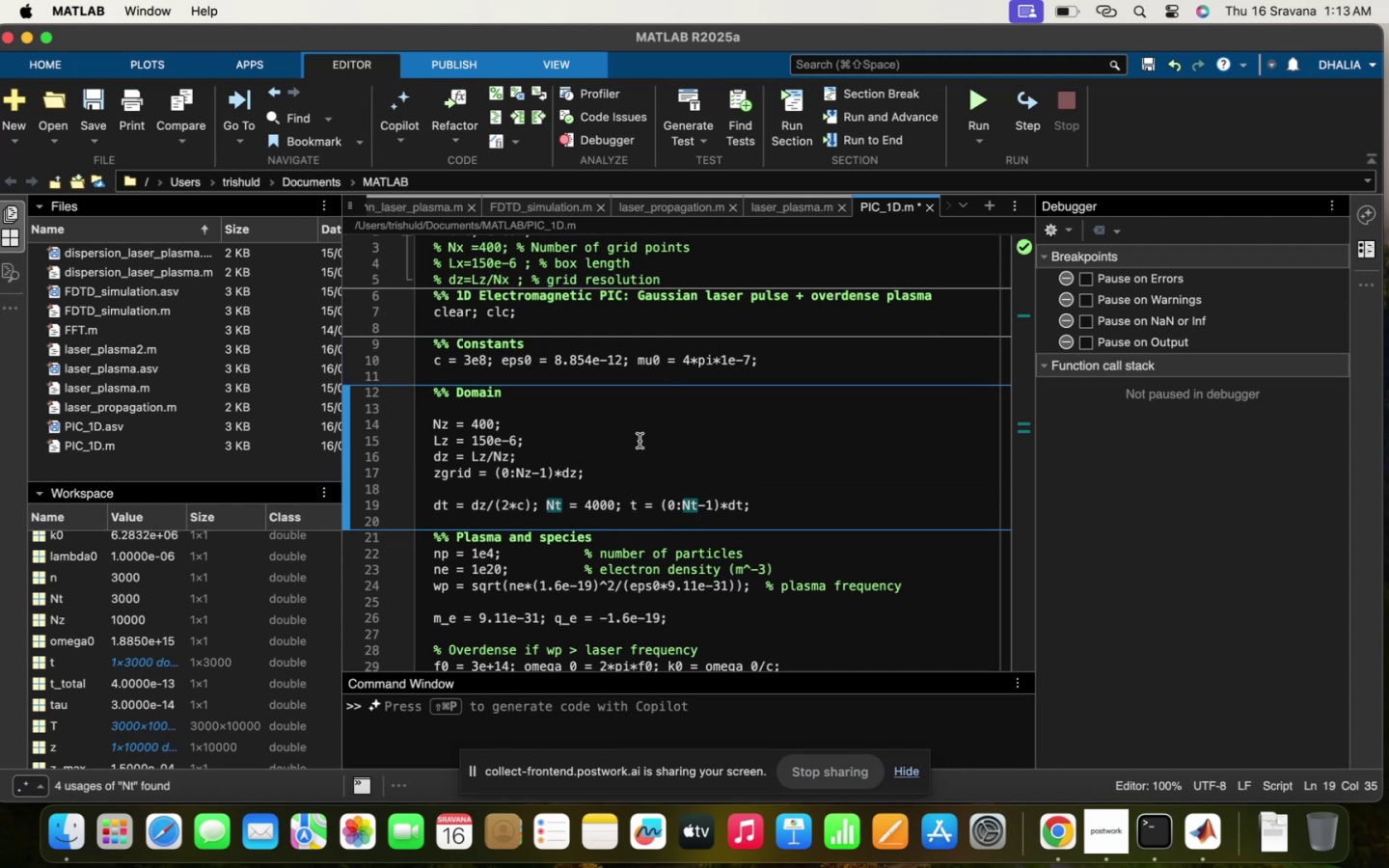 
scroll: coordinate [640, 441], scroll_direction: down, amount: 6.0
 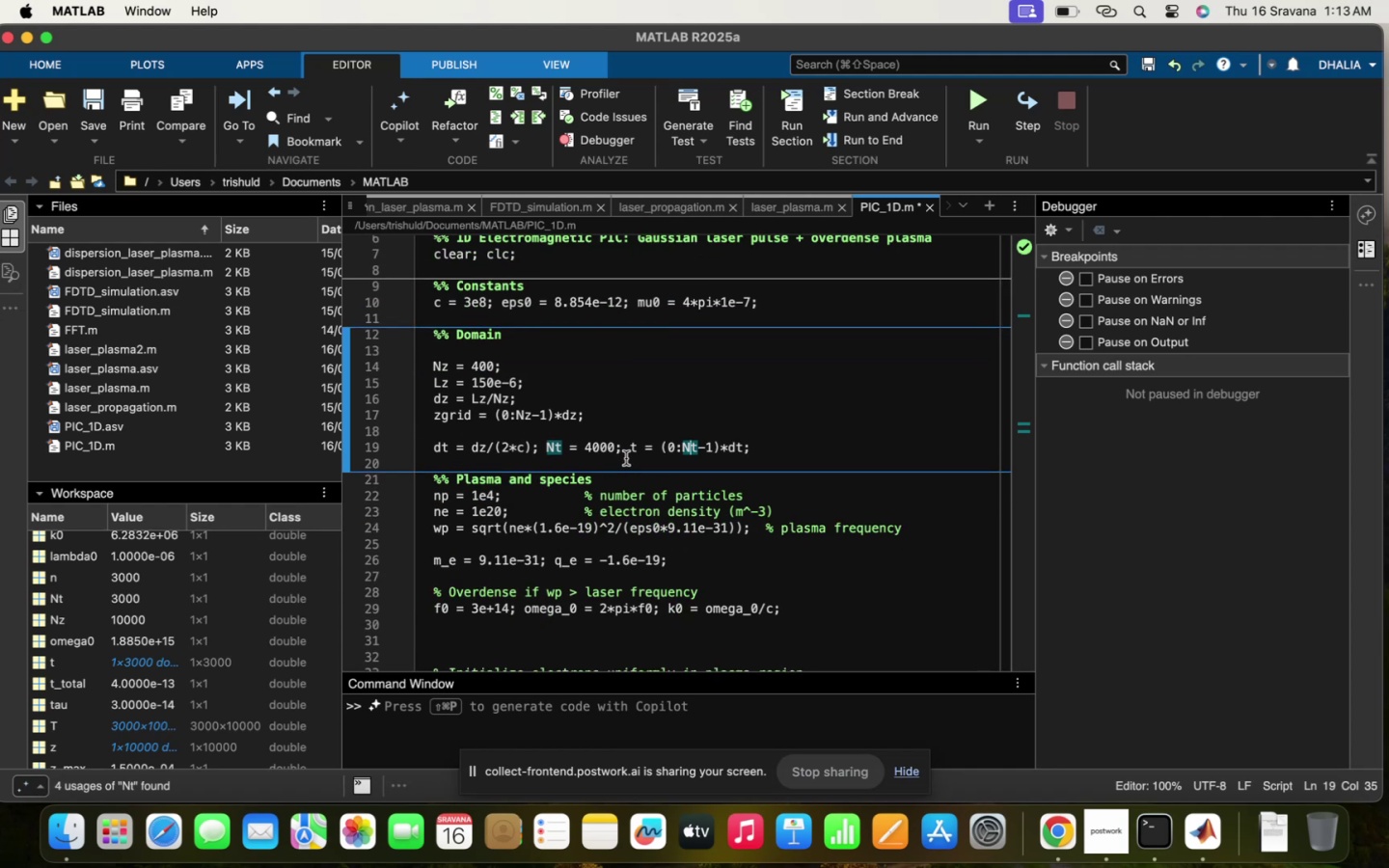 
left_click([611, 450])
 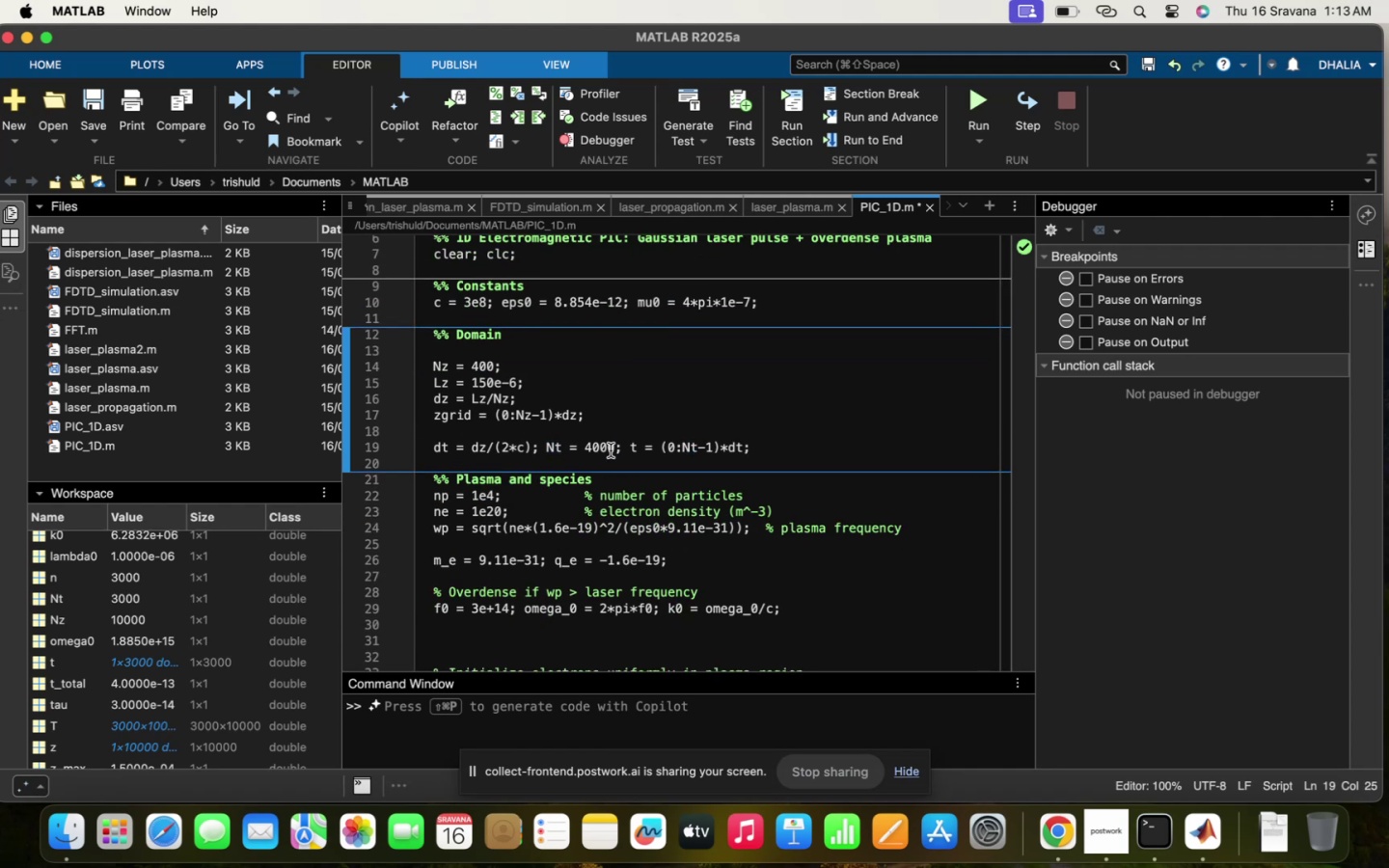 
key(0)
 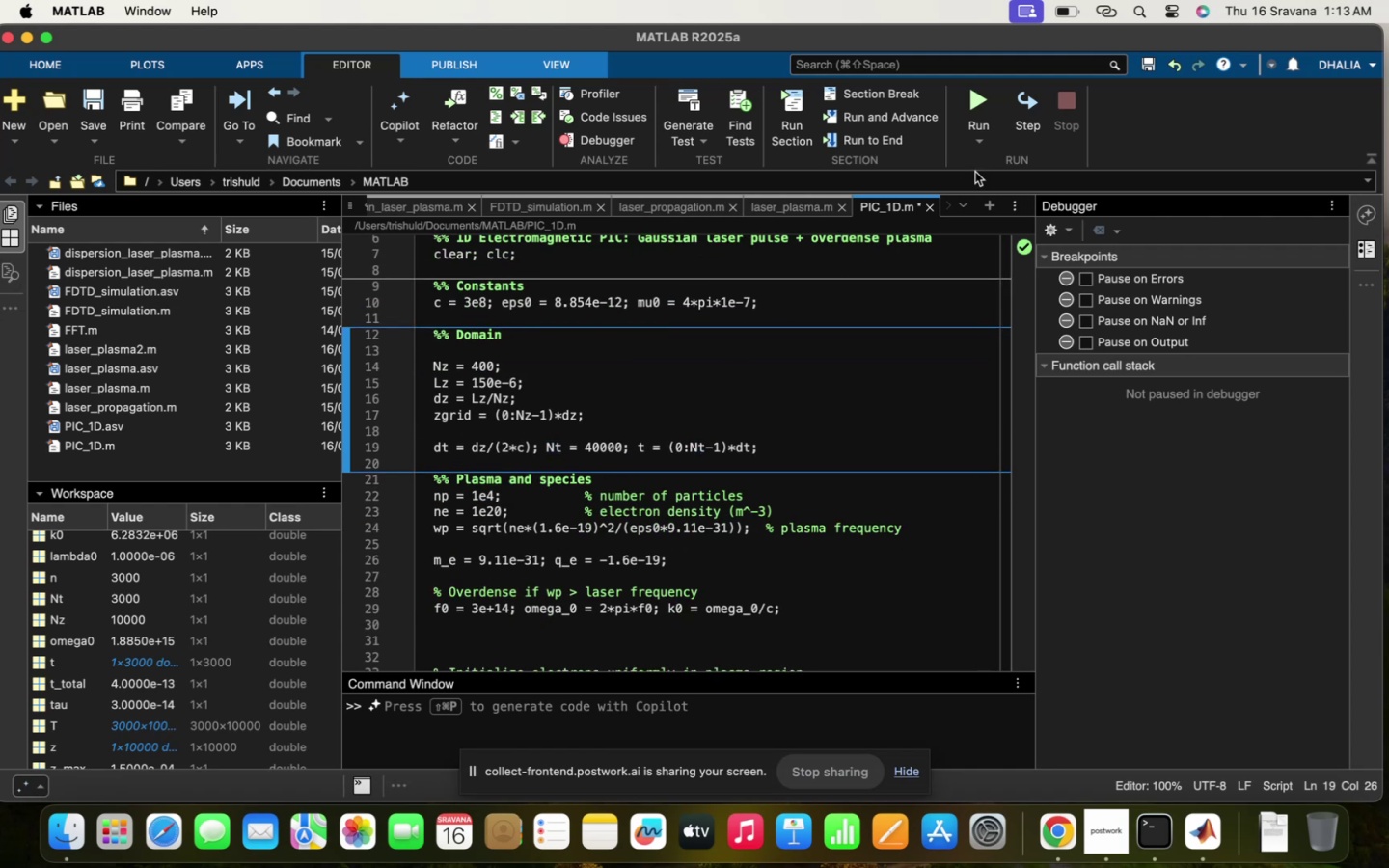 
left_click([989, 107])
 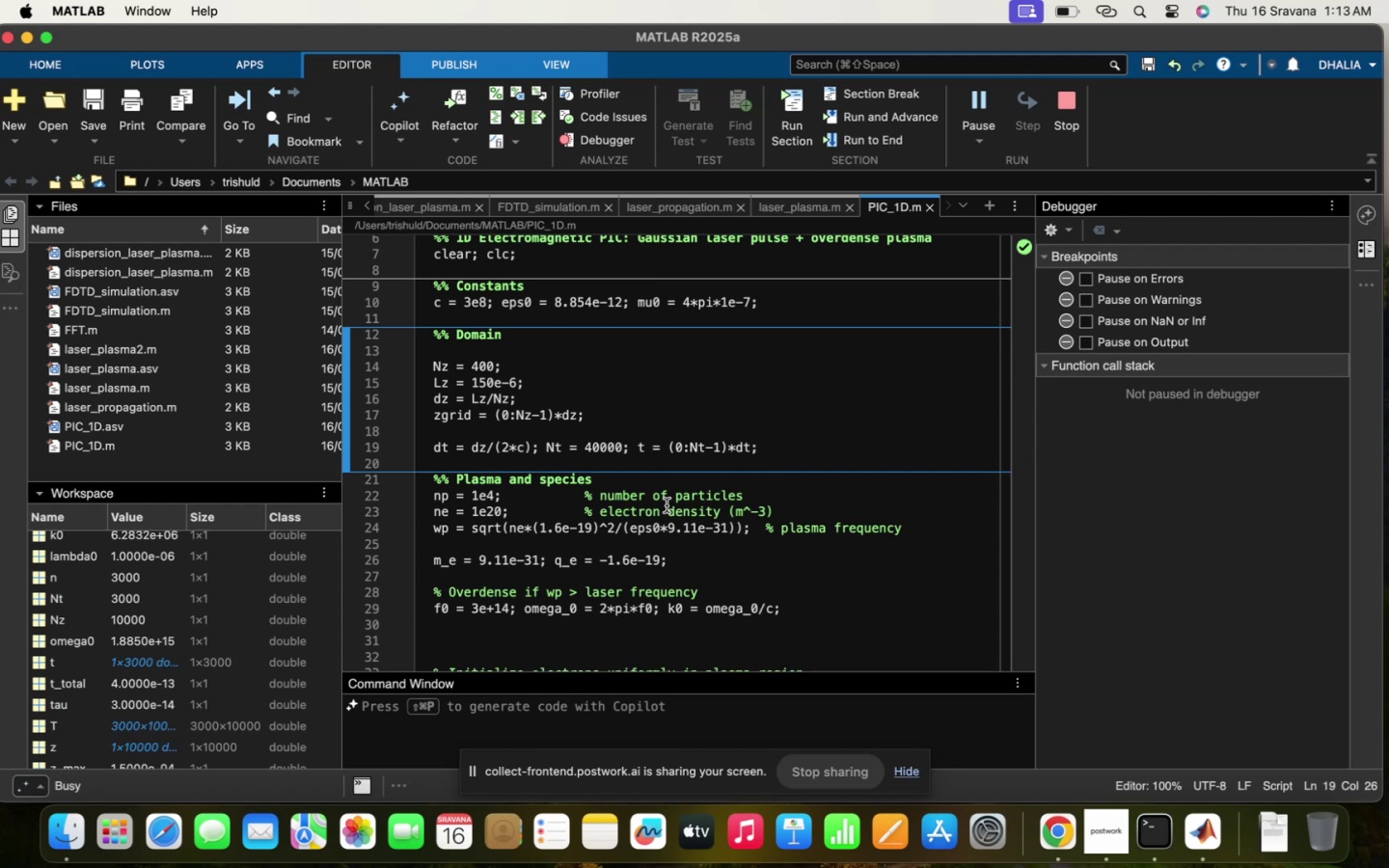 
scroll: coordinate [667, 505], scroll_direction: down, amount: 86.0
 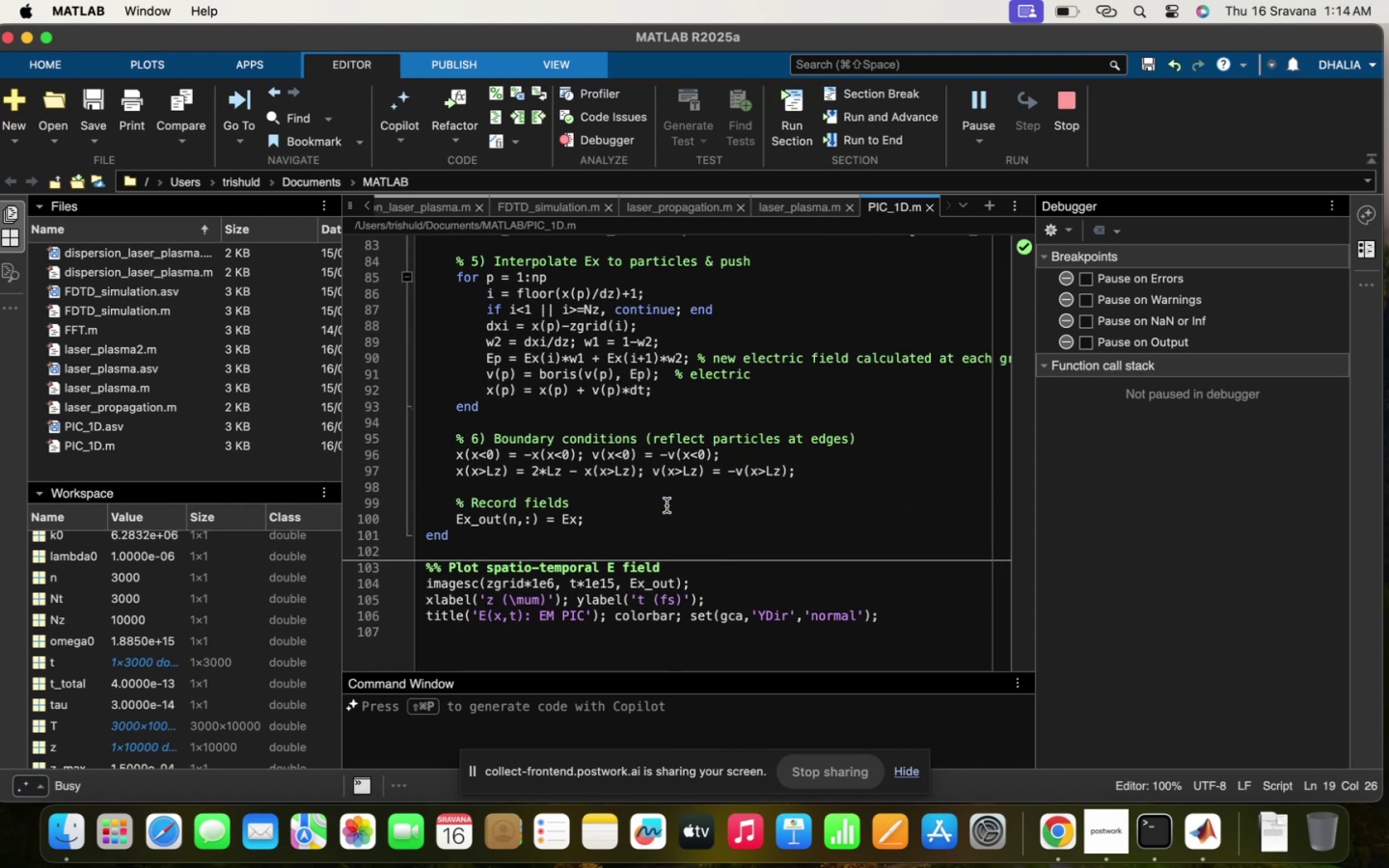 
scroll: coordinate [667, 505], scroll_direction: up, amount: 5.0
 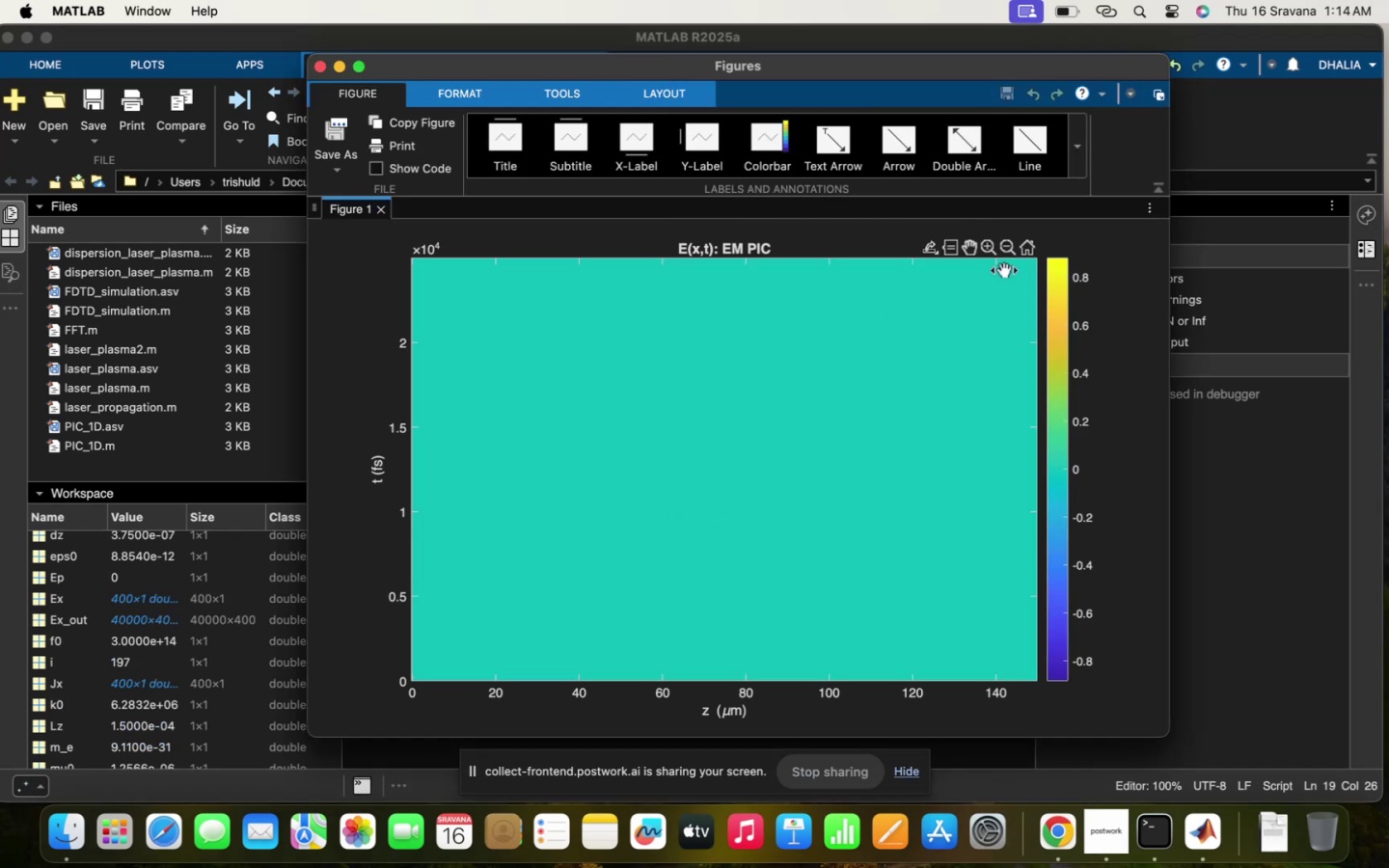 
wait(5.05)
 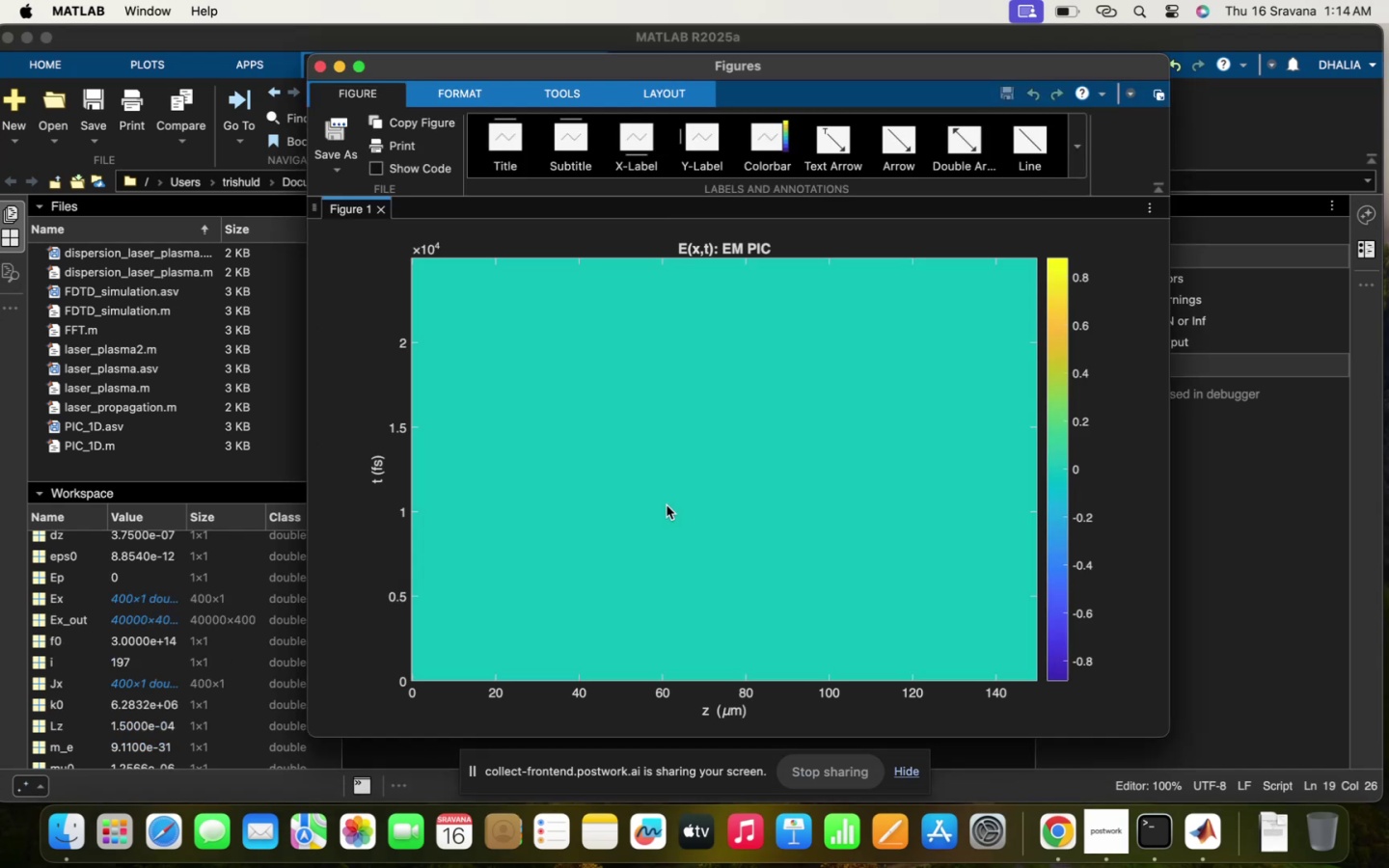 
left_click([985, 243])
 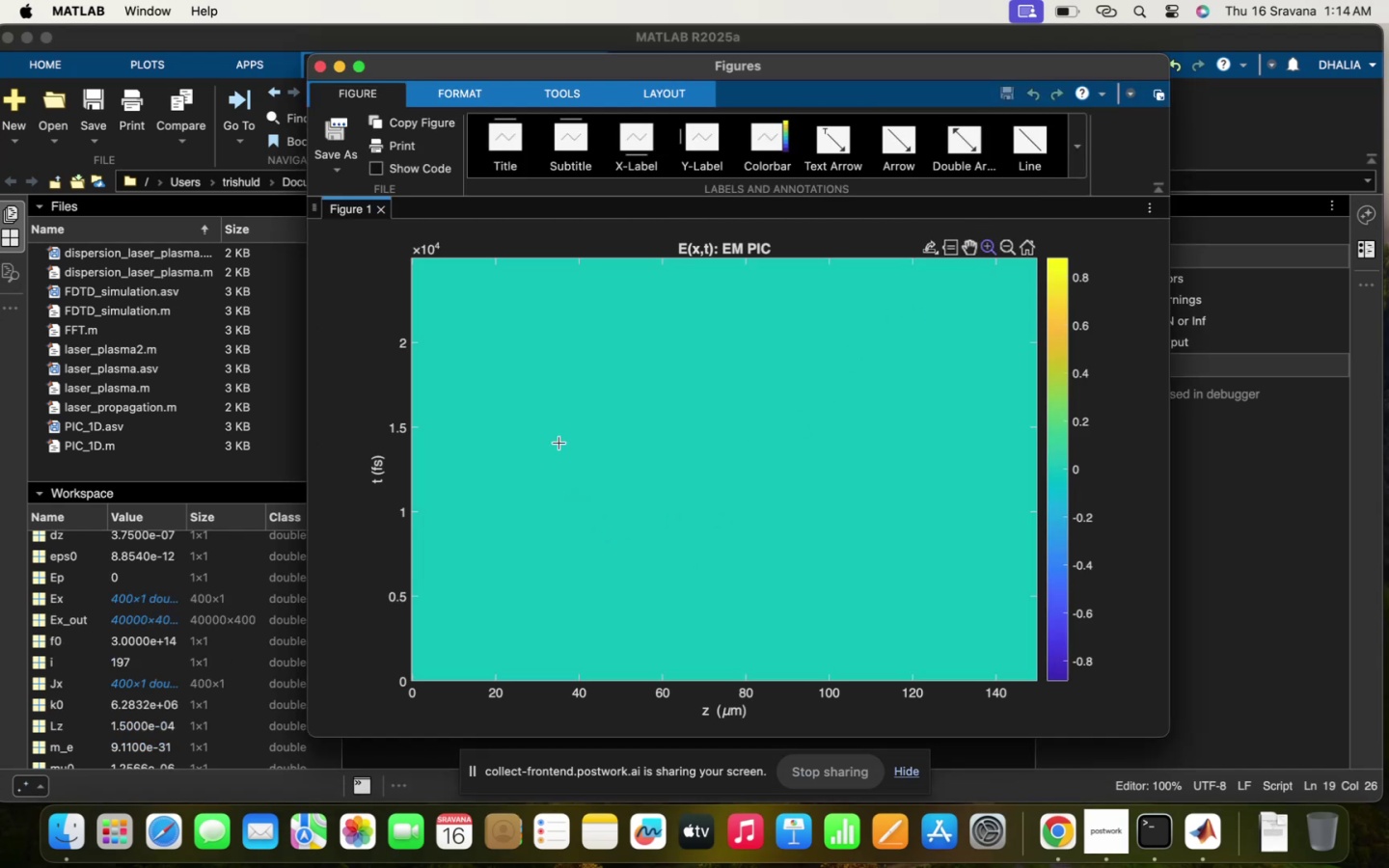 
left_click_drag(start_coordinate=[541, 442], to_coordinate=[329, 733])
 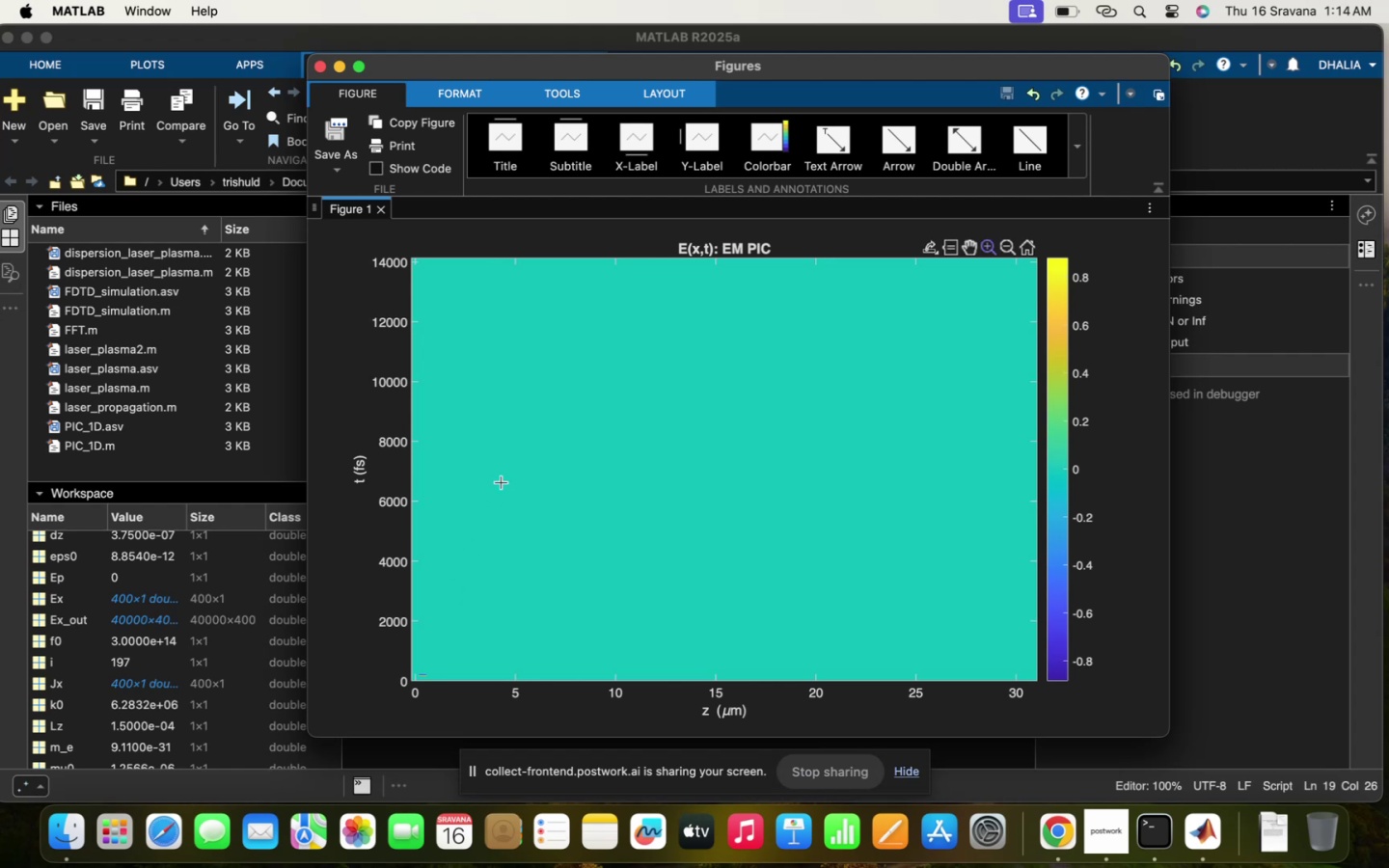 
left_click_drag(start_coordinate=[513, 459], to_coordinate=[272, 743])
 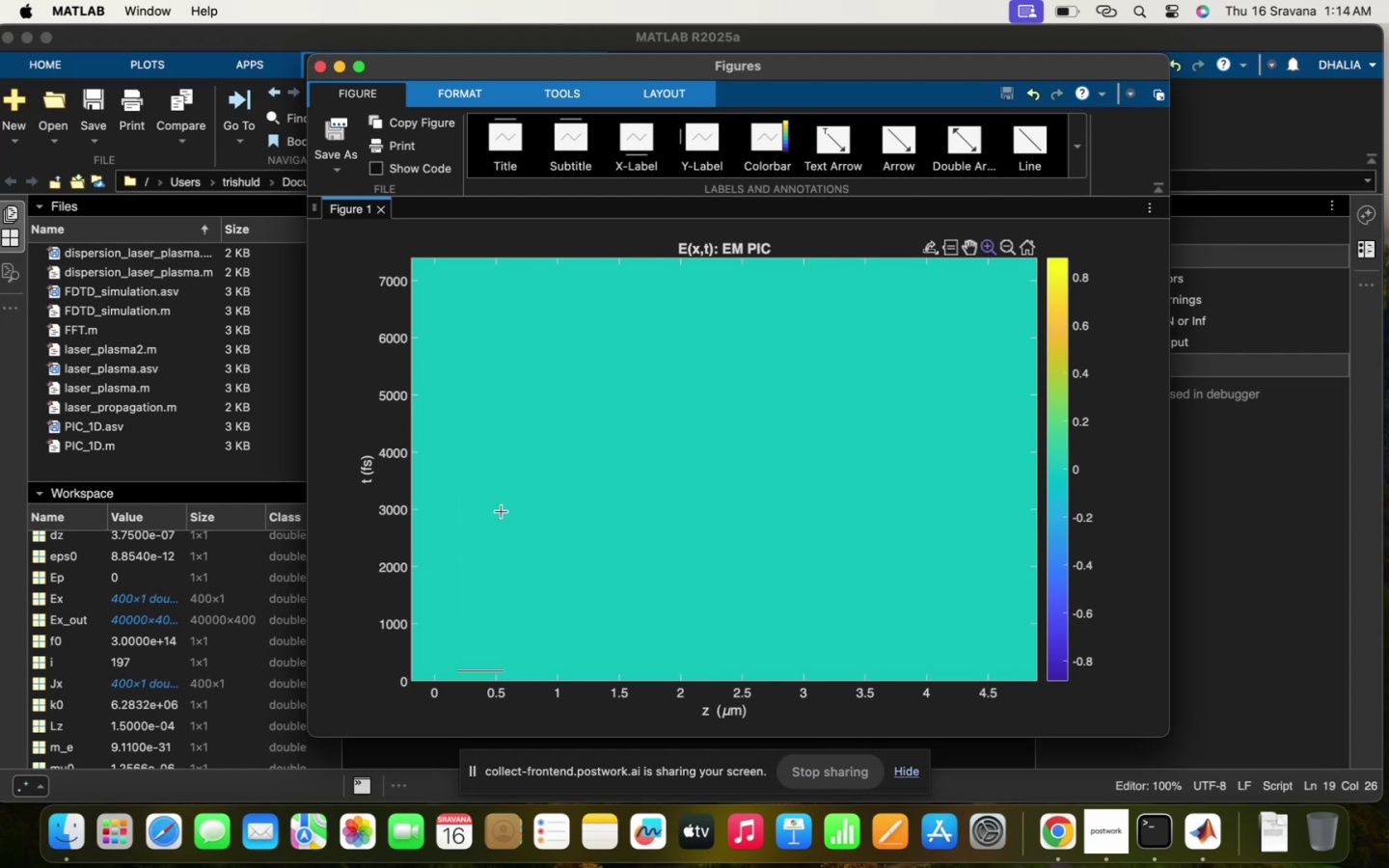 
left_click_drag(start_coordinate=[550, 489], to_coordinate=[362, 761])
 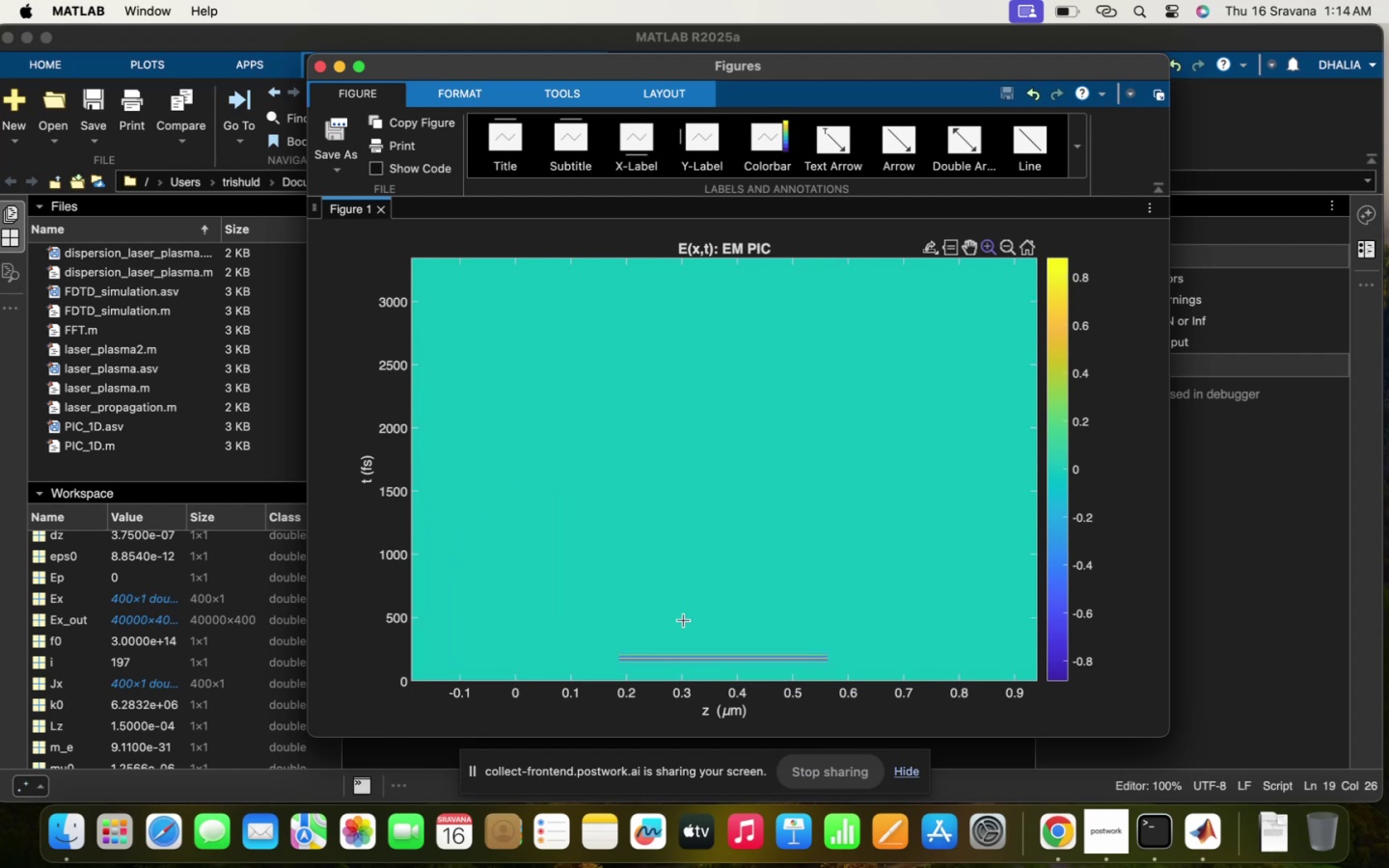 
left_click_drag(start_coordinate=[581, 620], to_coordinate=[916, 691])
 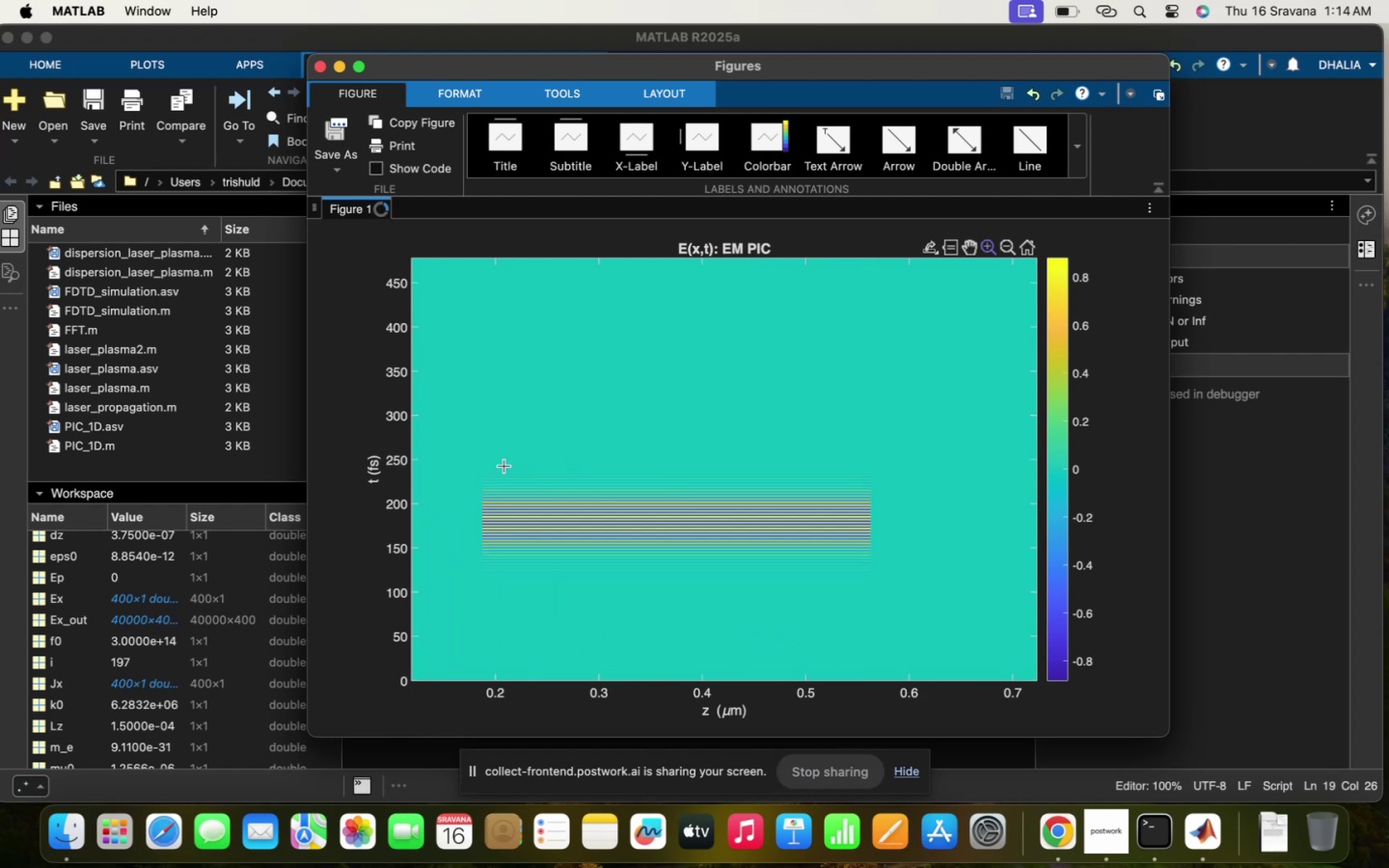 
left_click_drag(start_coordinate=[455, 471], to_coordinate=[945, 569])
 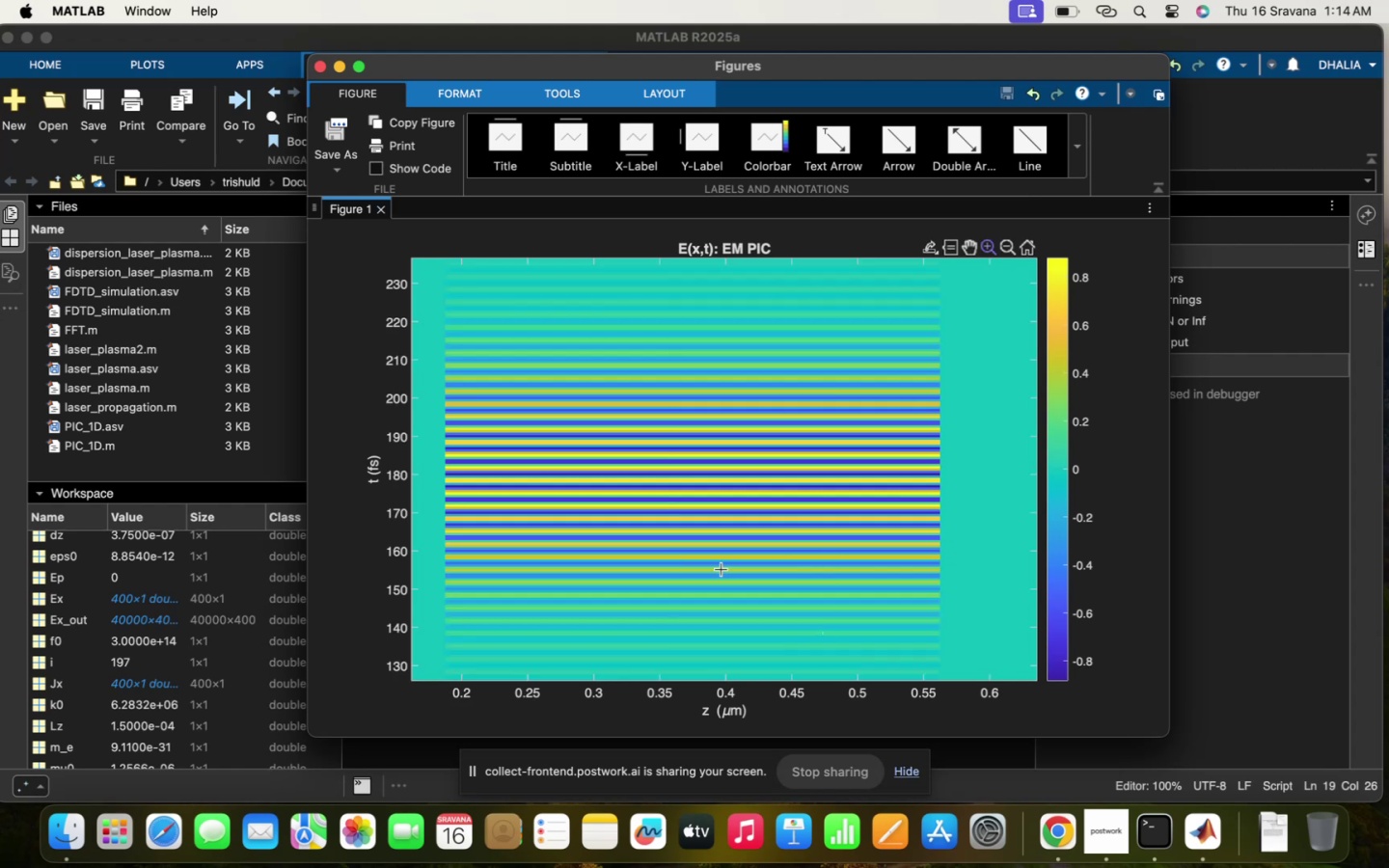 
wait(7.05)
 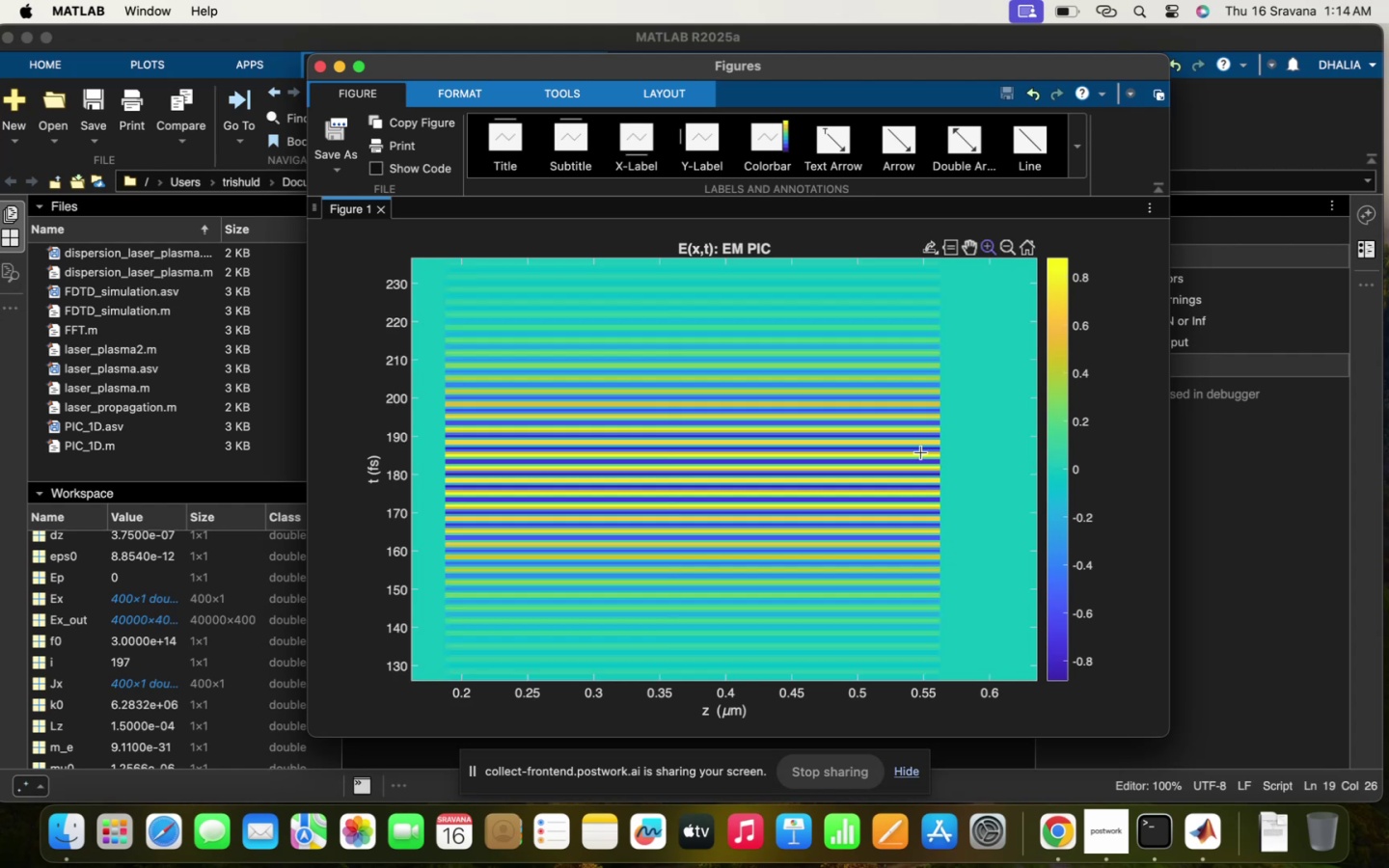 
mouse_move([225, 590])
 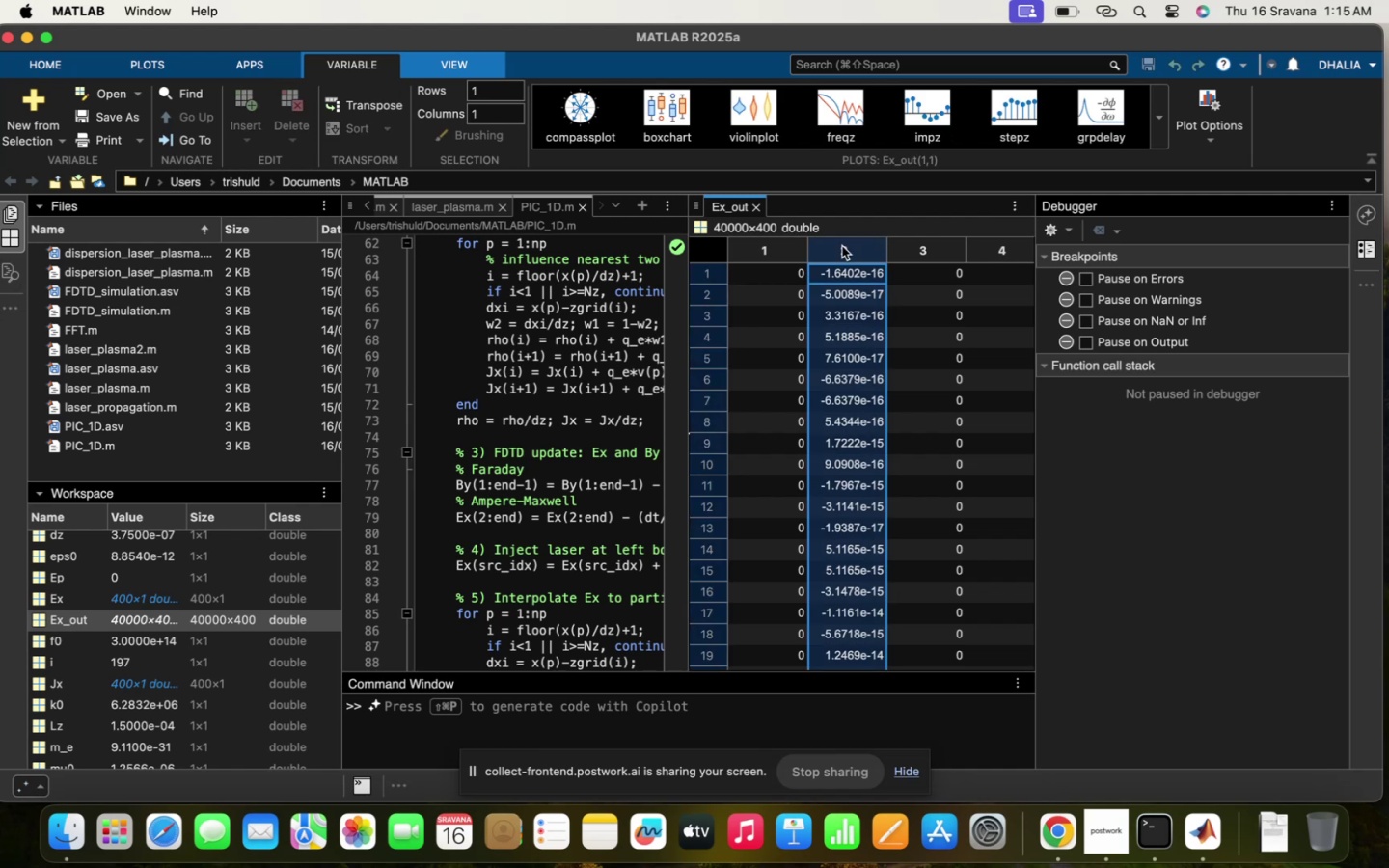 
mouse_move([619, 175])
 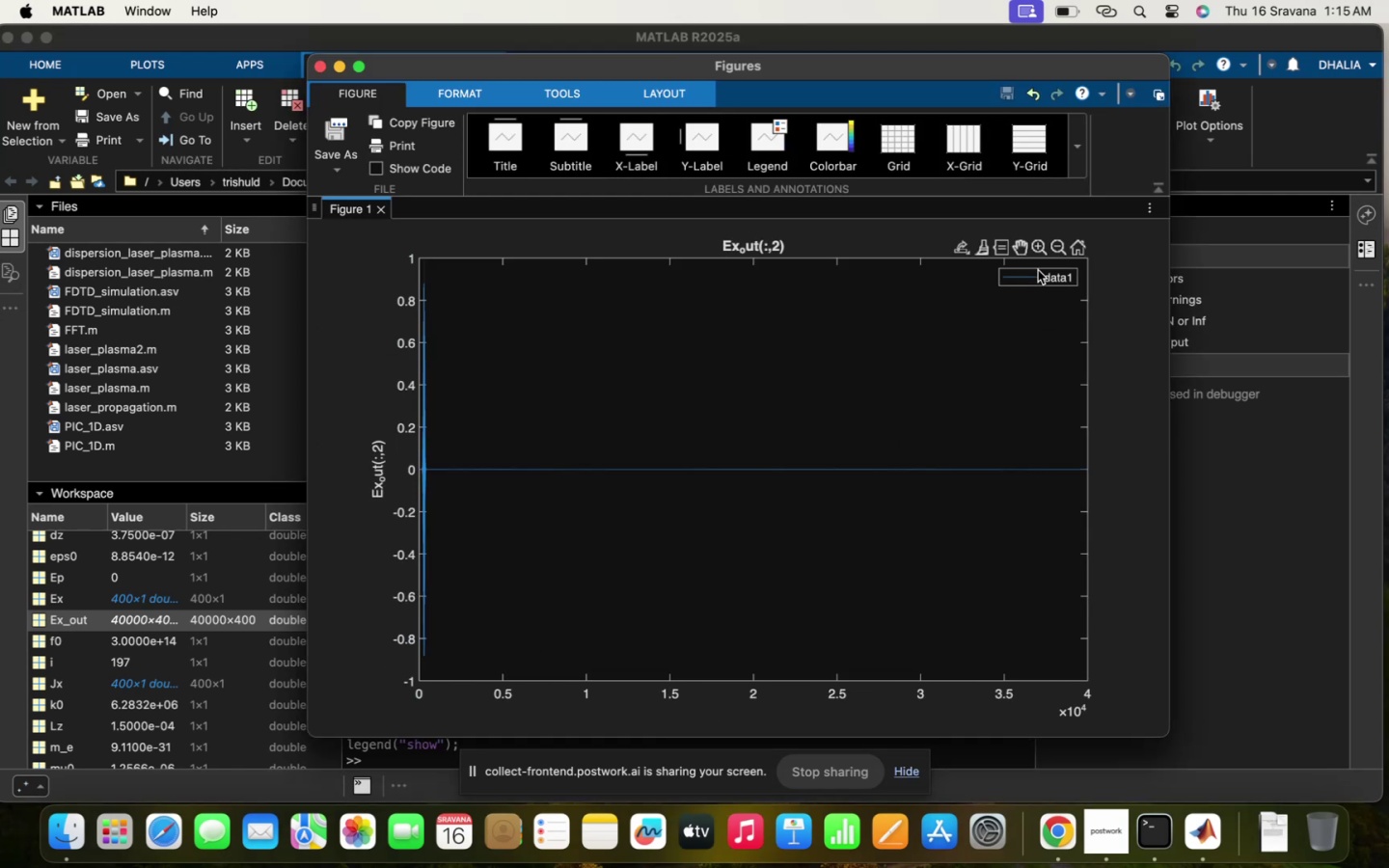 
left_click([1039, 248])
 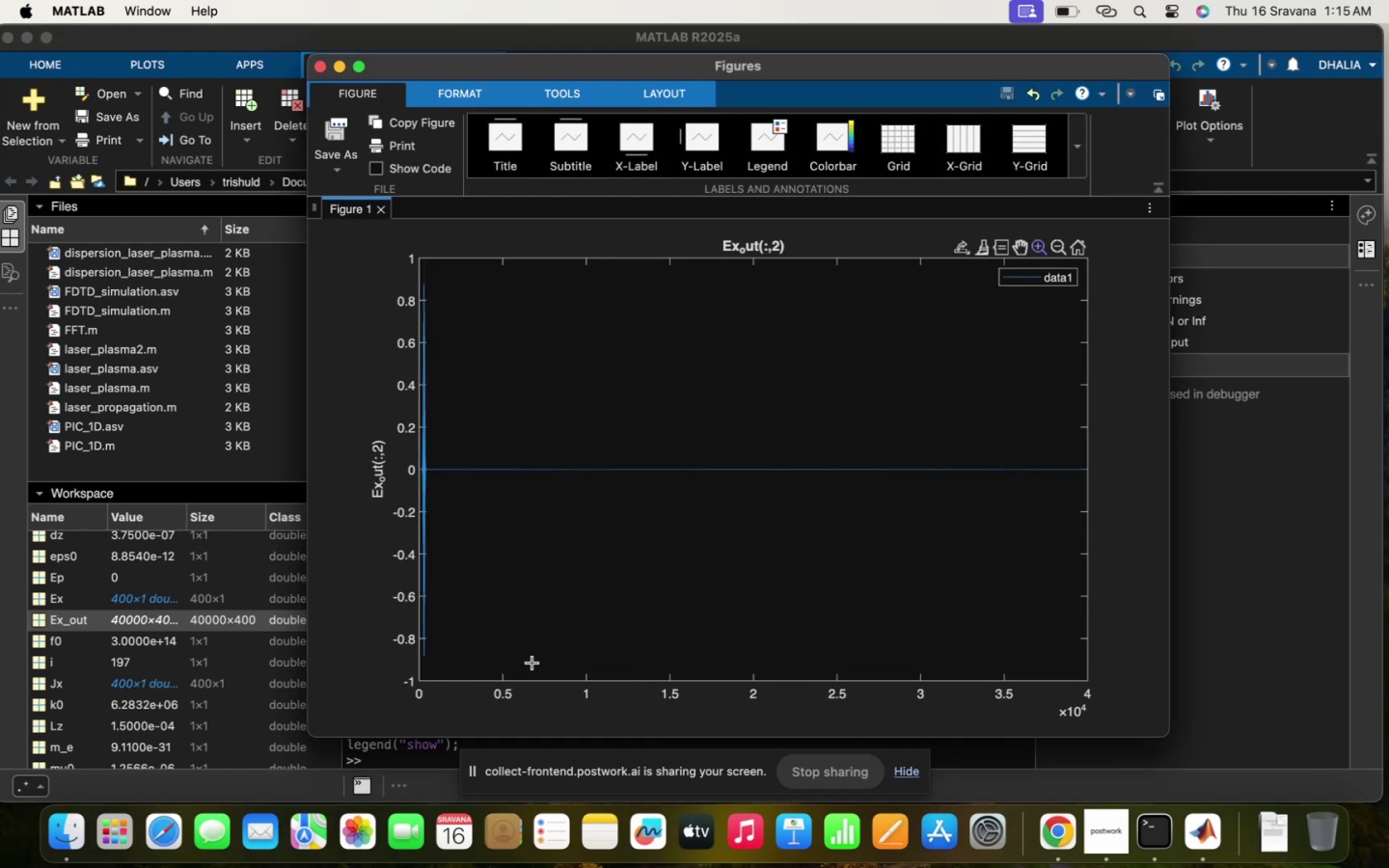 
left_click_drag(start_coordinate=[532, 663], to_coordinate=[209, 281])
 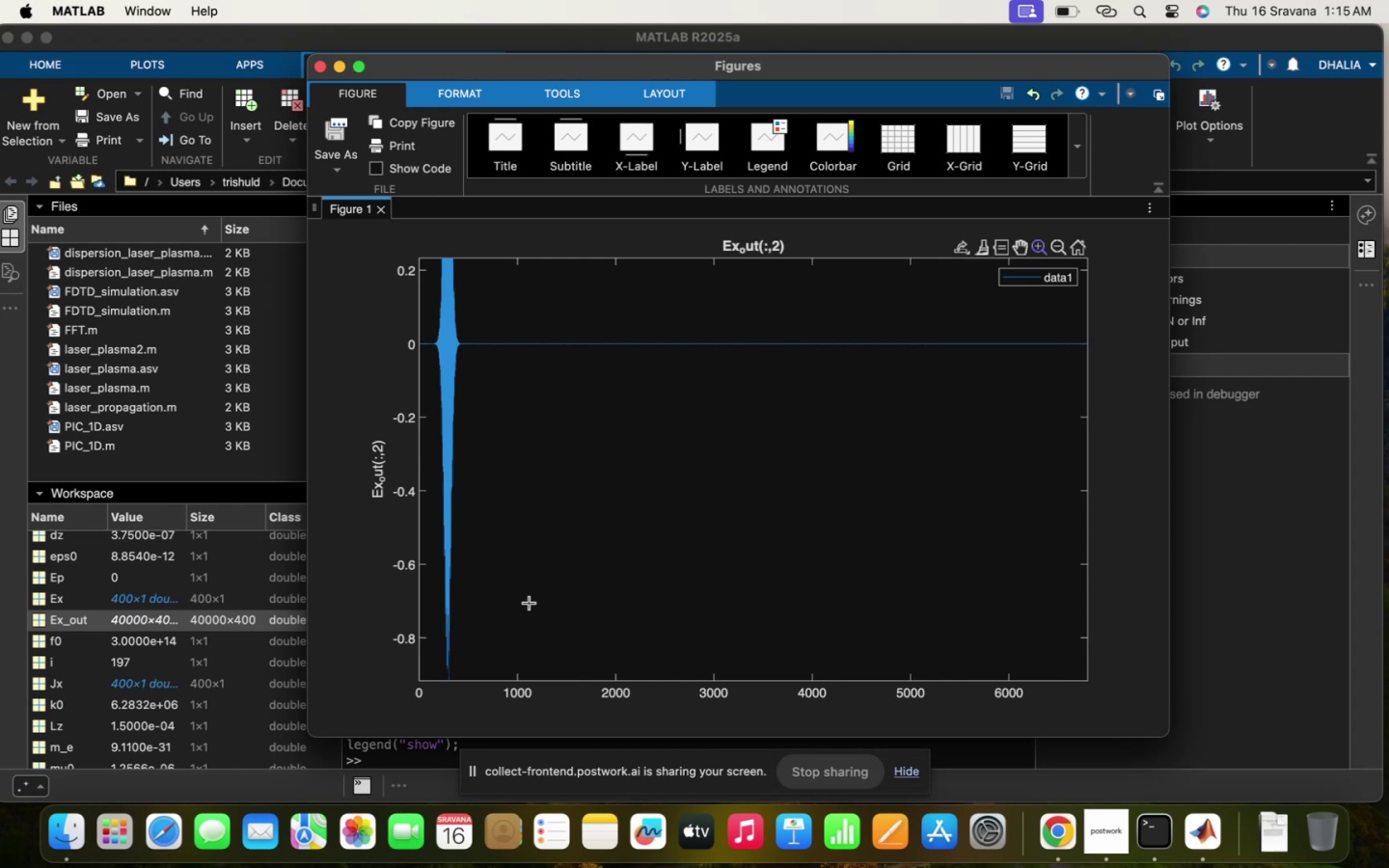 
left_click_drag(start_coordinate=[511, 673], to_coordinate=[341, 266])
 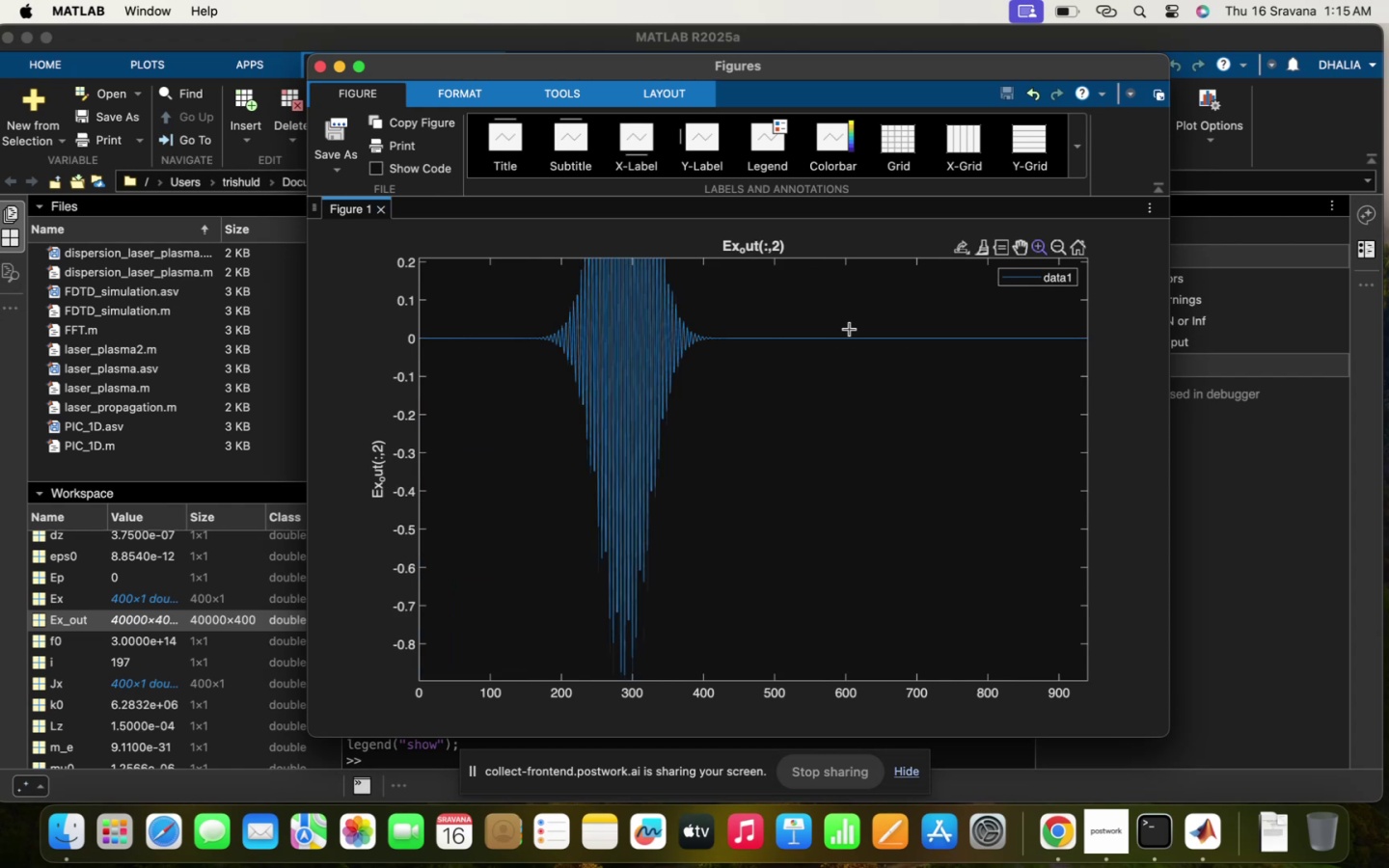 
mouse_move([1028, 258])
 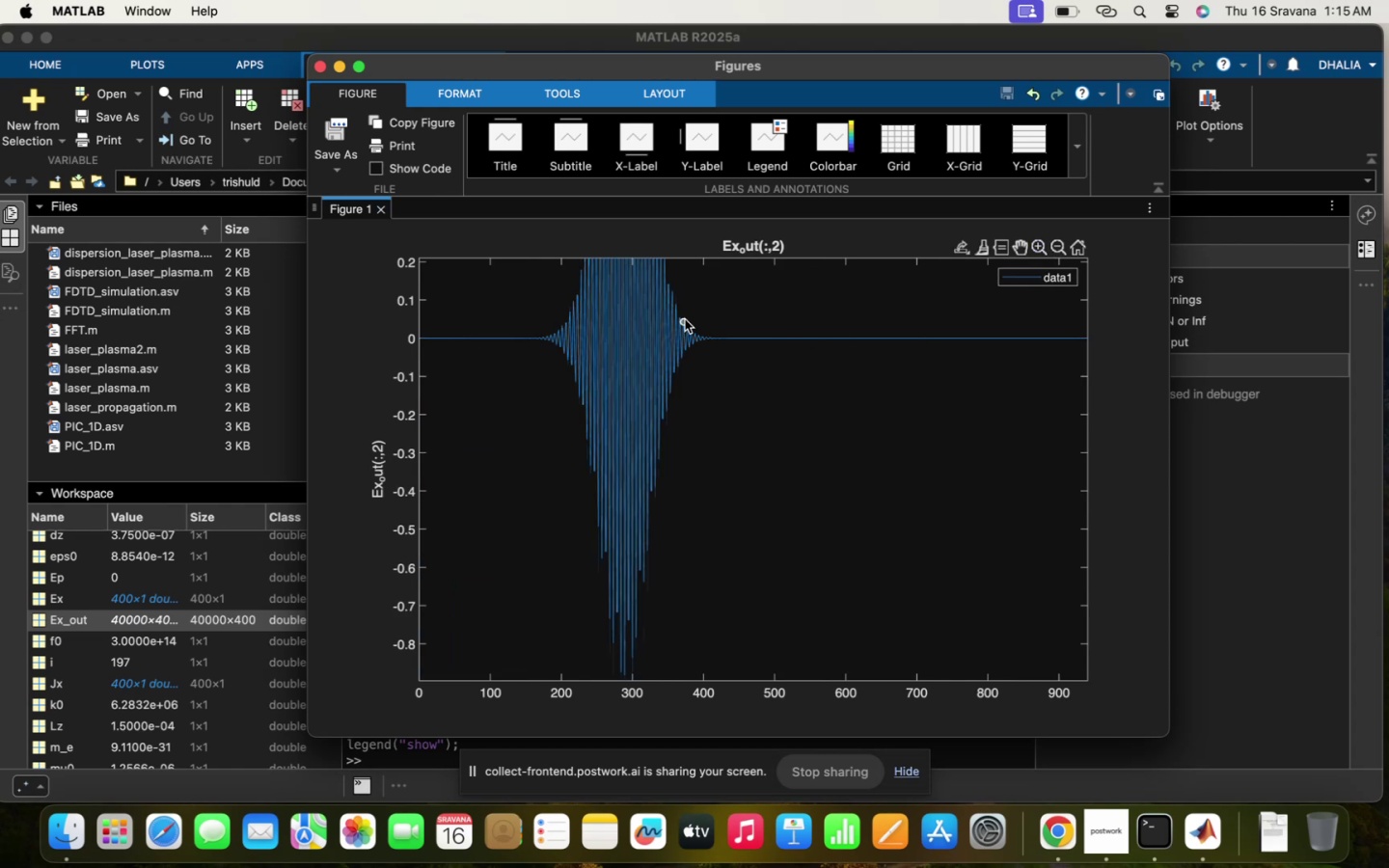 
left_click_drag(start_coordinate=[682, 319], to_coordinate=[769, 573])
 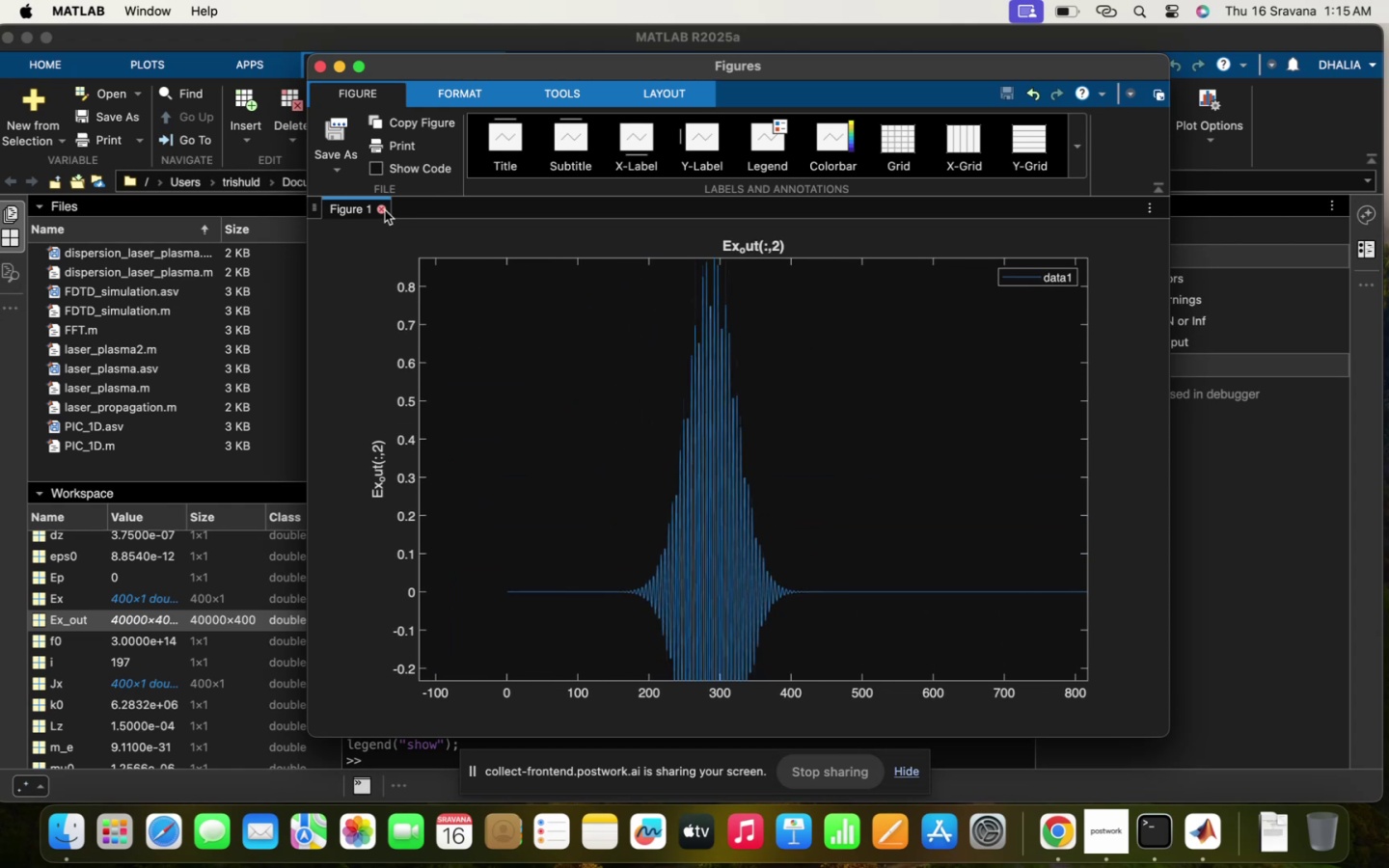 
left_click([384, 210])
 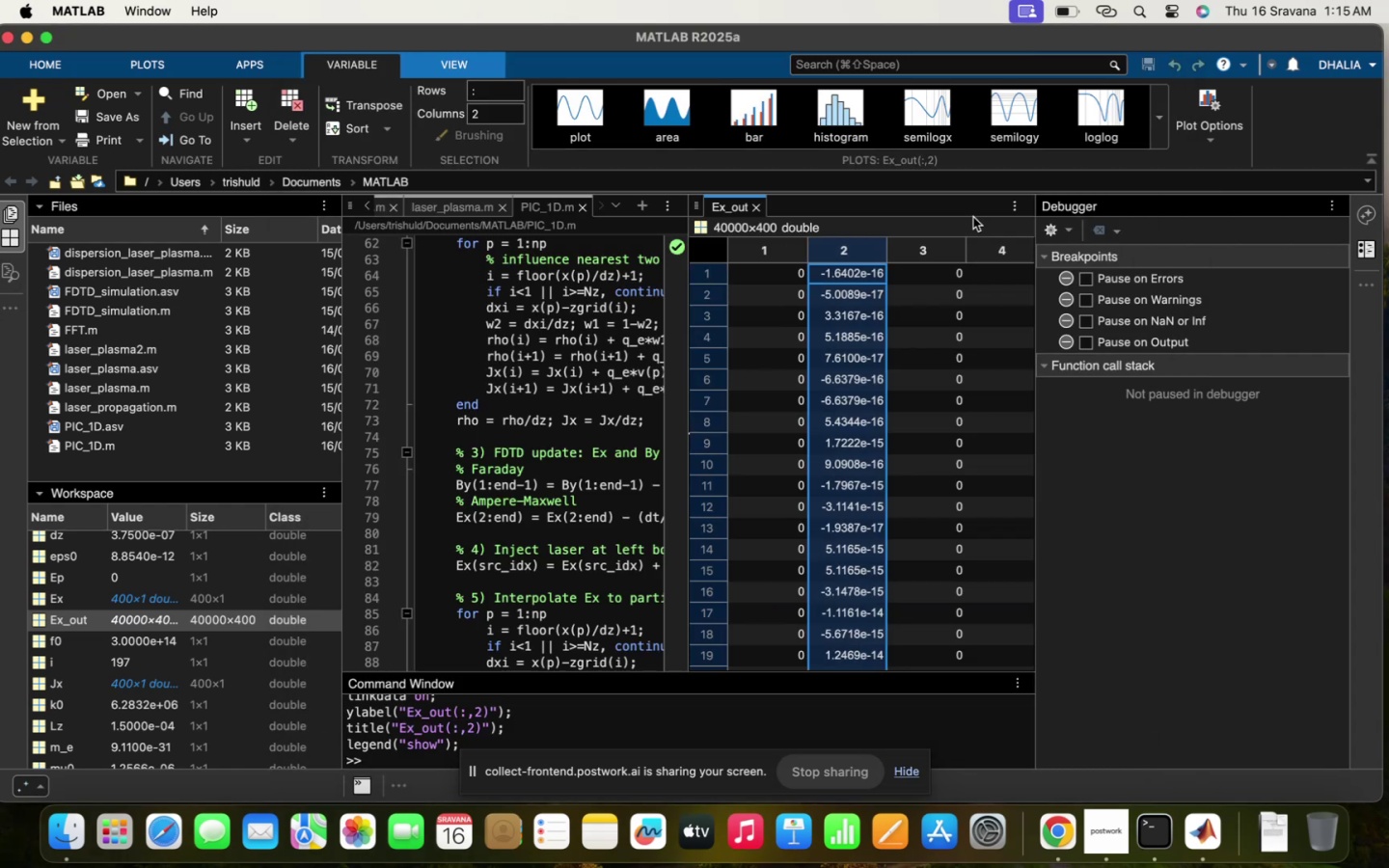 
scroll: coordinate [938, 347], scroll_direction: down, amount: 553.0
 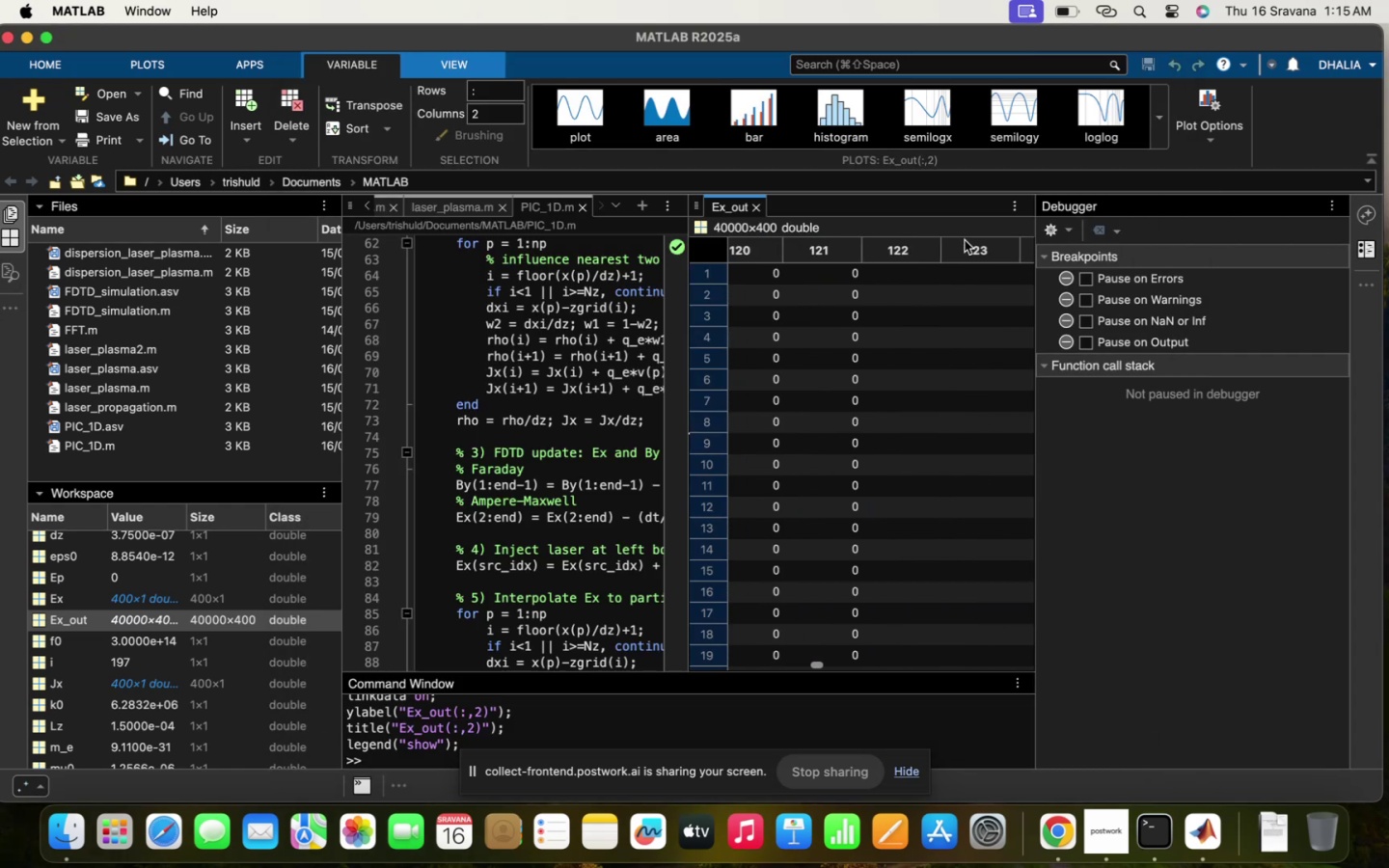 
left_click([964, 244])
 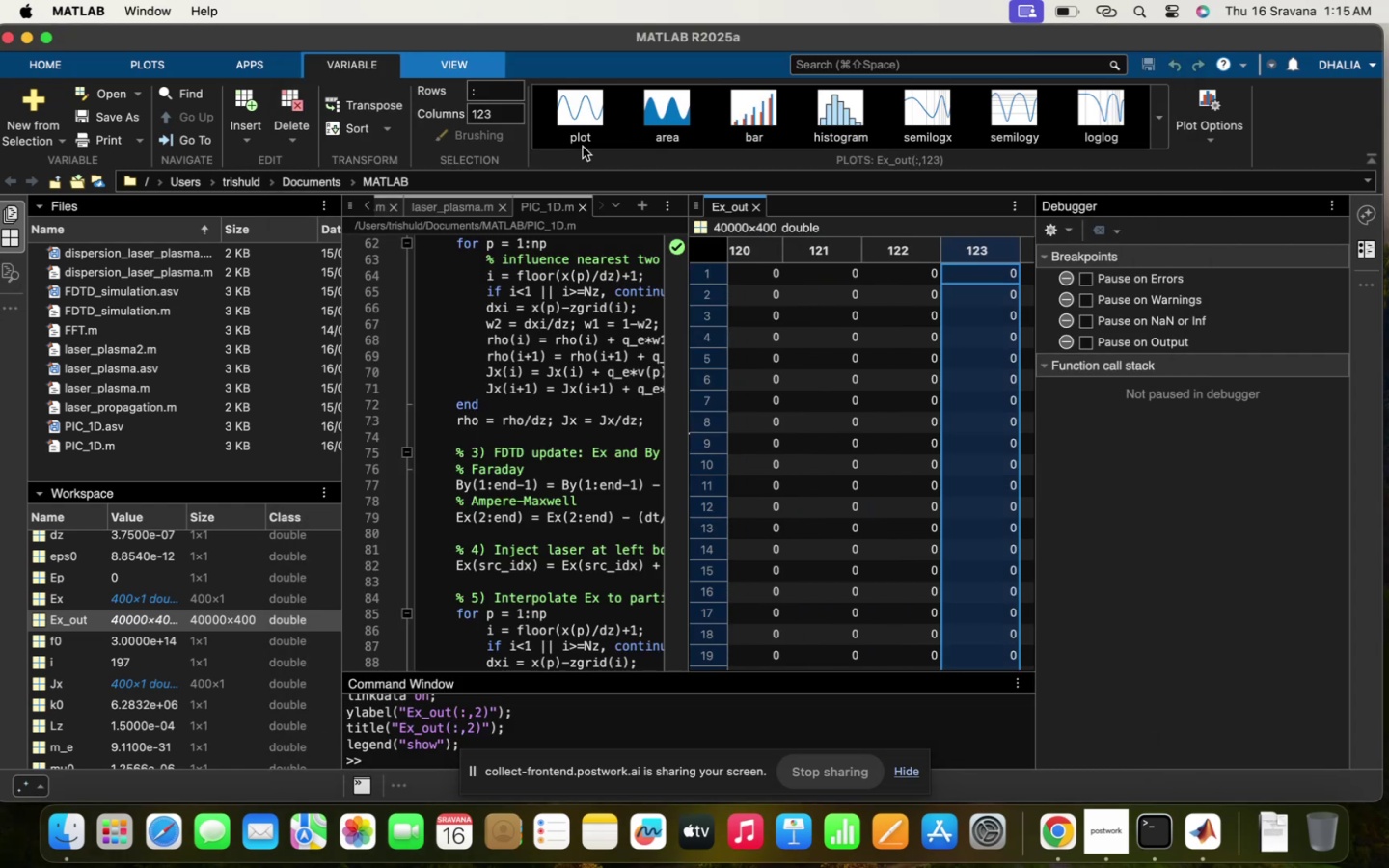 
left_click([568, 144])
 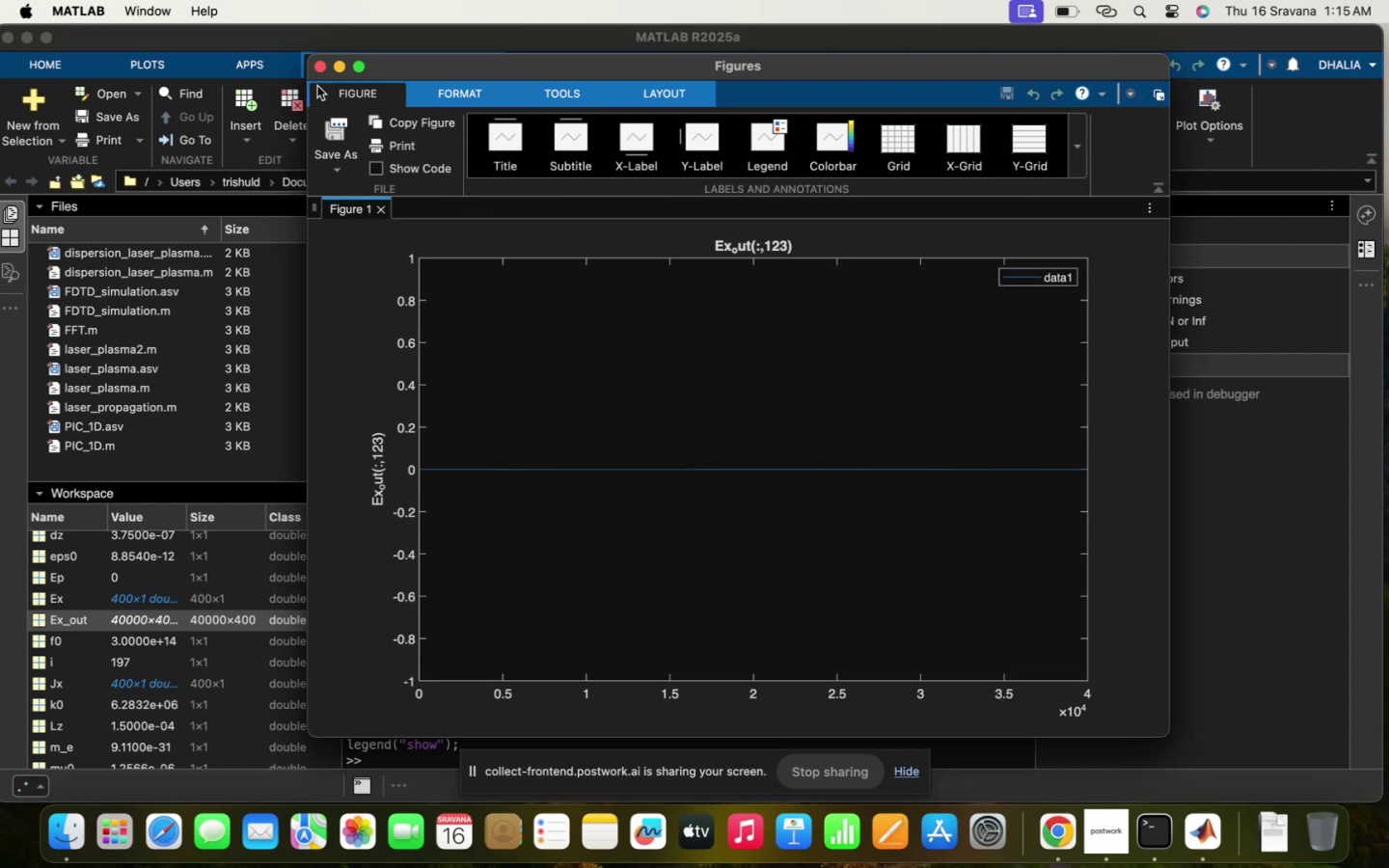 
left_click([316, 65])
 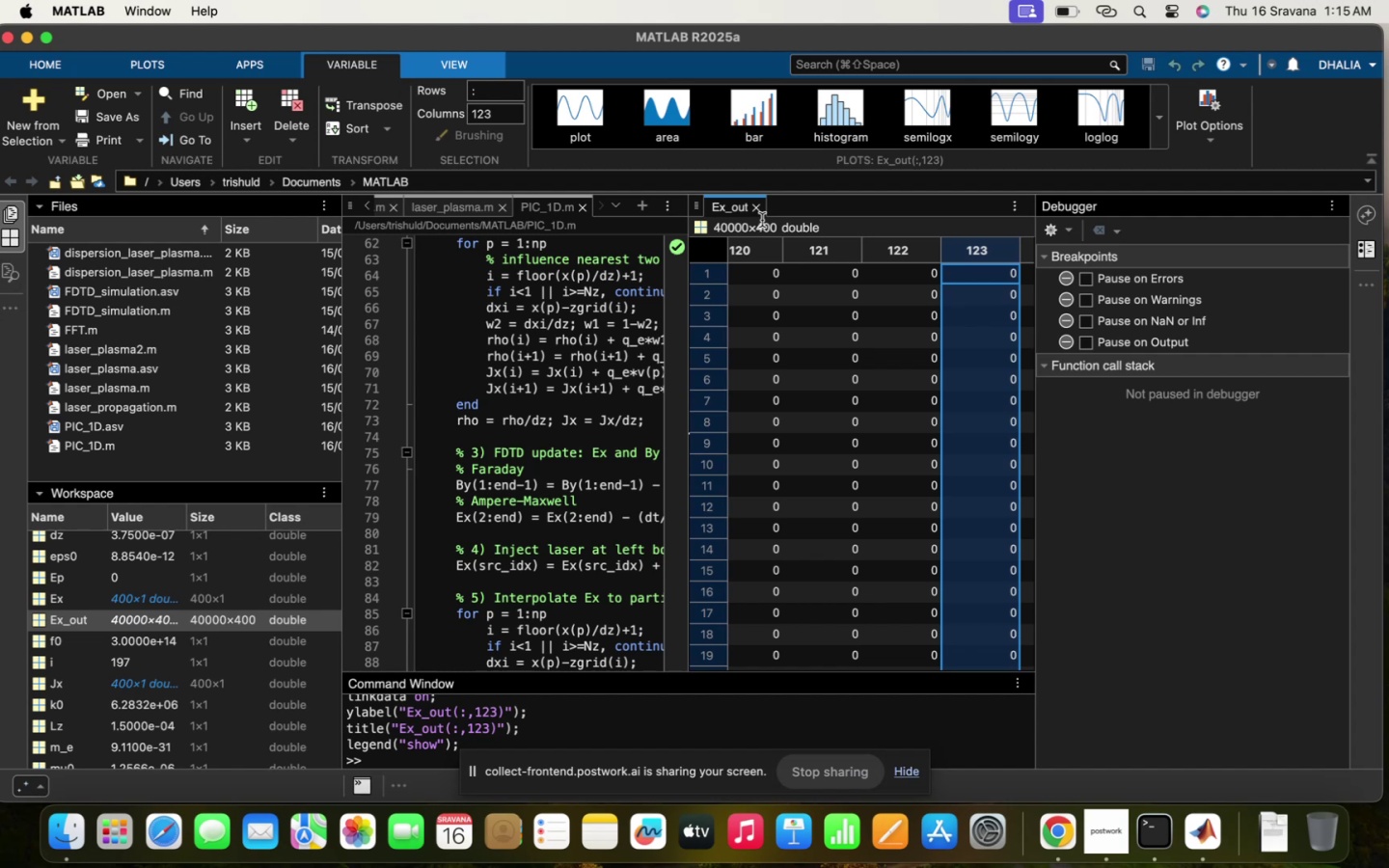 
left_click([756, 211])
 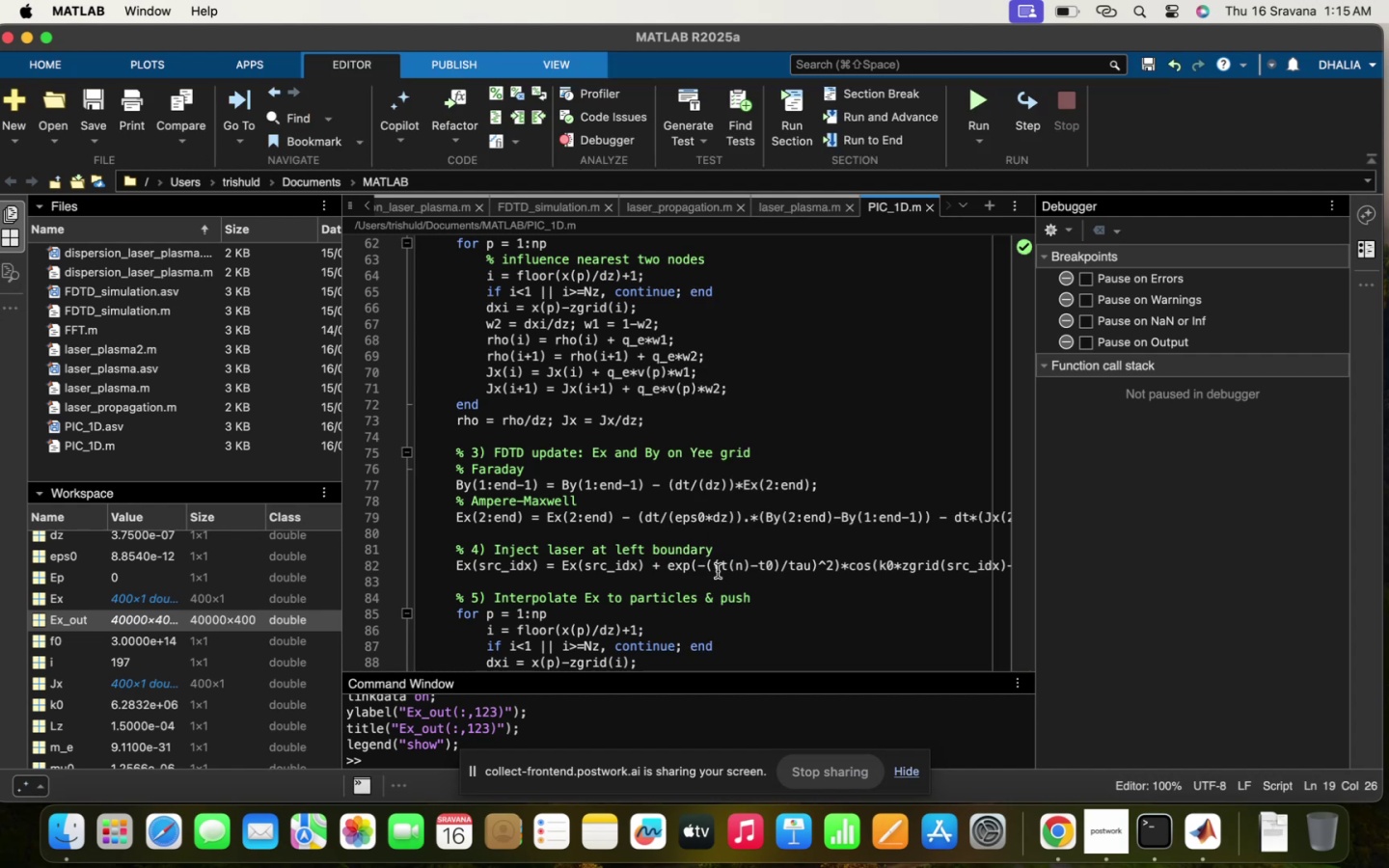 
left_click([718, 571])
 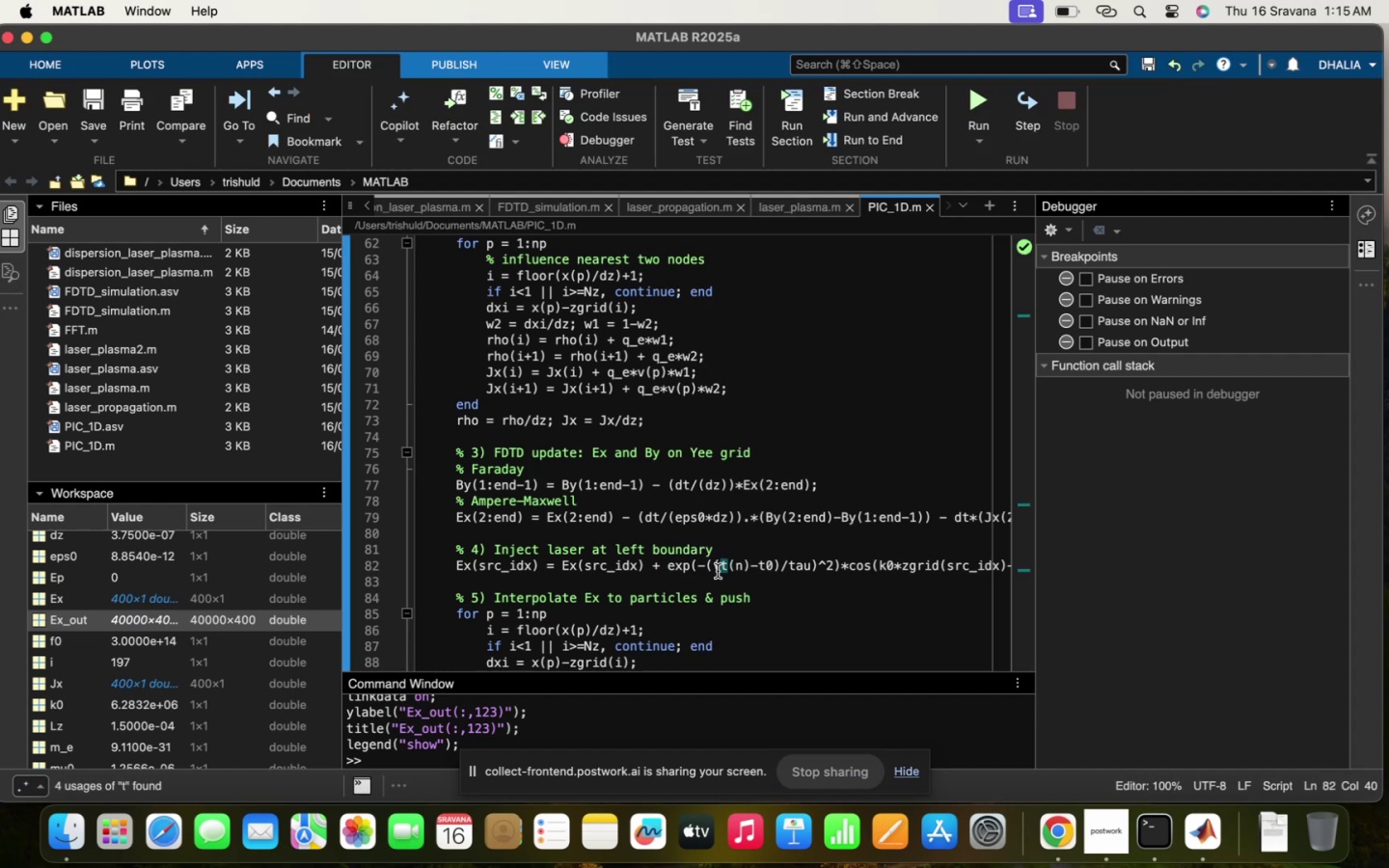 
scroll: coordinate [718, 571], scroll_direction: down, amount: 28.0
 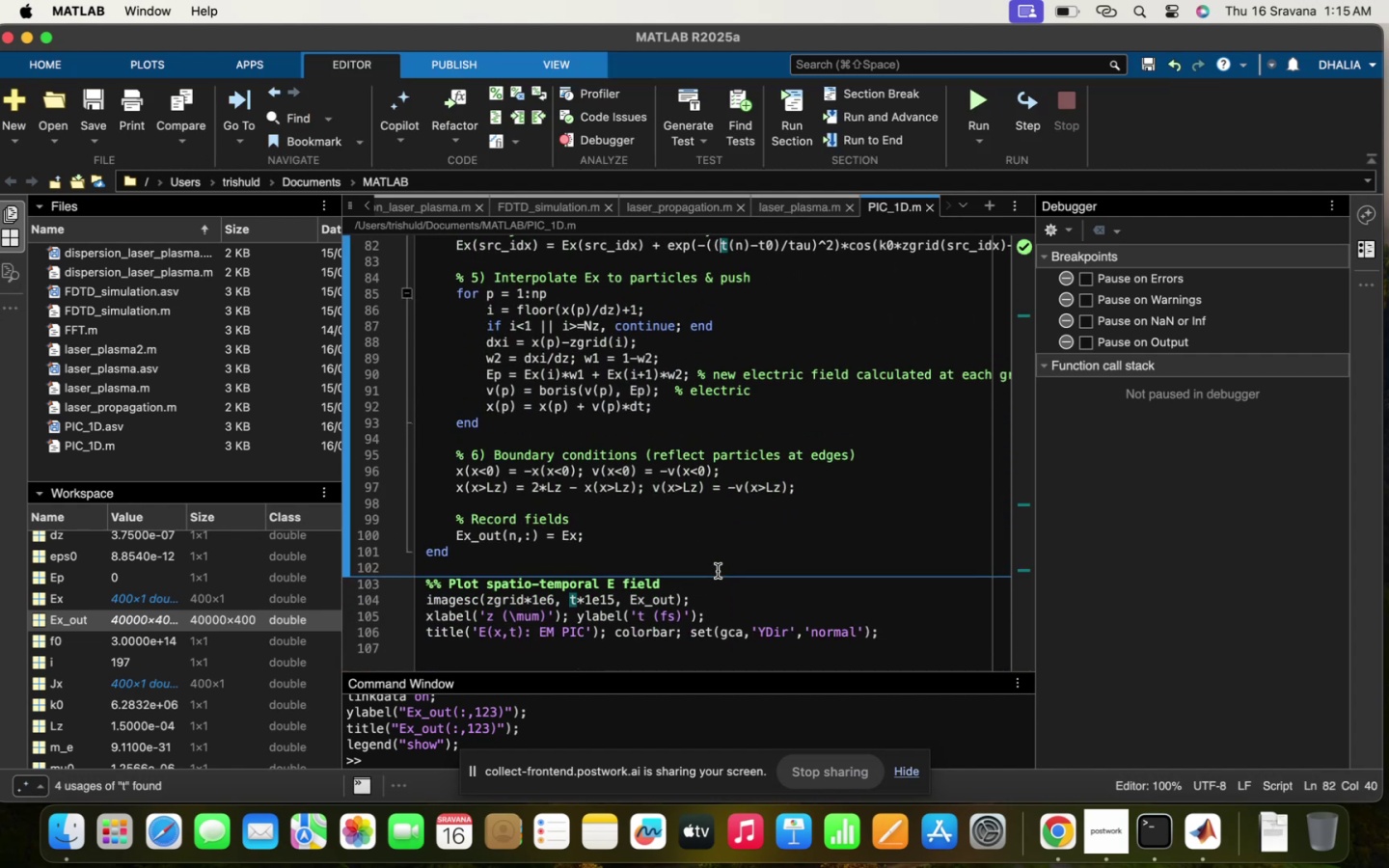 
scroll: coordinate [718, 571], scroll_direction: up, amount: 7.0
 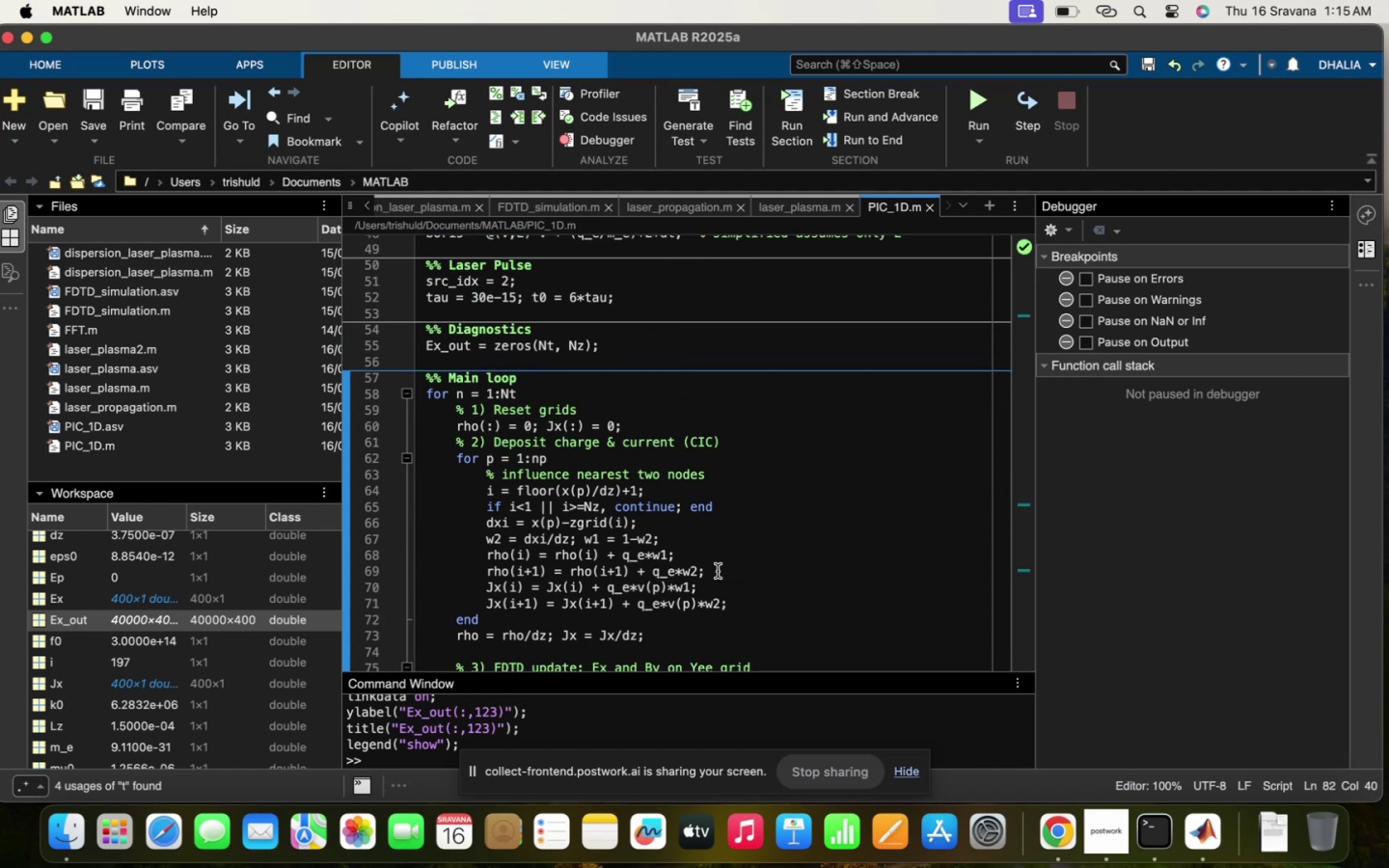 
scroll: coordinate [718, 571], scroll_direction: down, amount: 49.0
 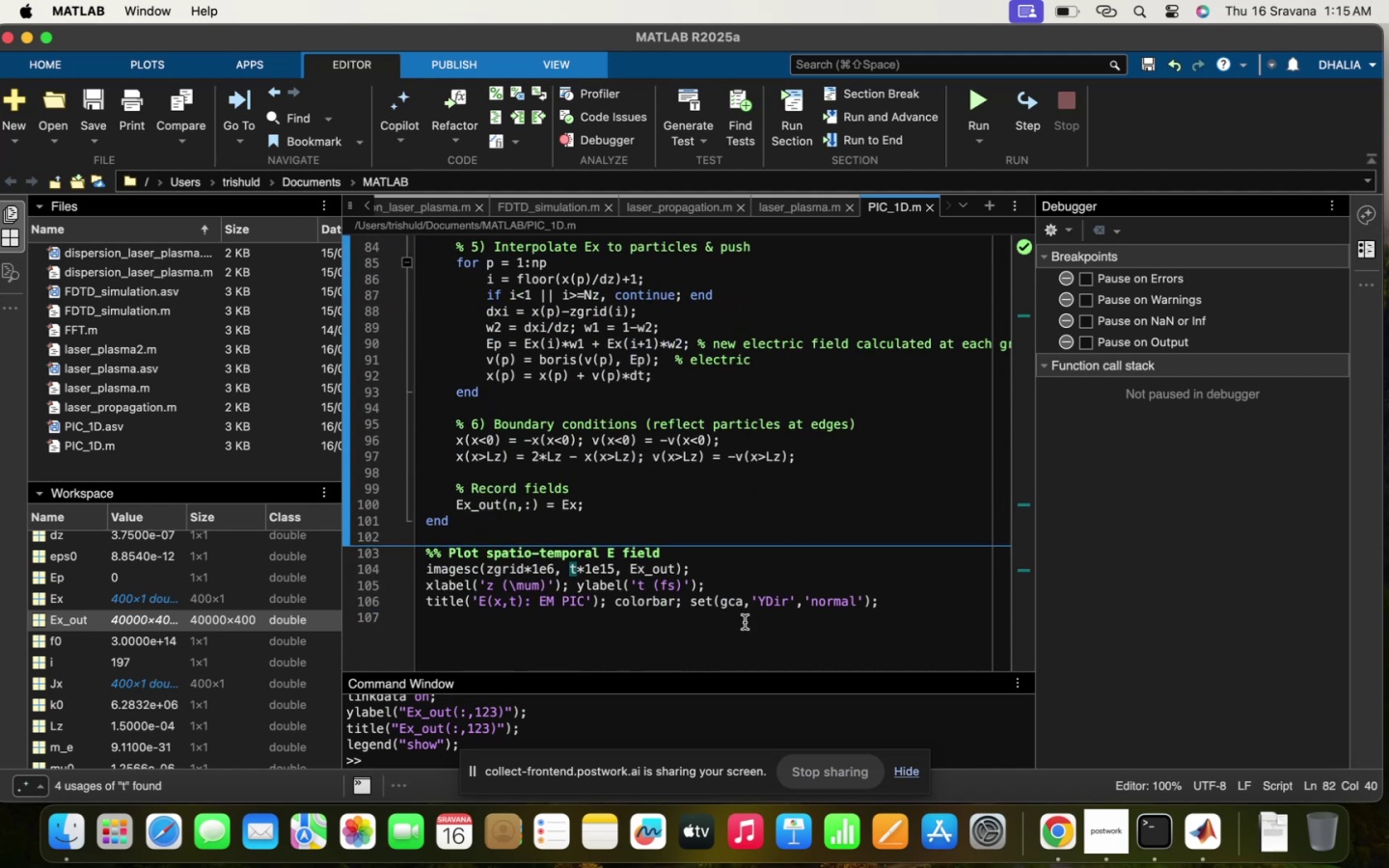 
left_click([722, 623])
 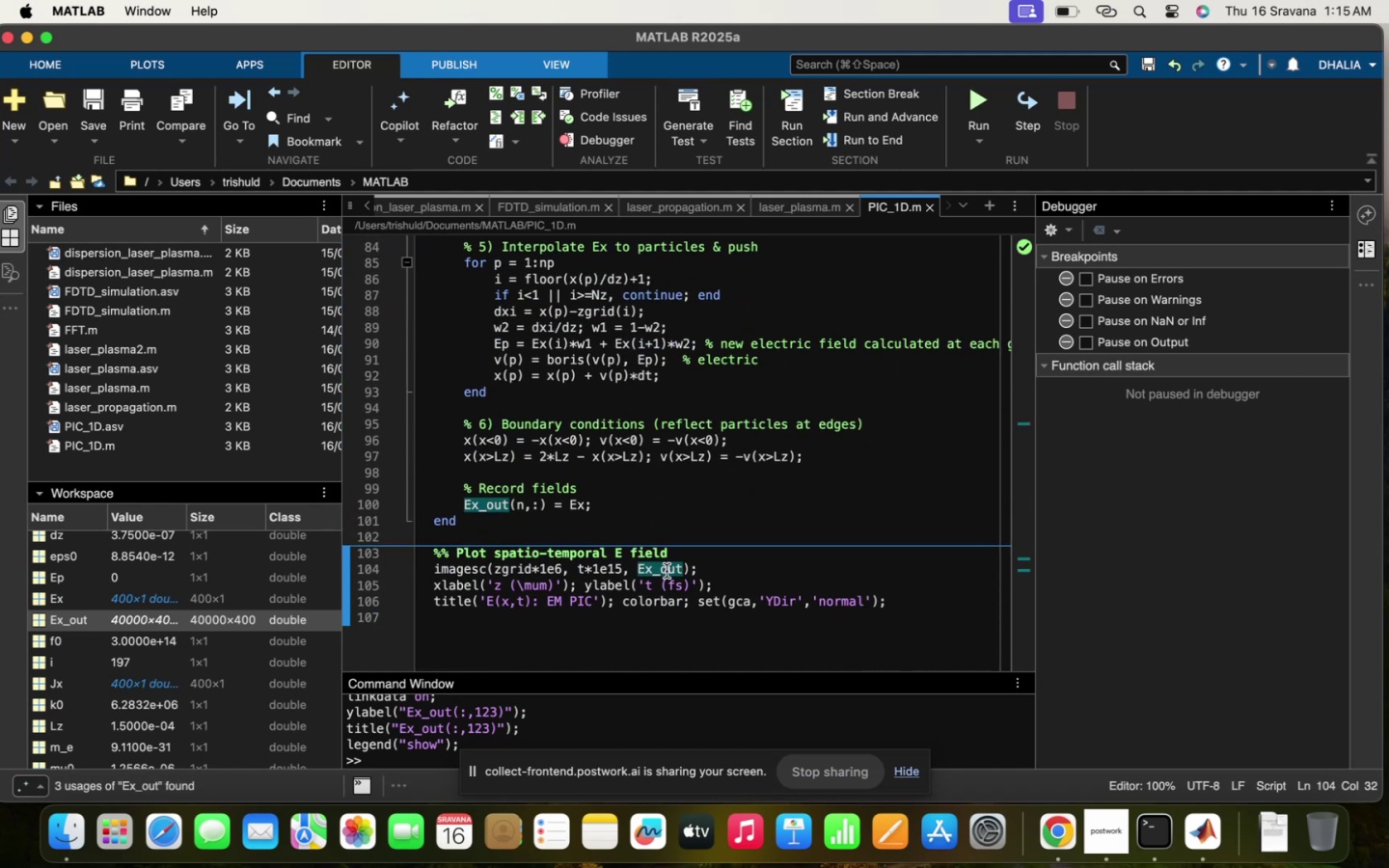 
left_click([682, 570])
 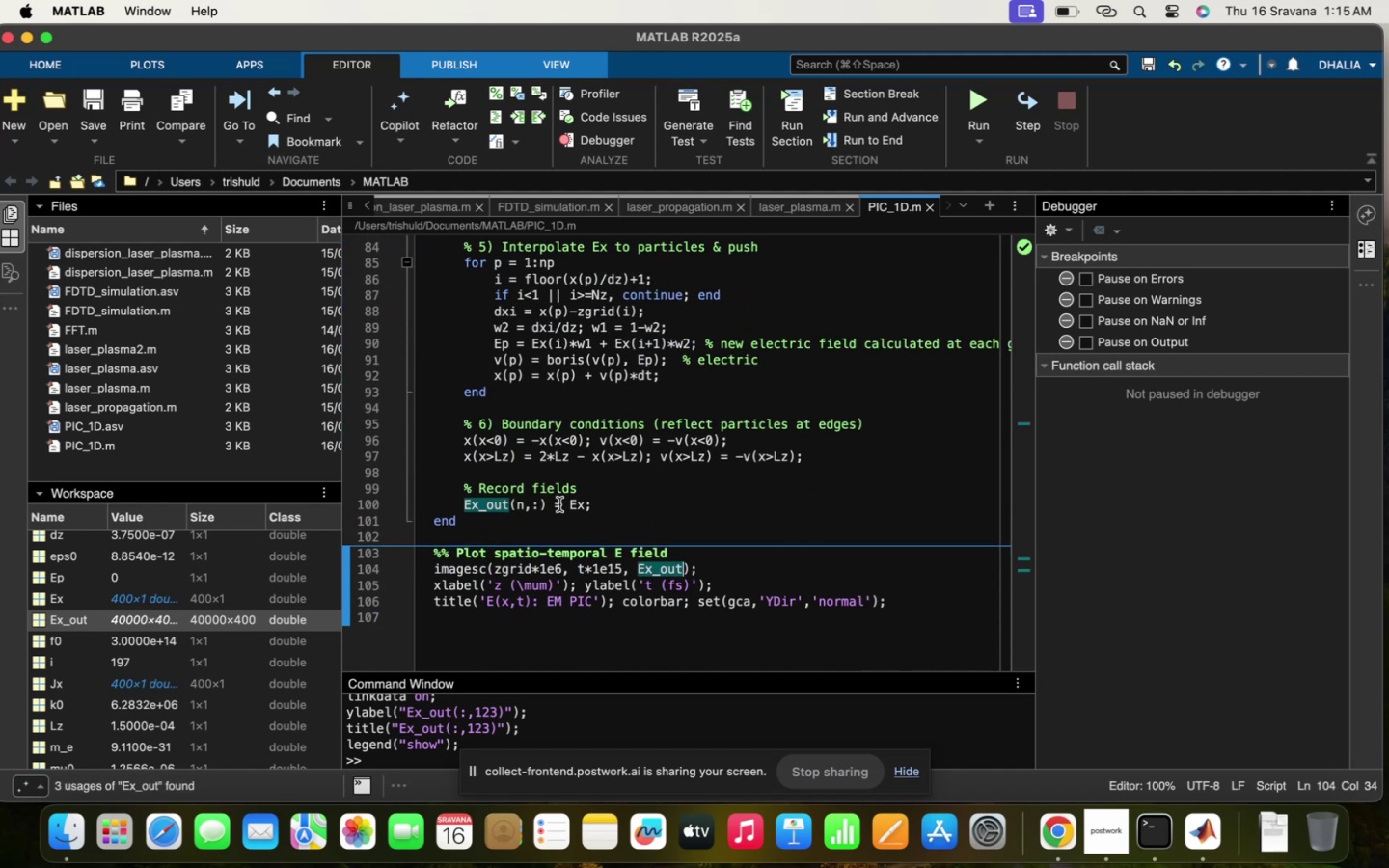 
left_click([534, 505])
 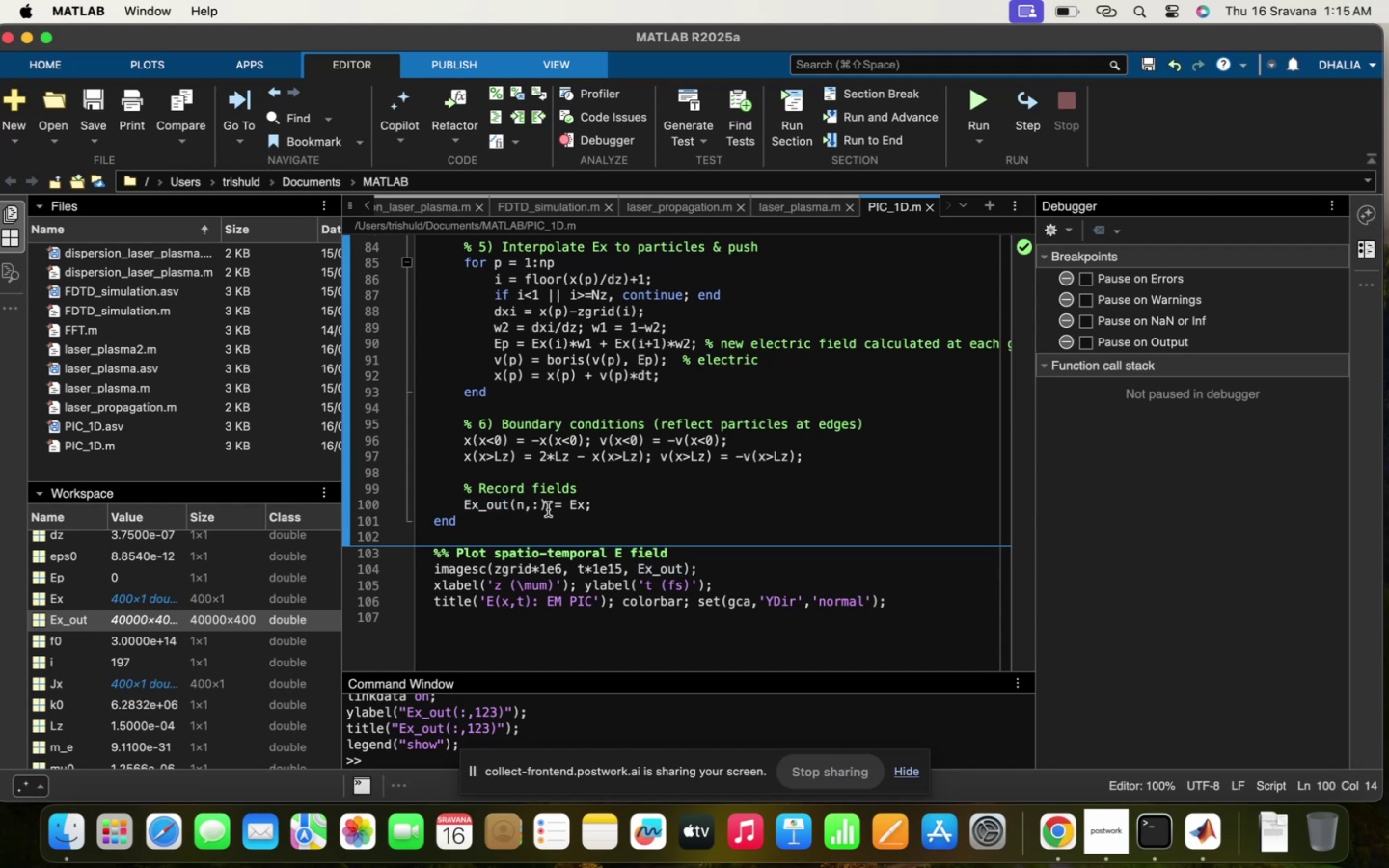 
left_click([541, 507])
 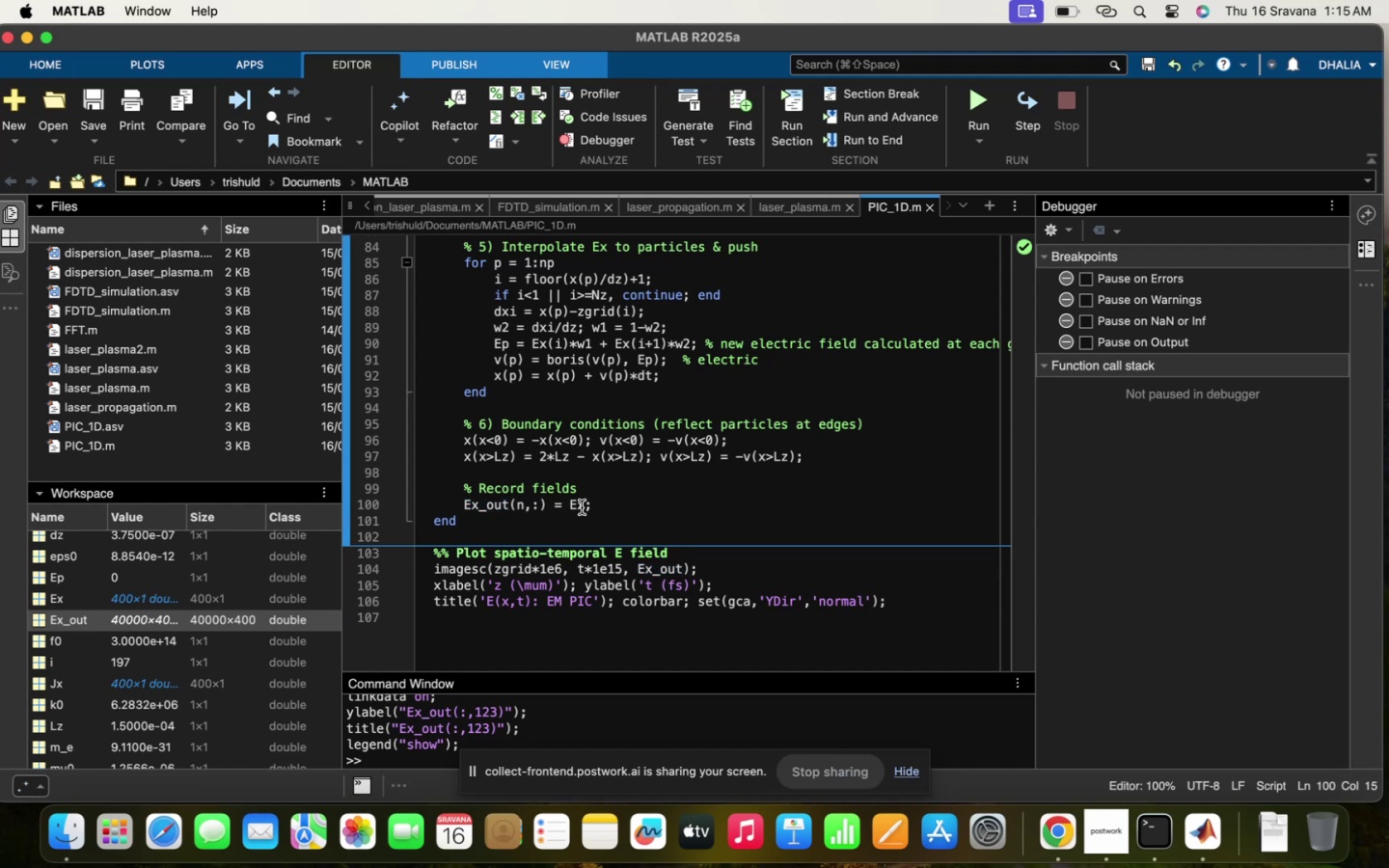 
left_click([580, 506])
 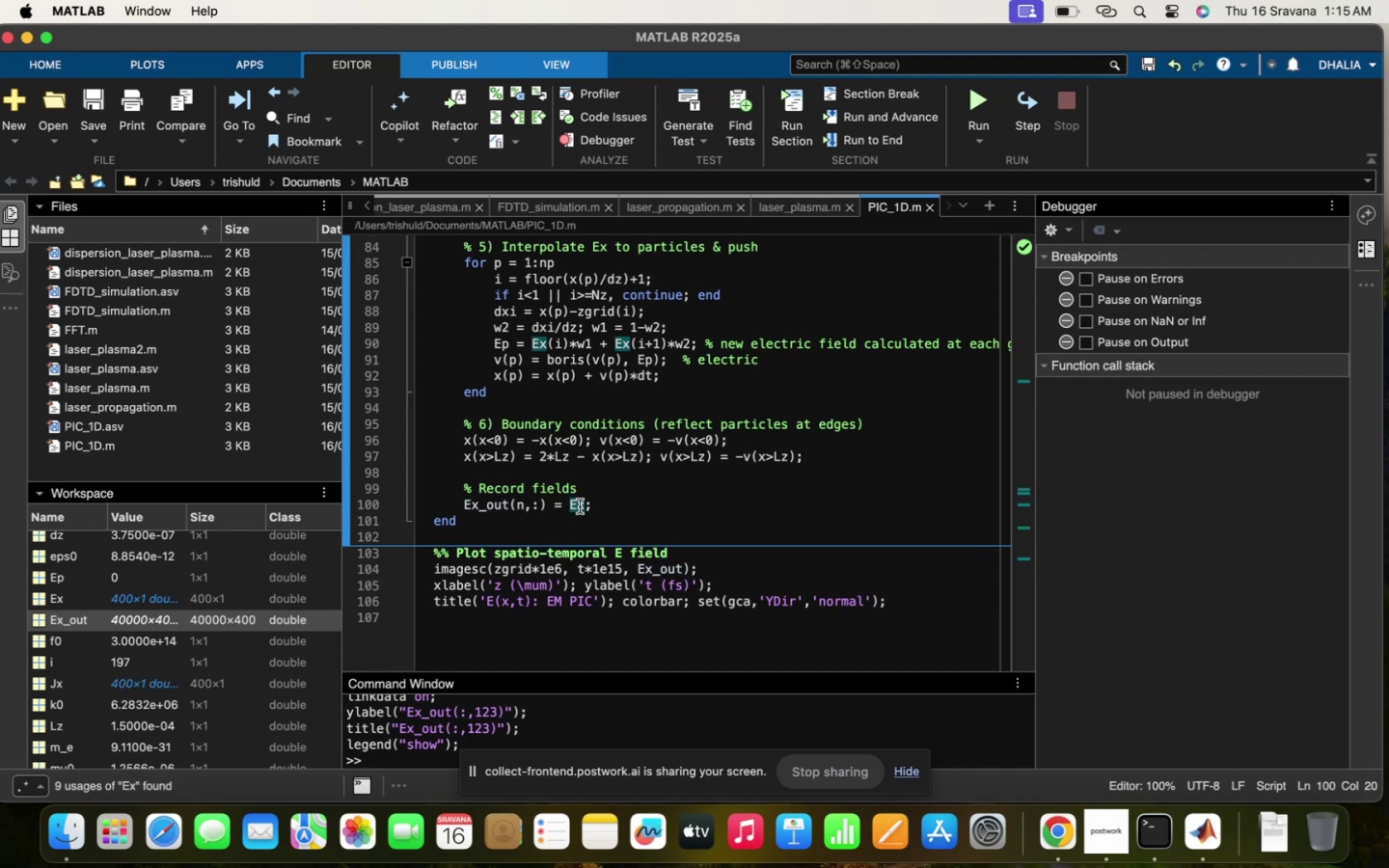 
wait(8.09)
 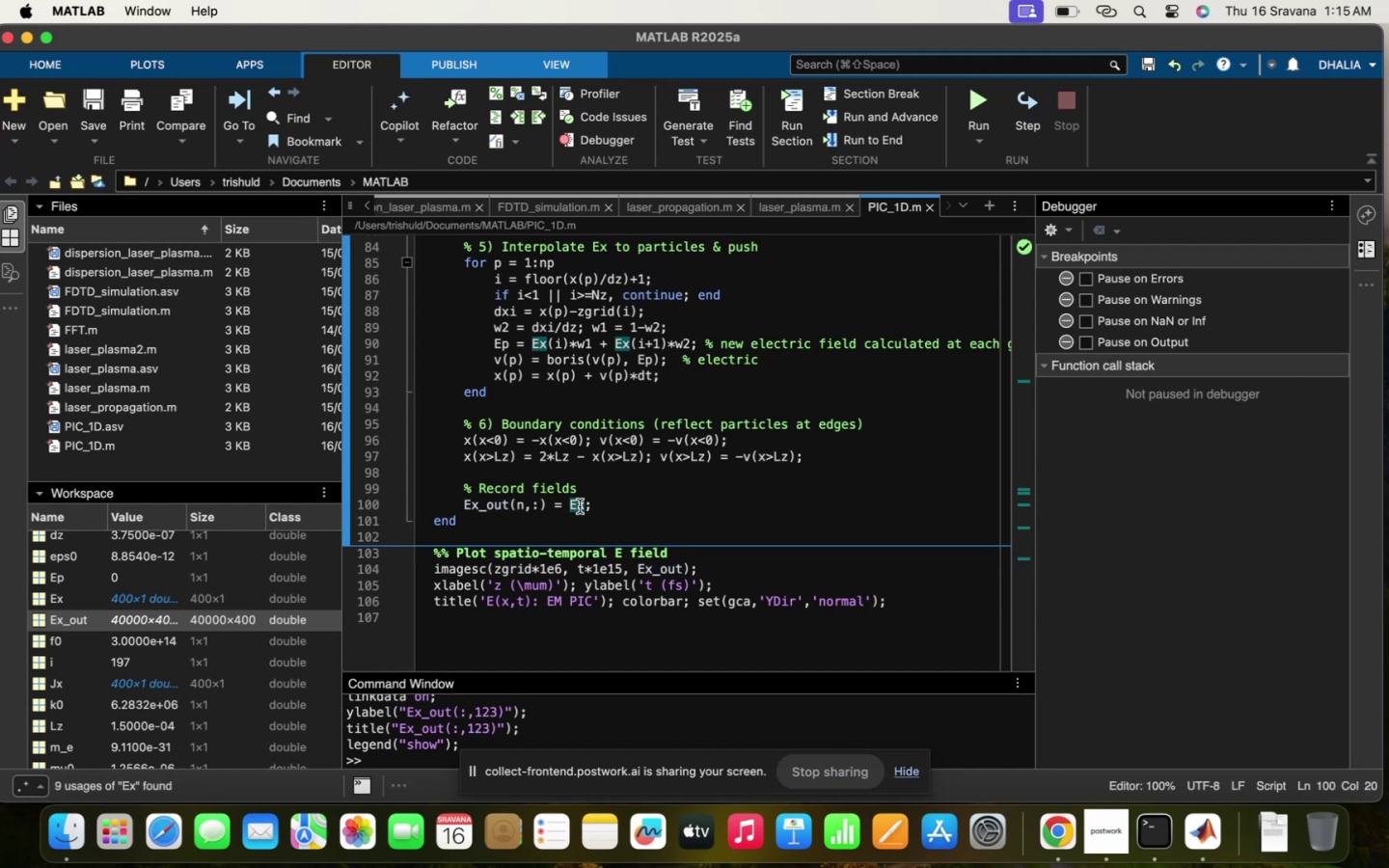 
left_click([562, 450])
 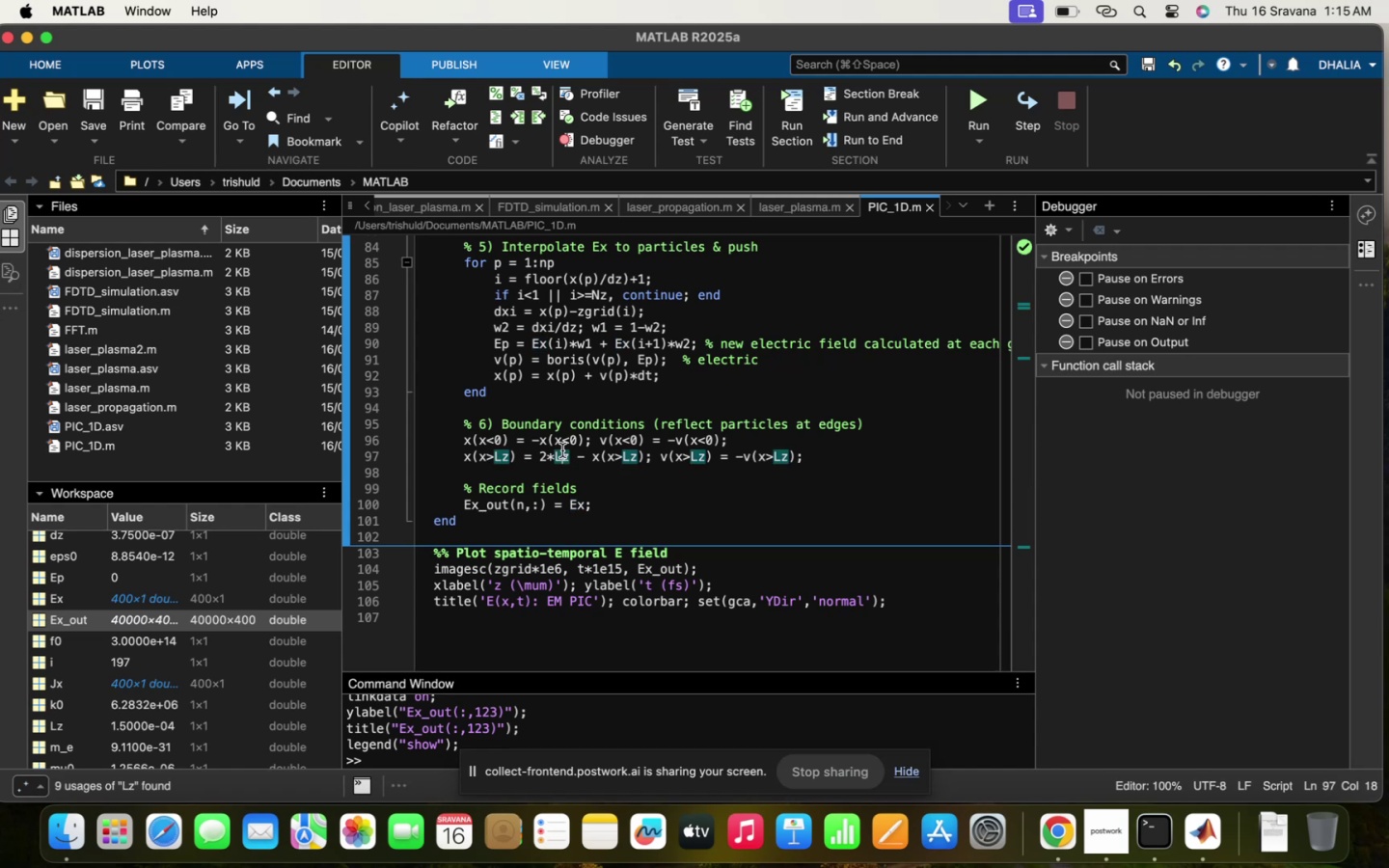 
scroll: coordinate [562, 450], scroll_direction: up, amount: 60.0
 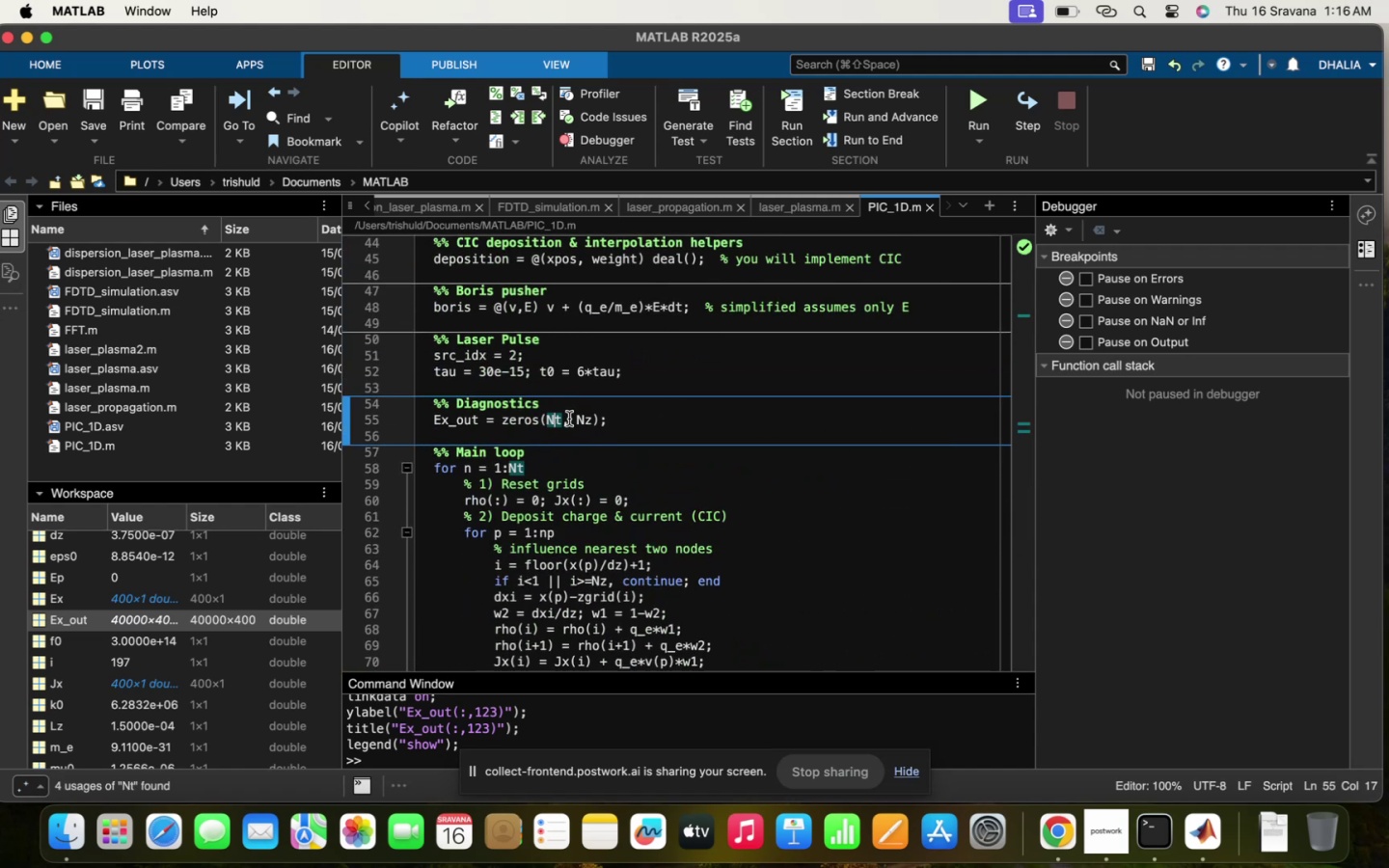 
left_click([595, 413])
 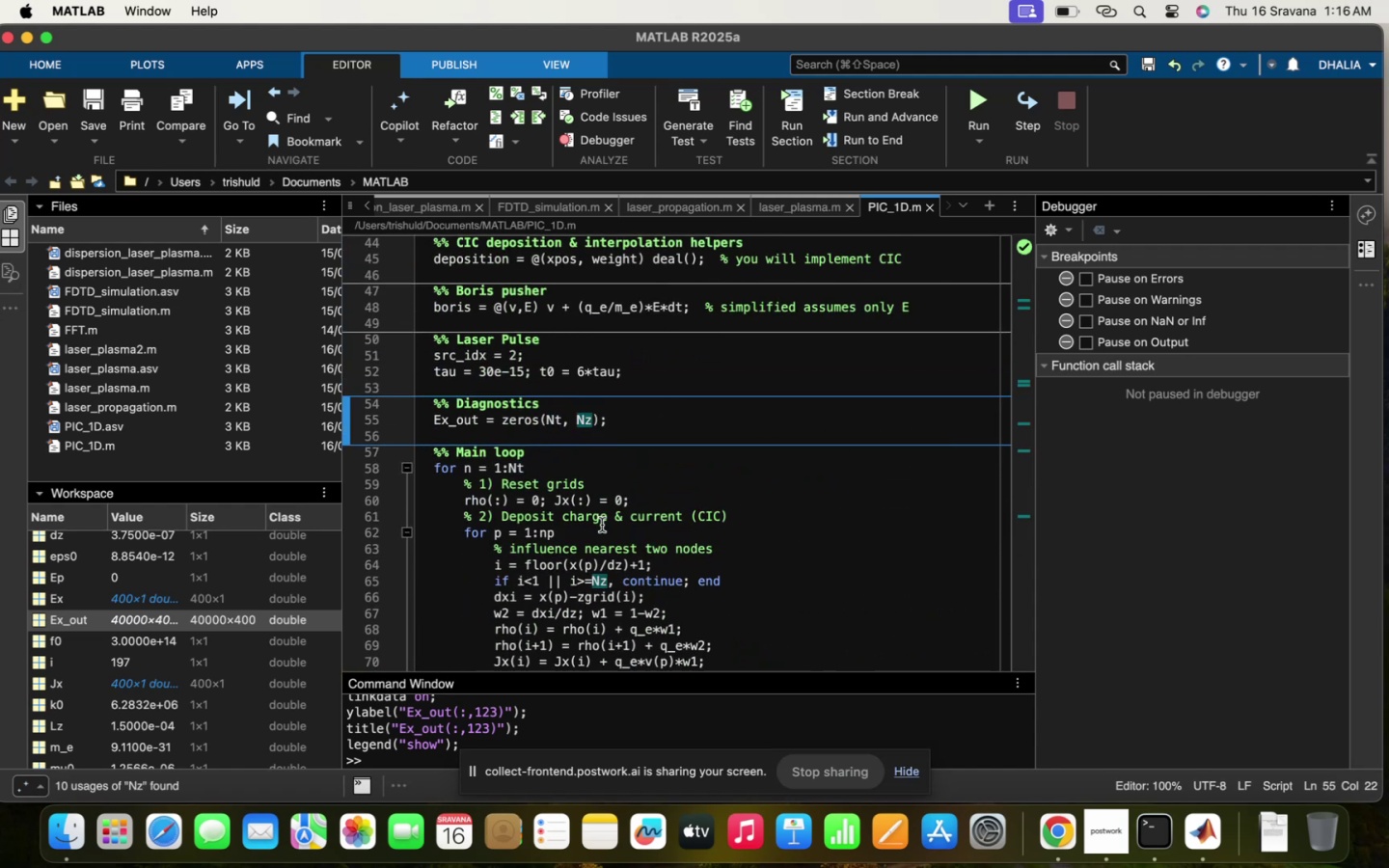 
scroll: coordinate [602, 525], scroll_direction: down, amount: 60.0
 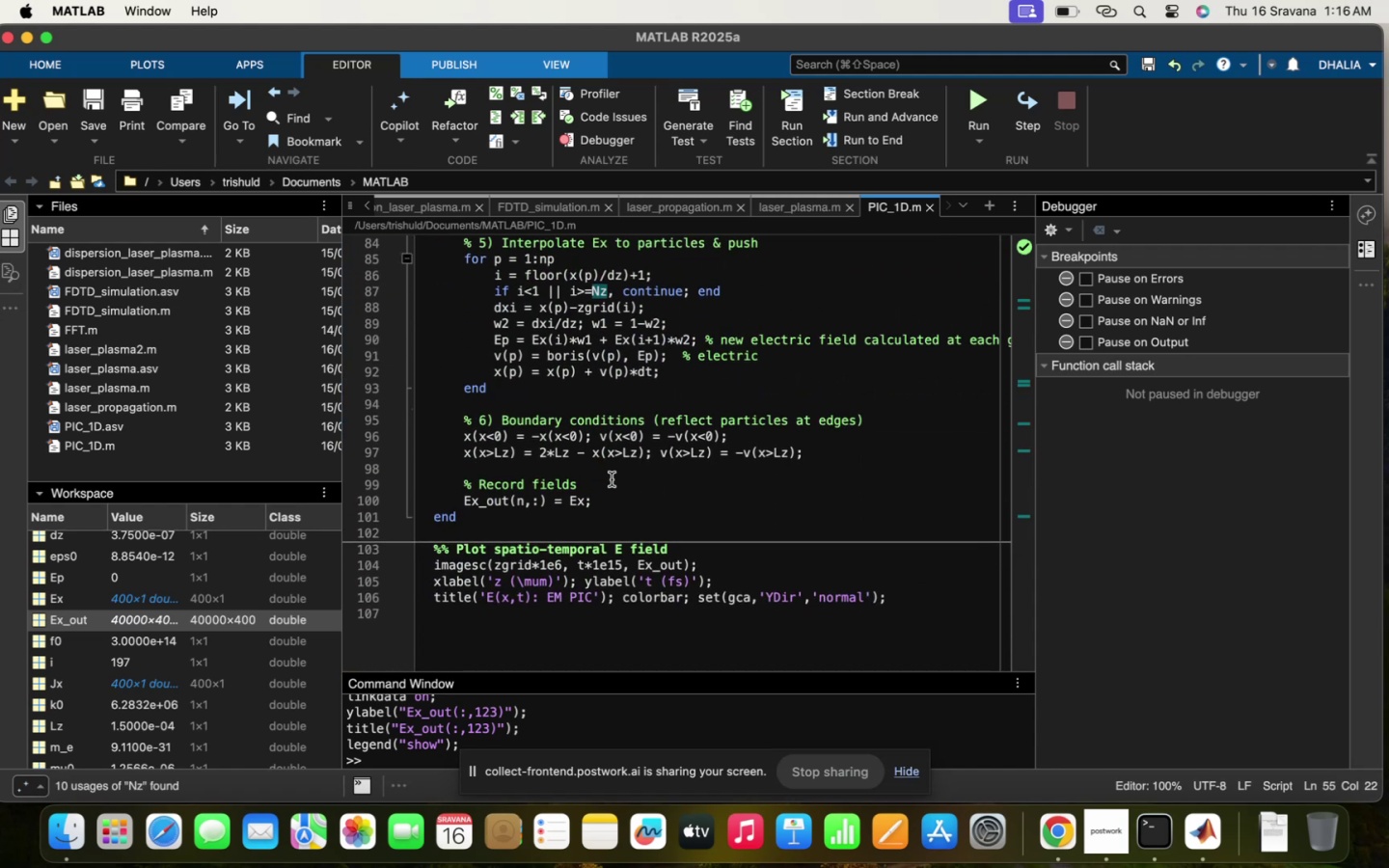 
left_click([619, 488])
 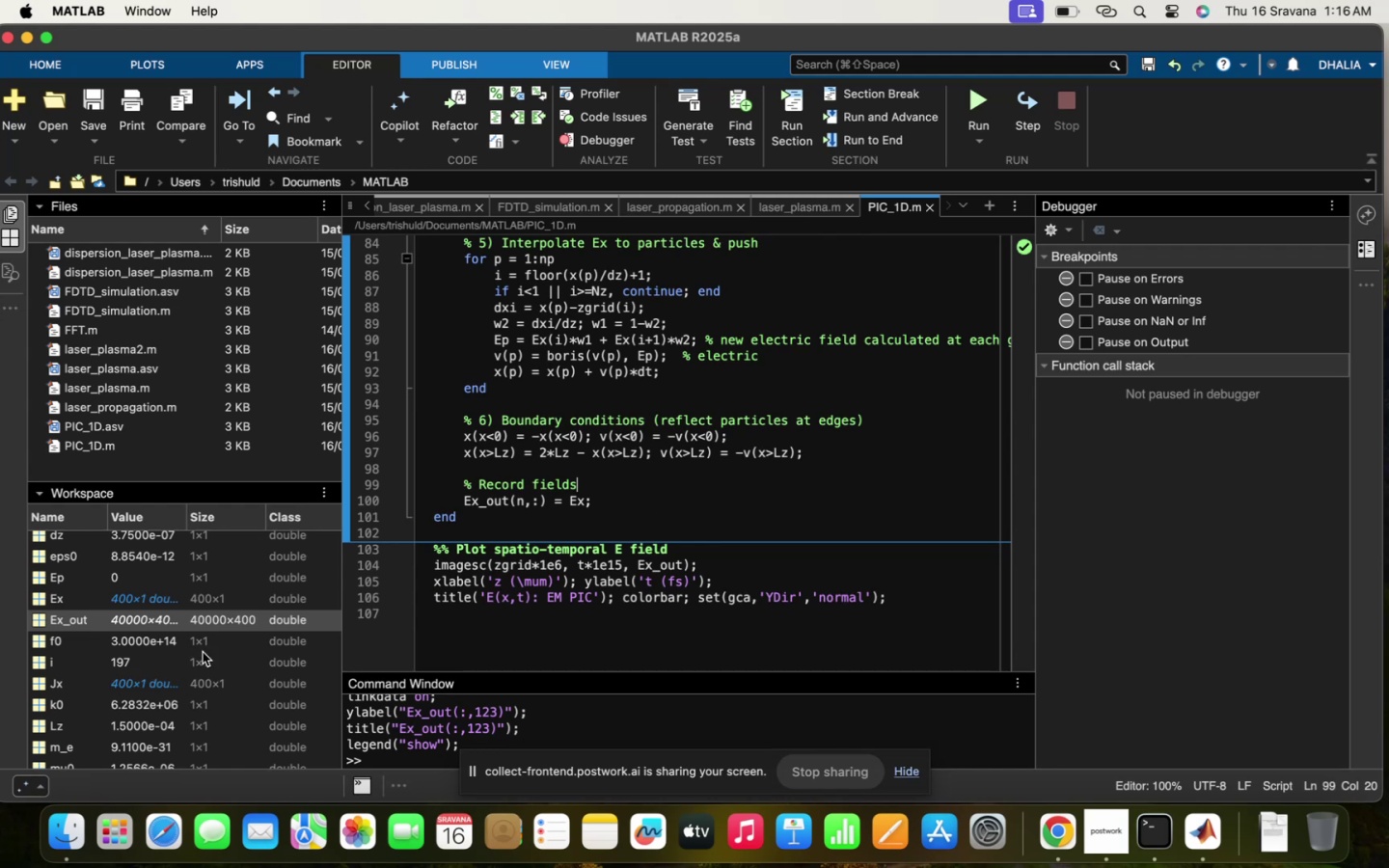 
left_click([233, 604])
 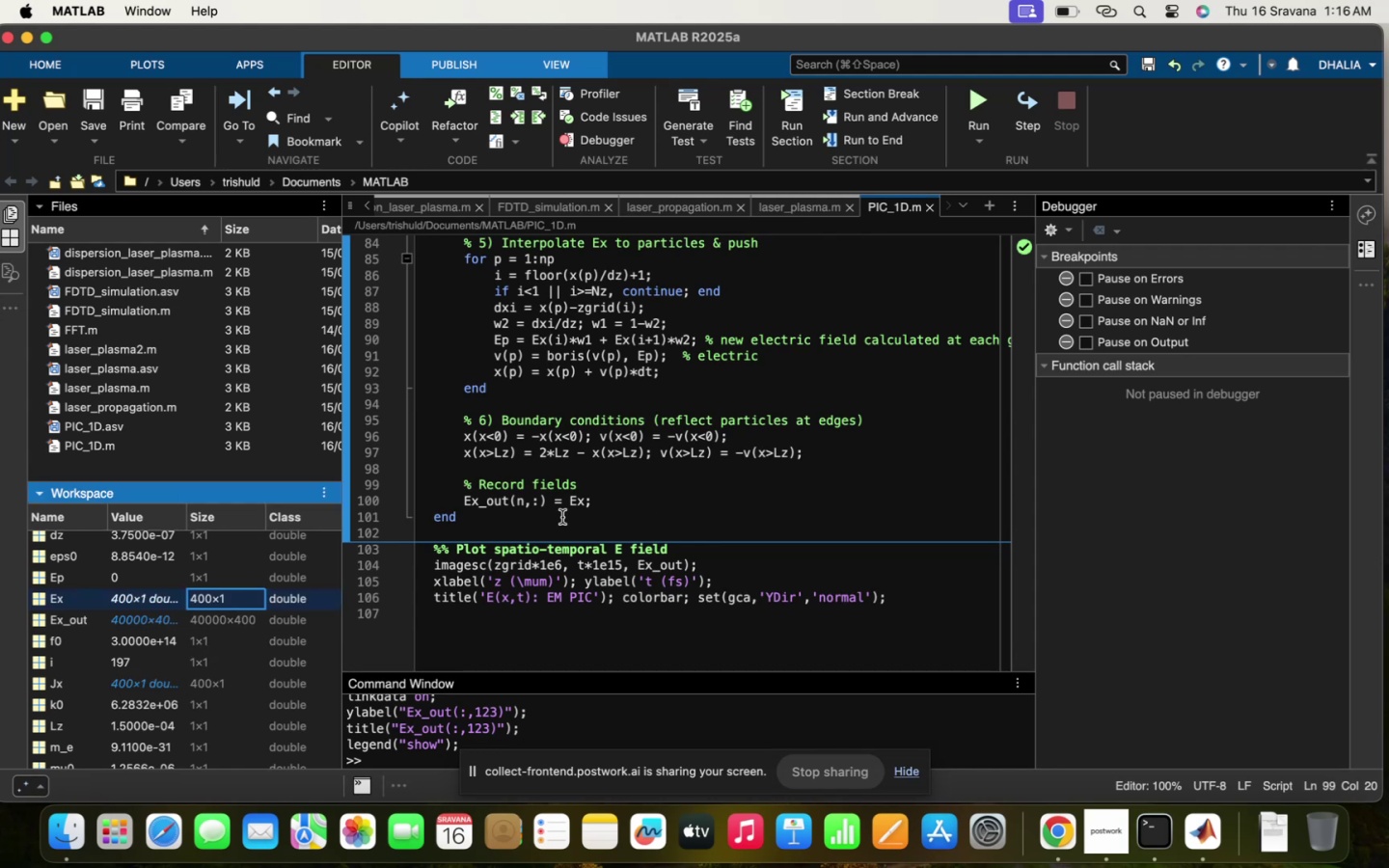 
left_click([585, 492])
 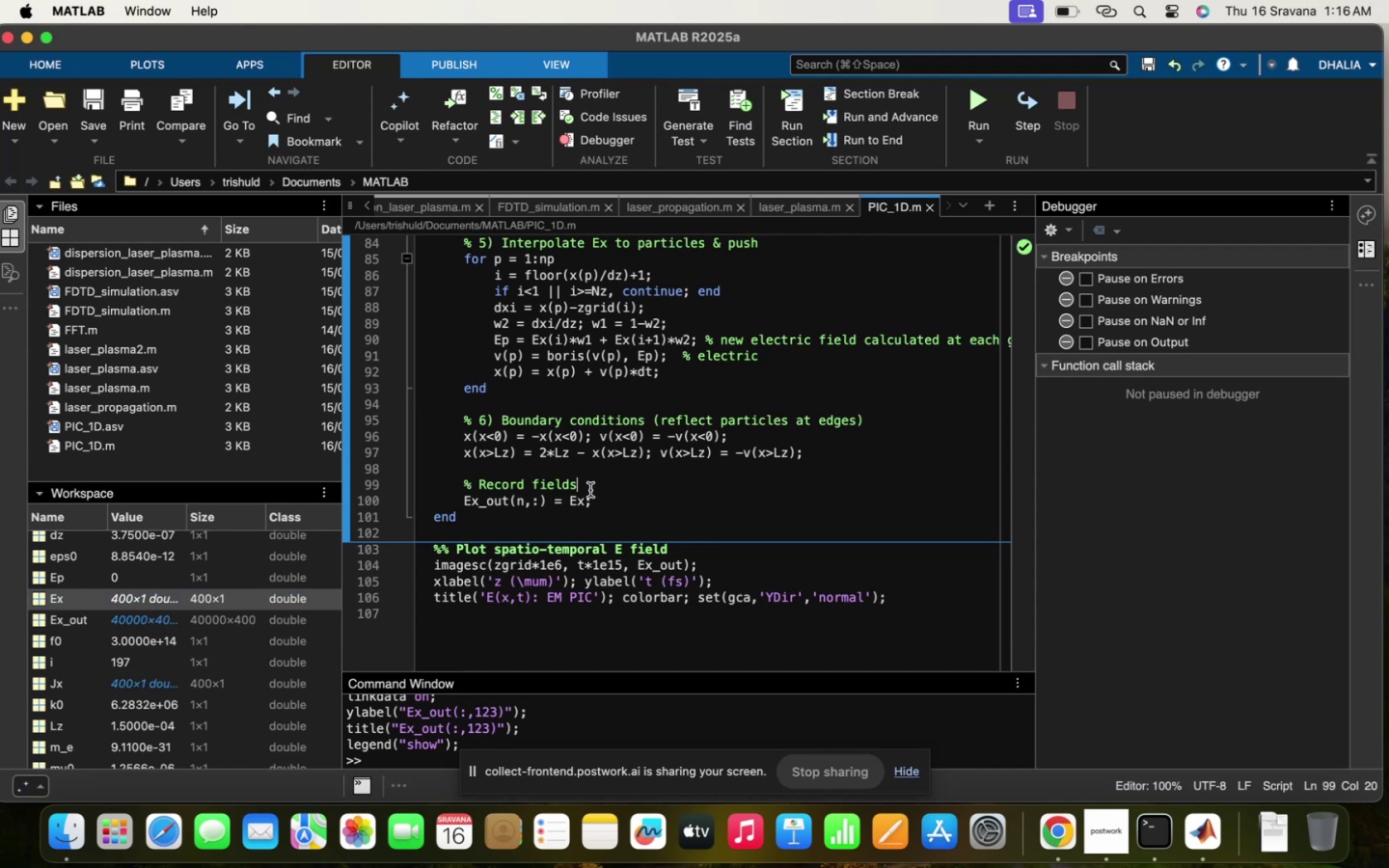 
left_click([585, 491])
 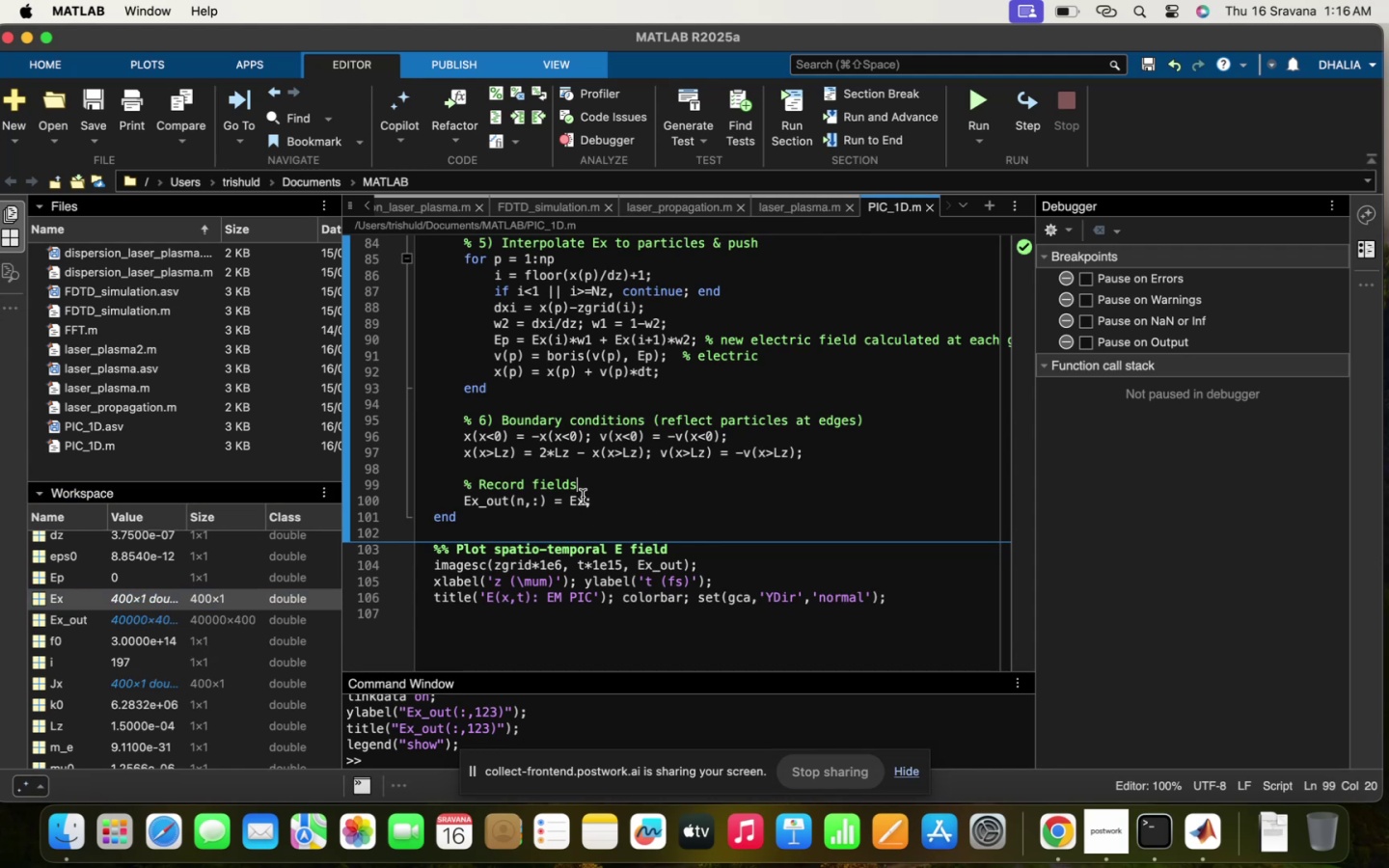 
left_click([583, 497])
 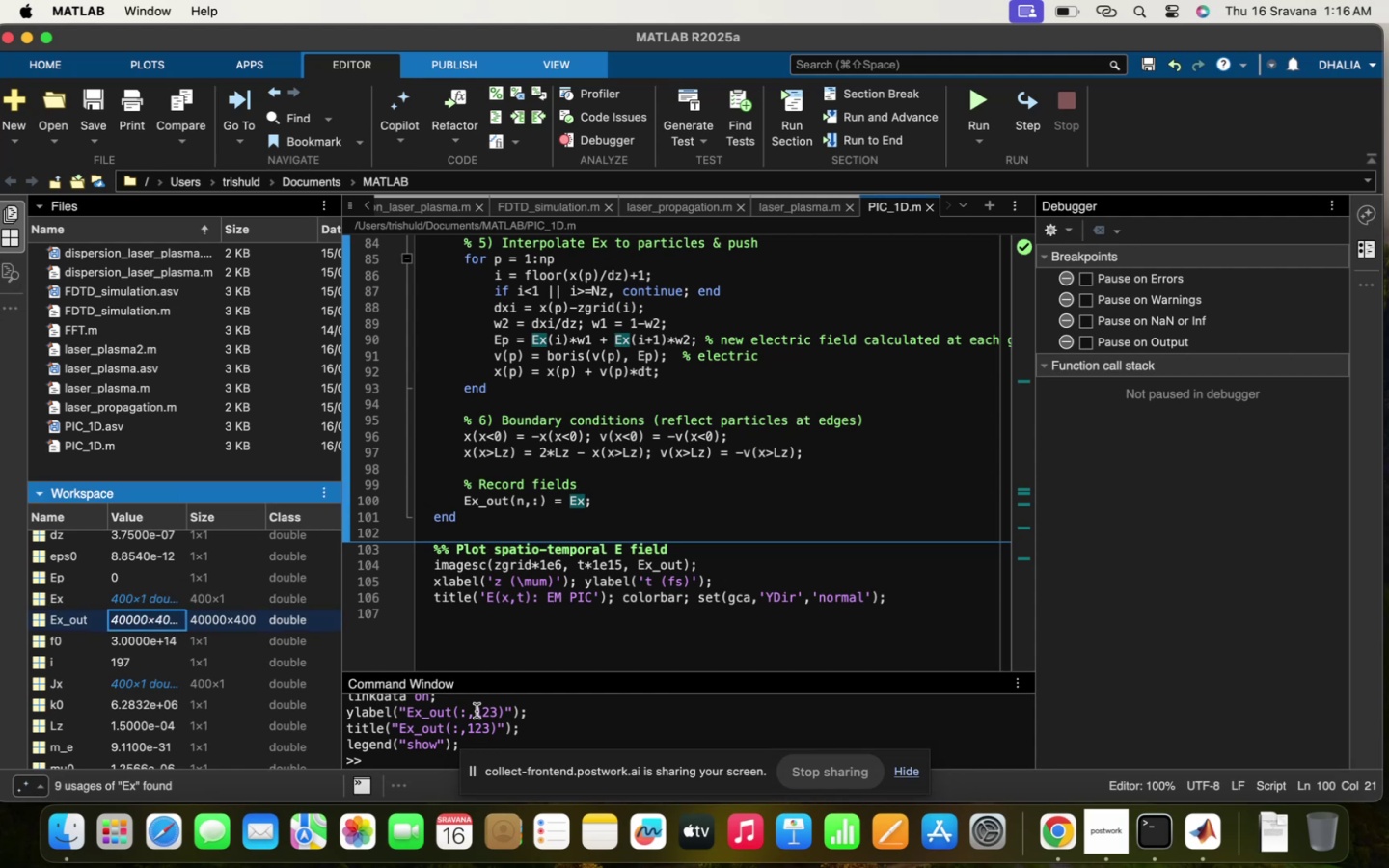 
wait(7.75)
 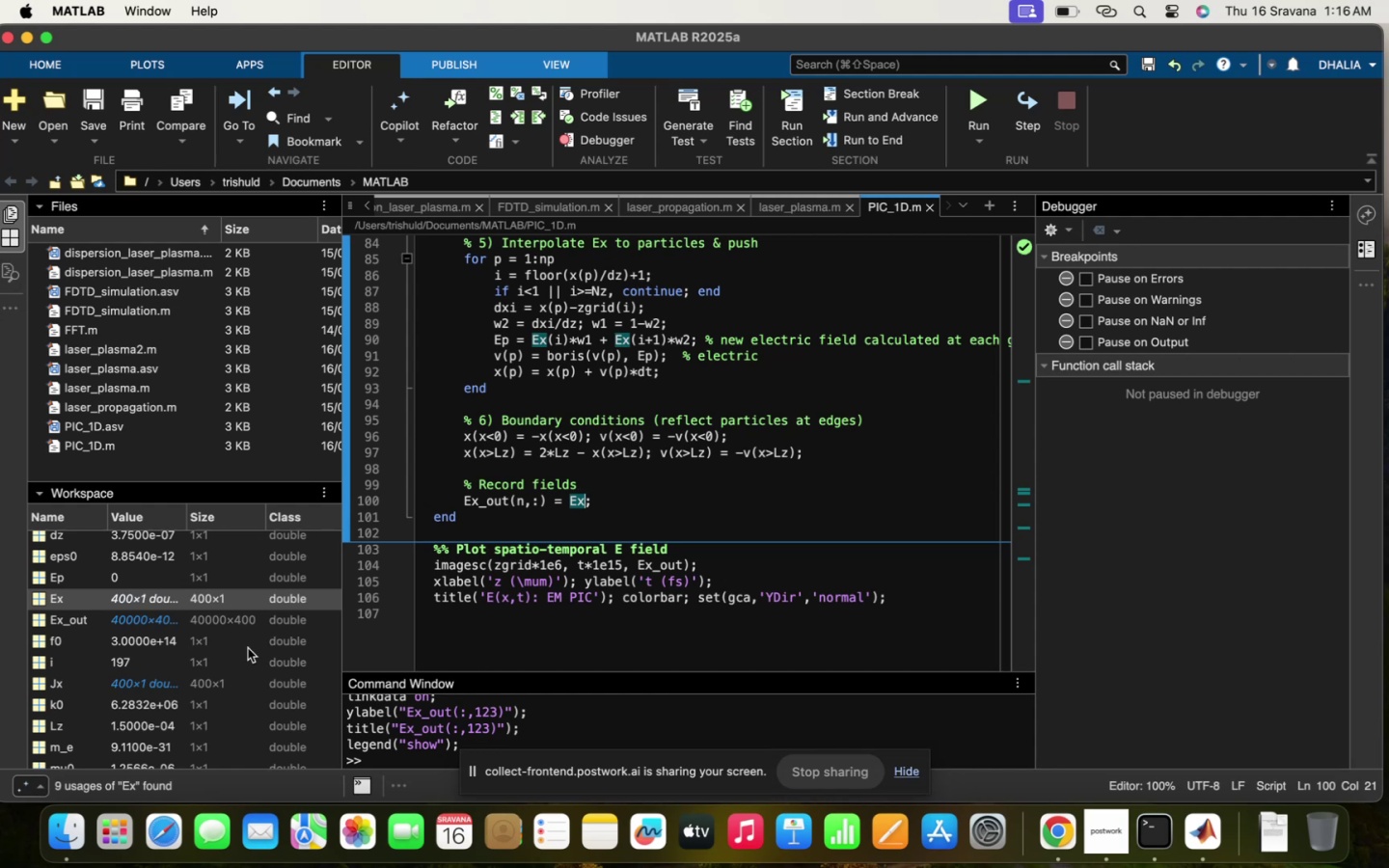 
left_click([584, 497])
 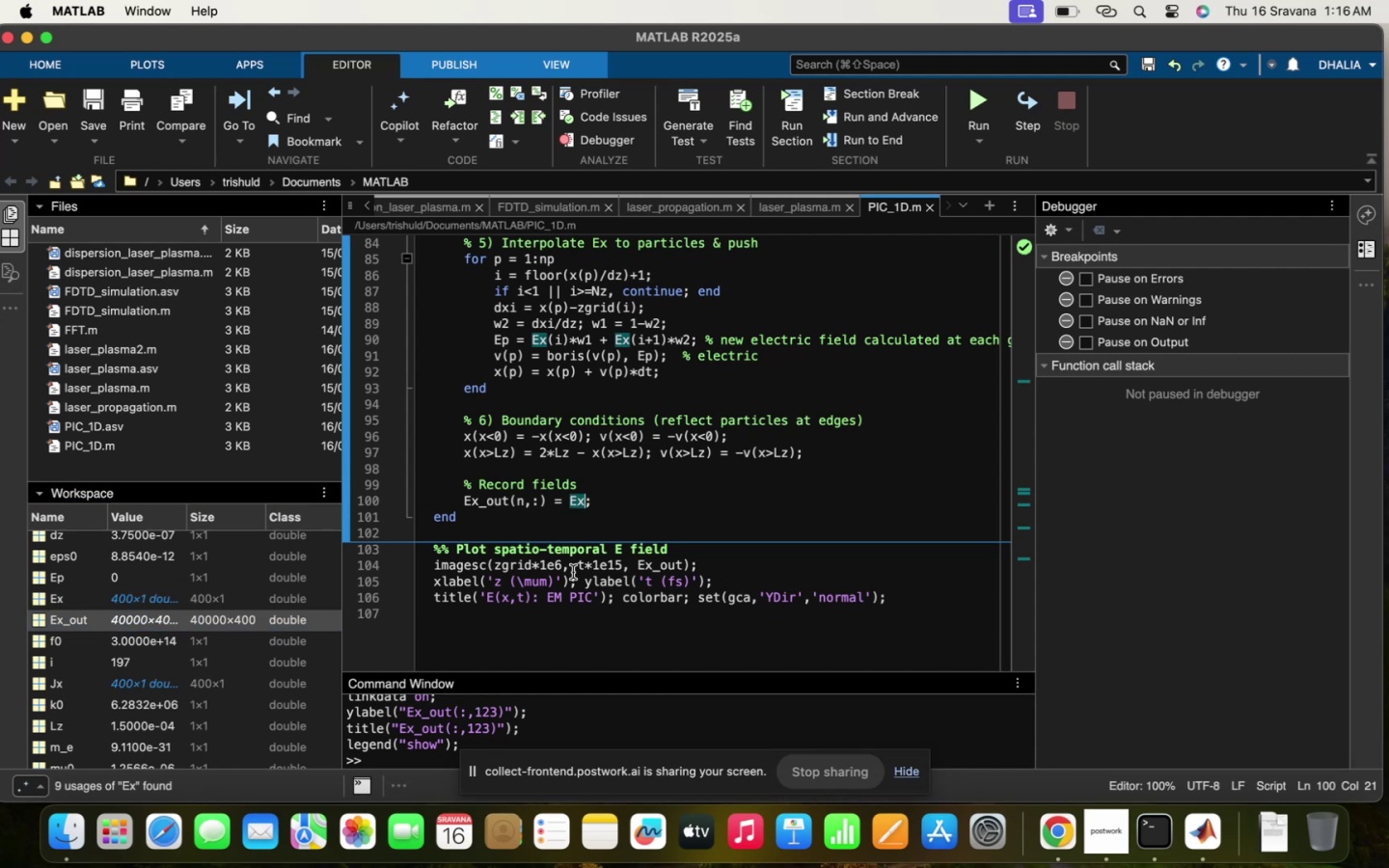 
key(ArrowLeft)
 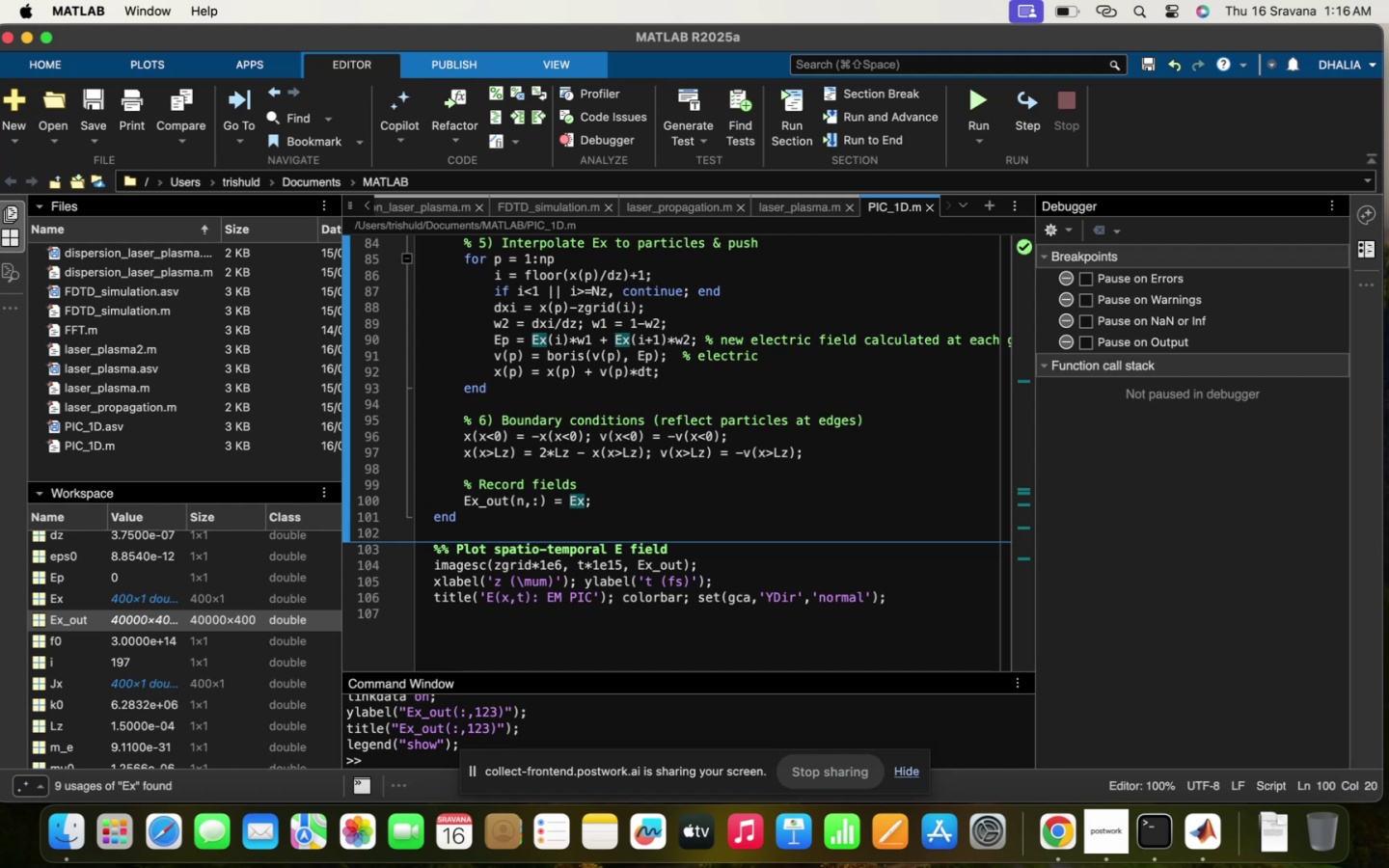 
key(ArrowLeft)
 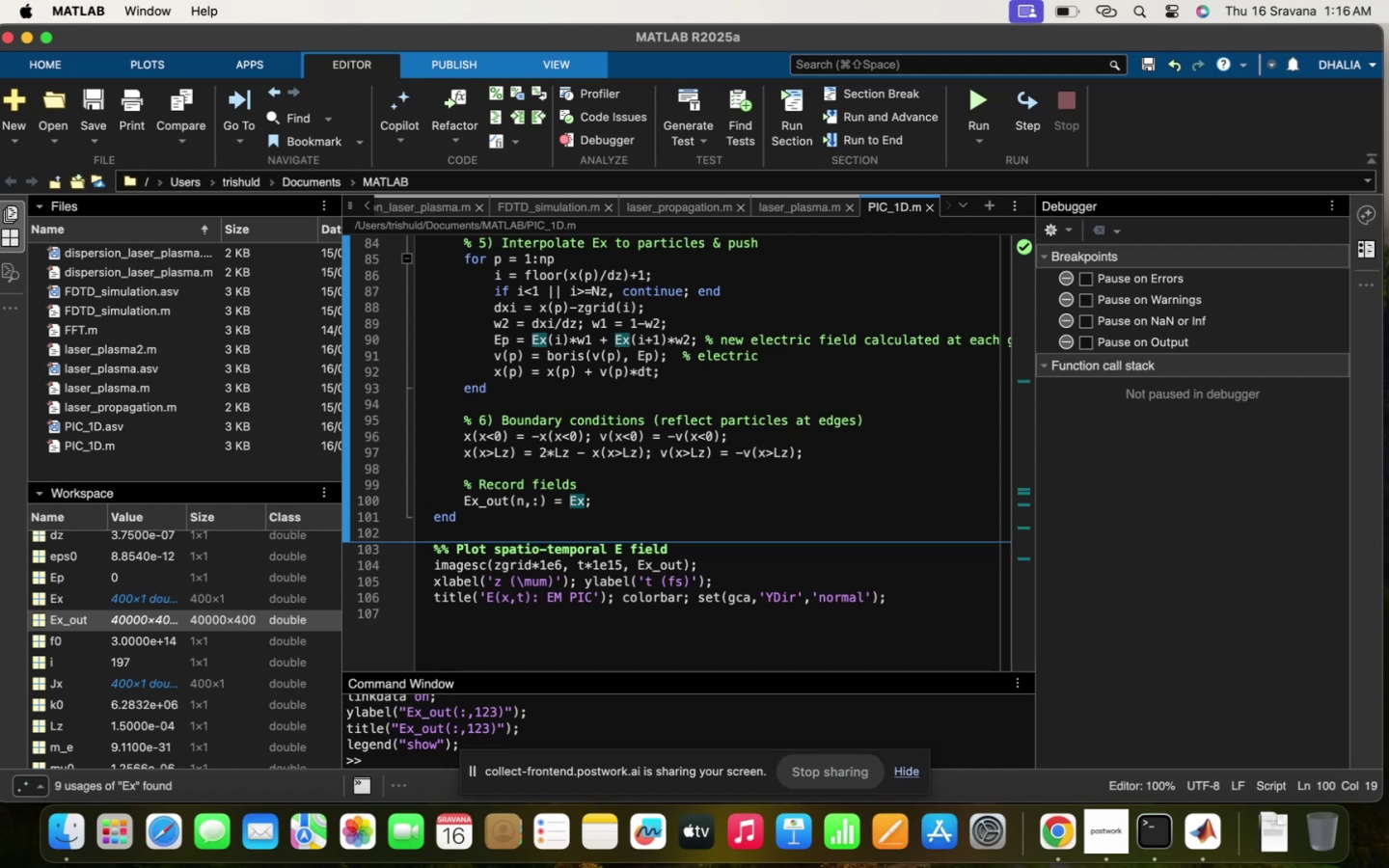 
type(transpose()
 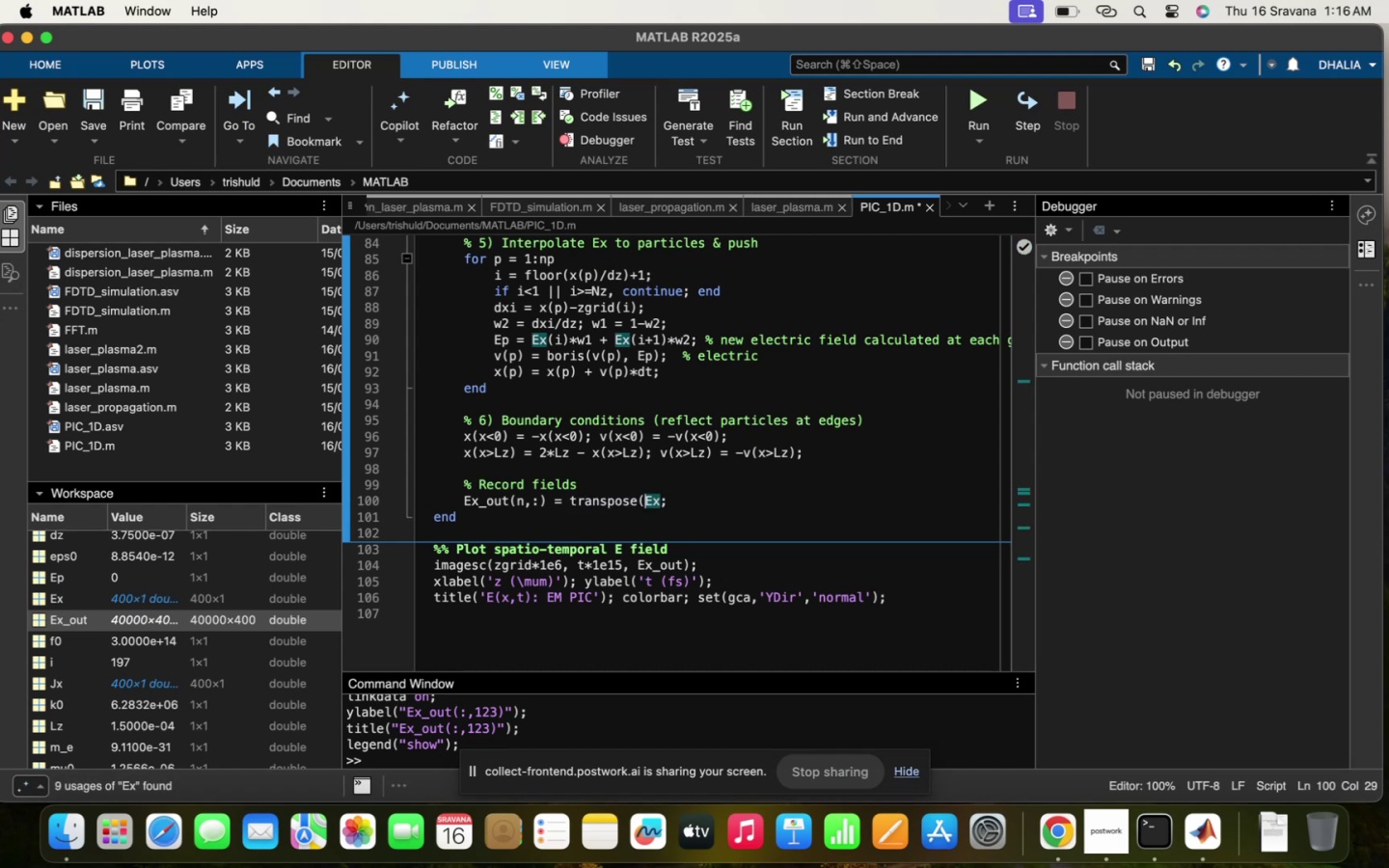 
wait(5.53)
 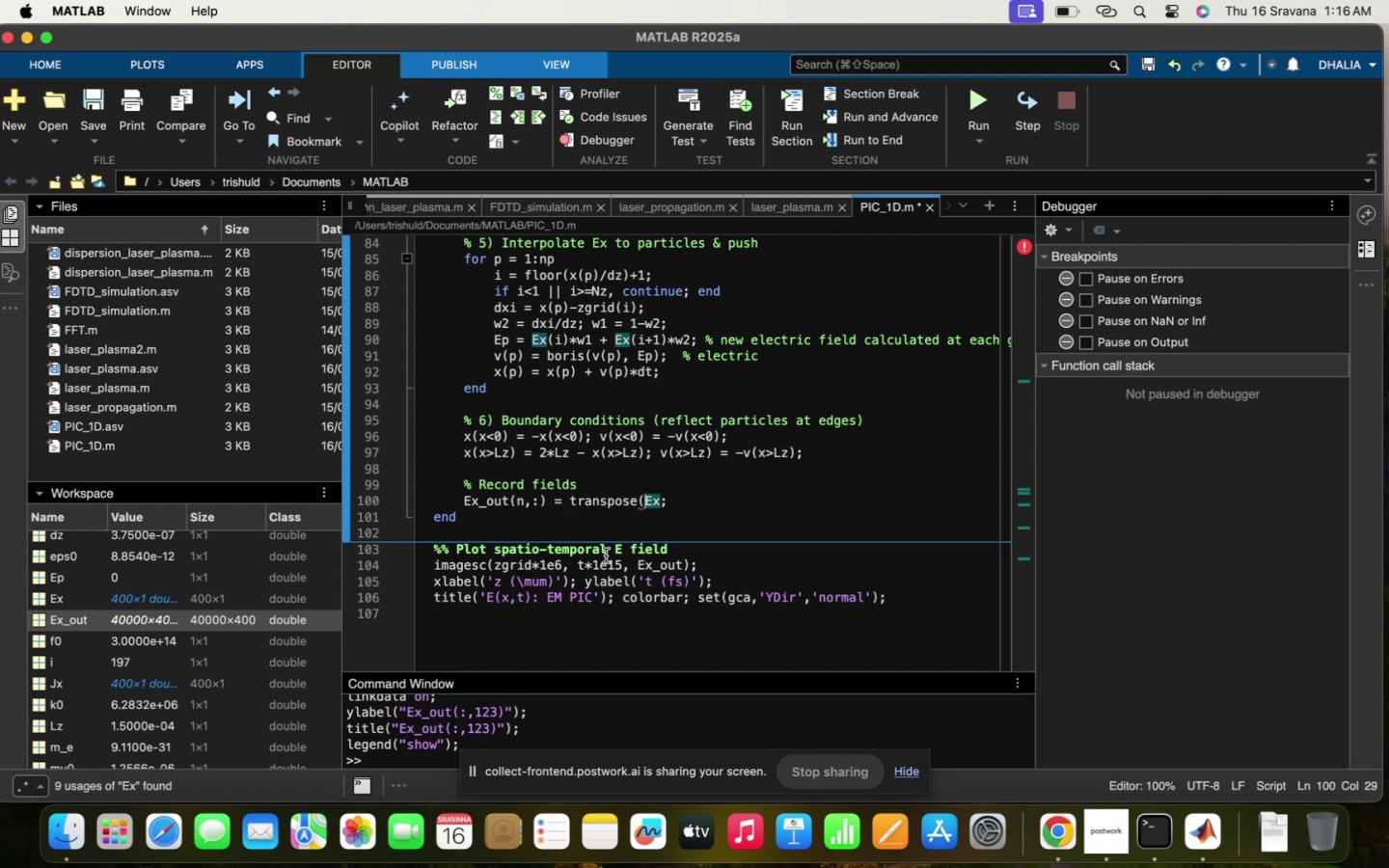 
scroll: coordinate [541, 736], scroll_direction: down, amount: 7.0
 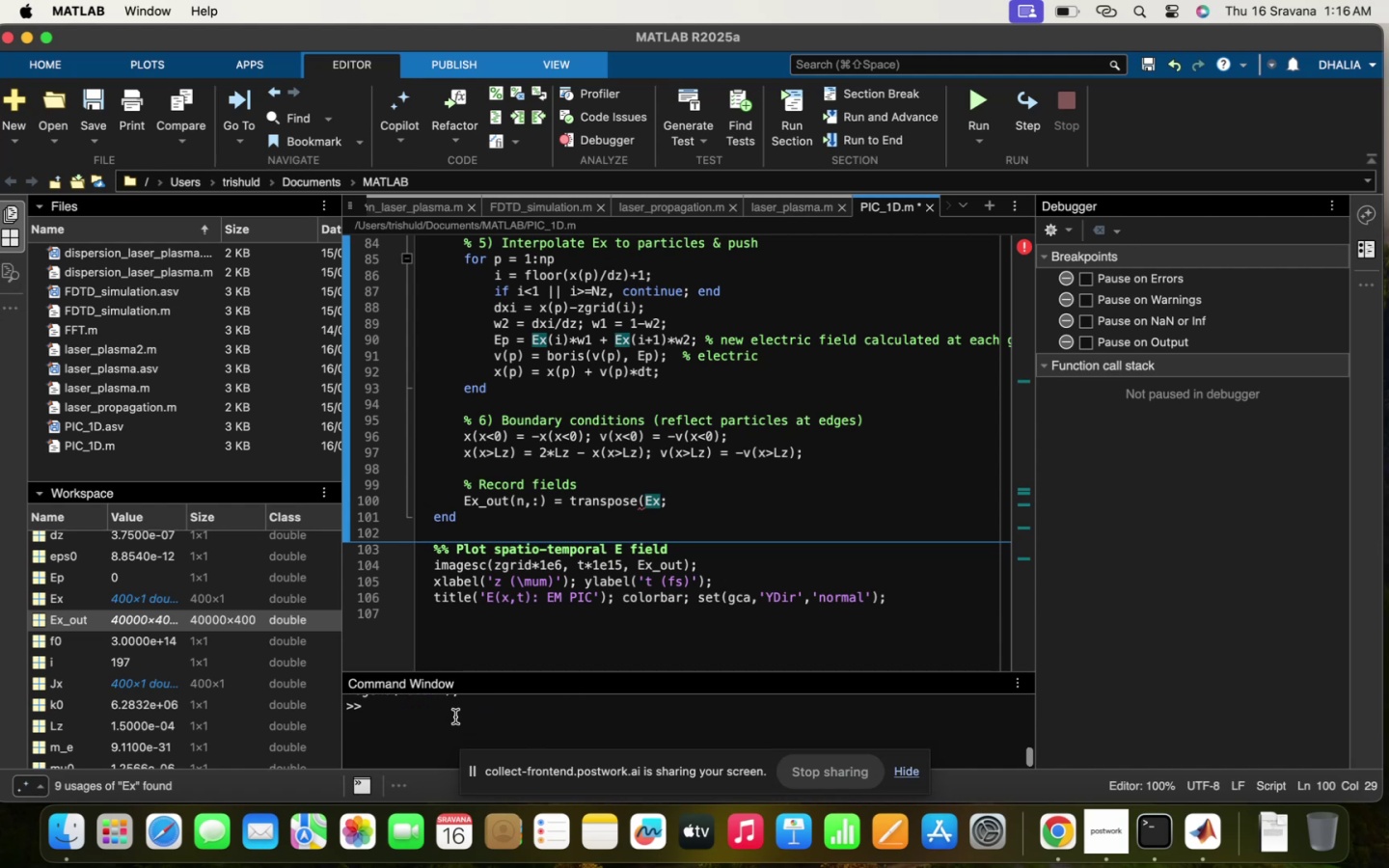 
left_click([455, 717])
 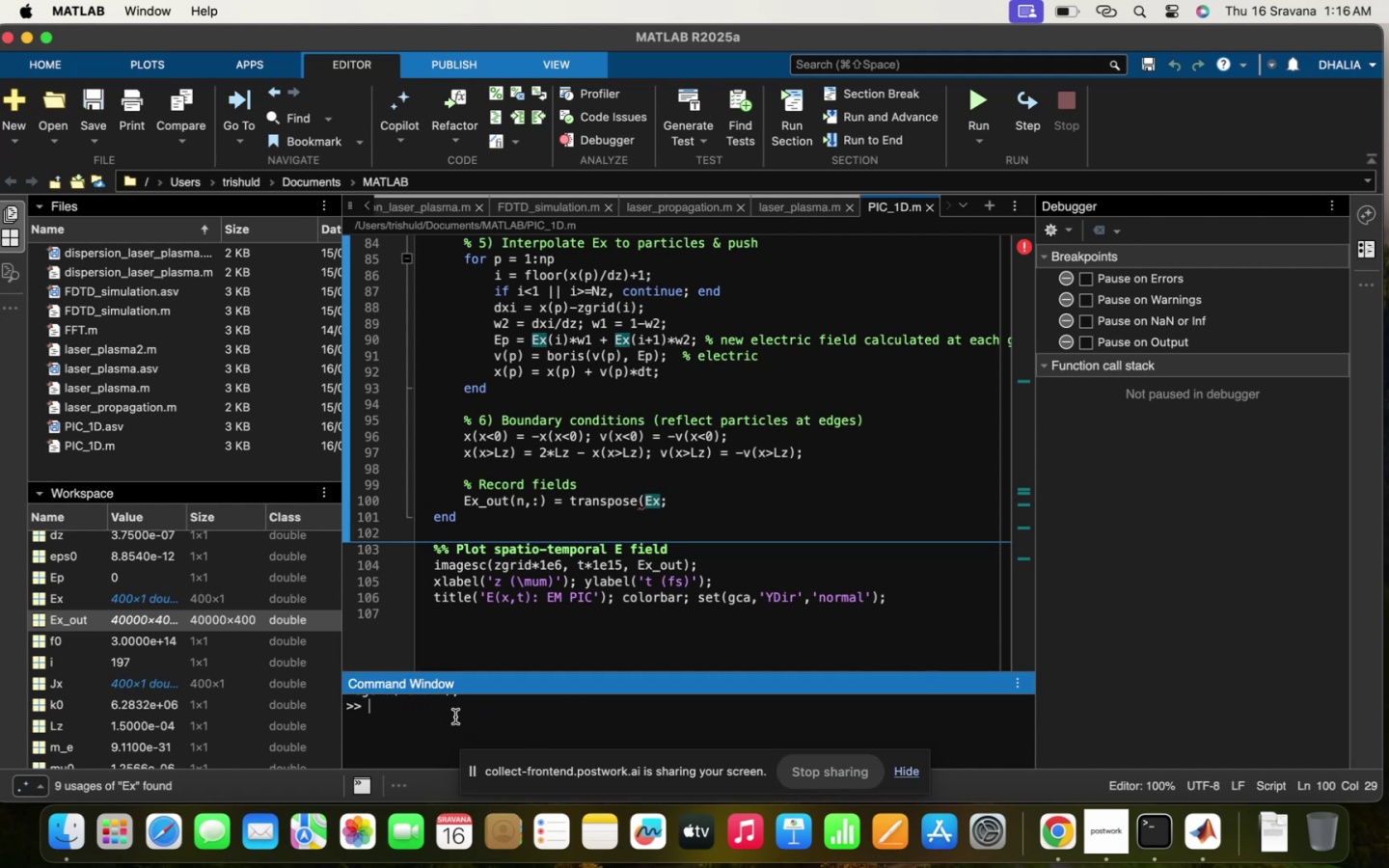 
type(Ex(o)
key(Backspace)
key(Backspace)
type(_out(2,:))
 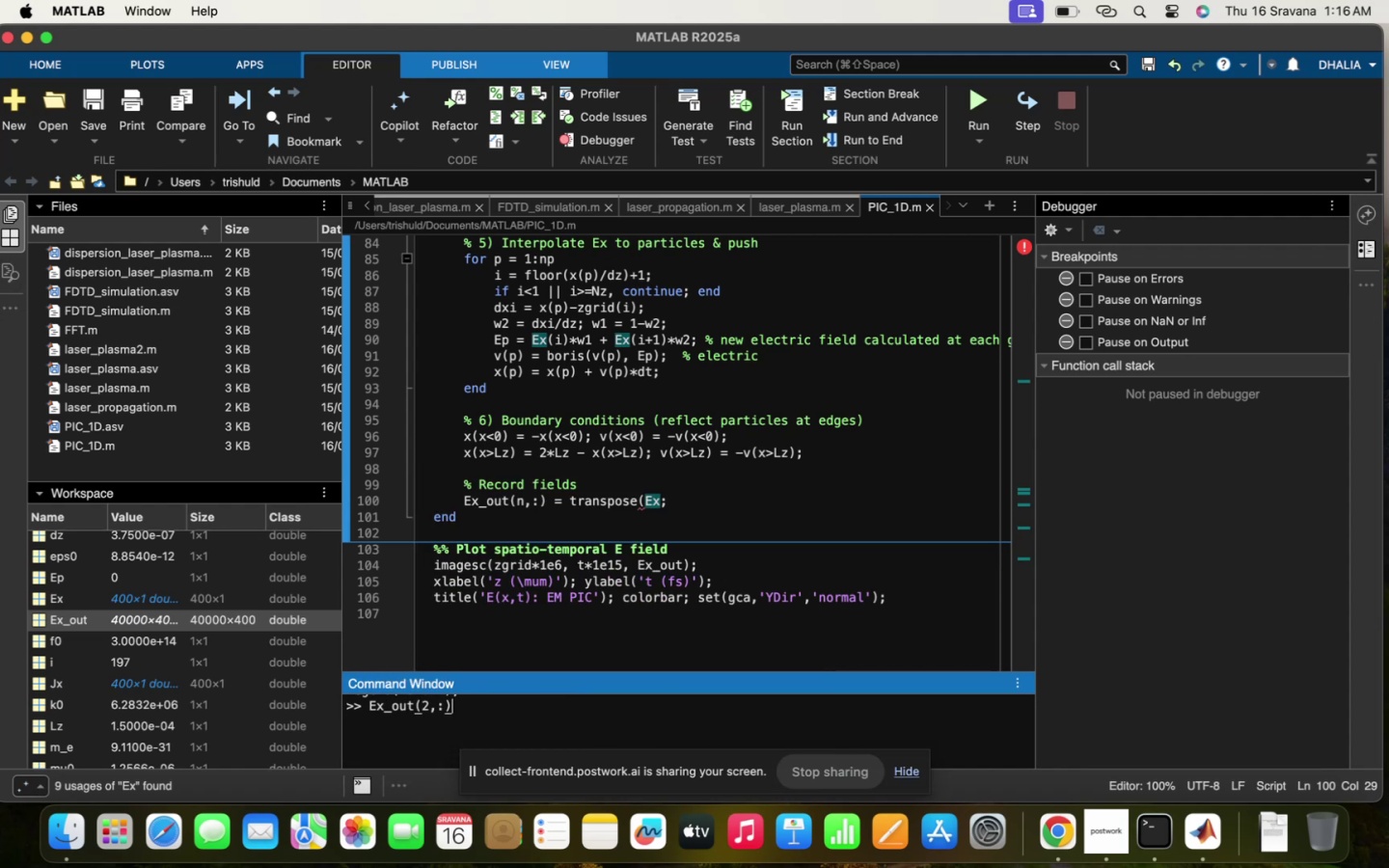 
key(Enter)
 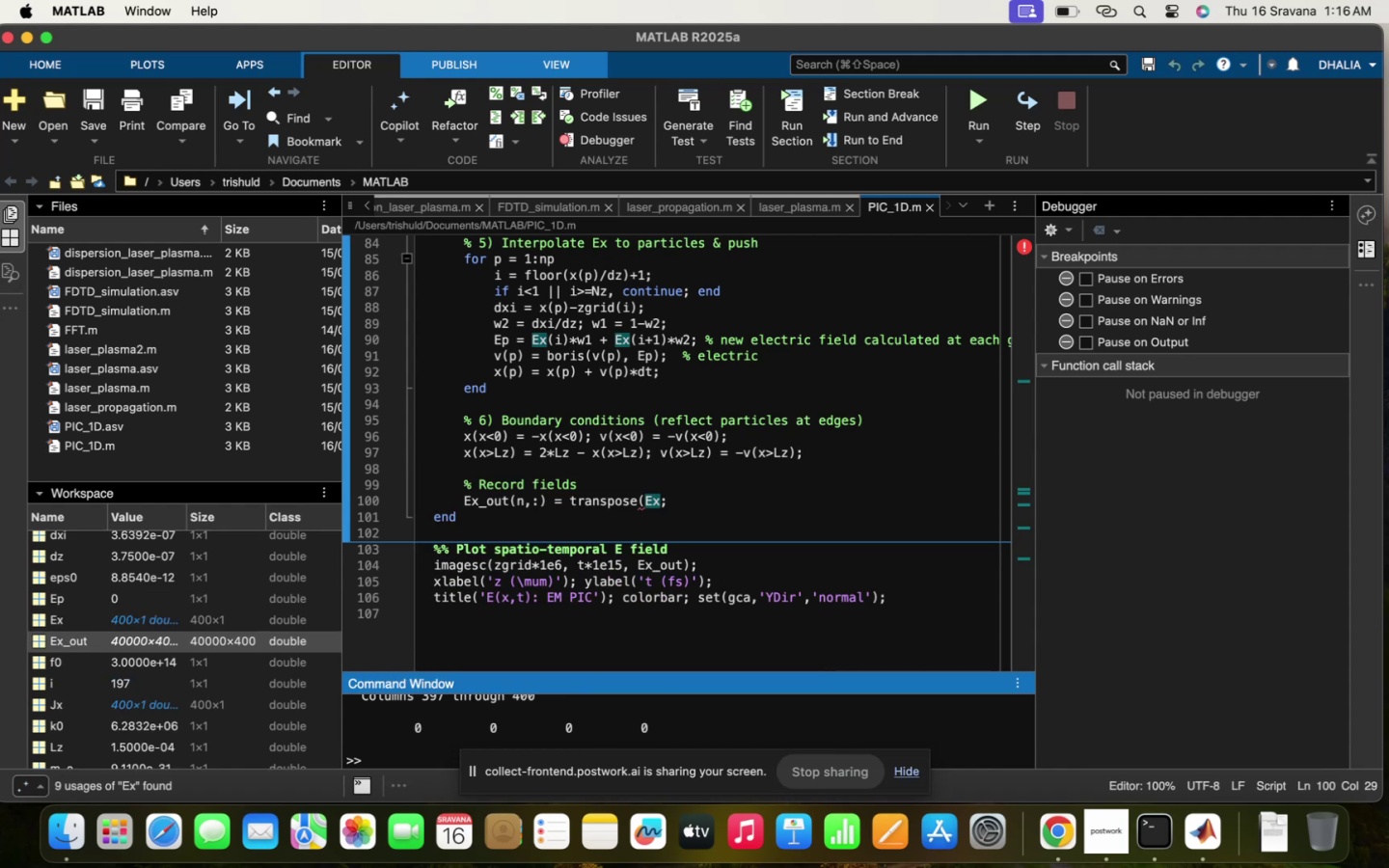 
scroll: coordinate [508, 700], scroll_direction: up, amount: 6.0
 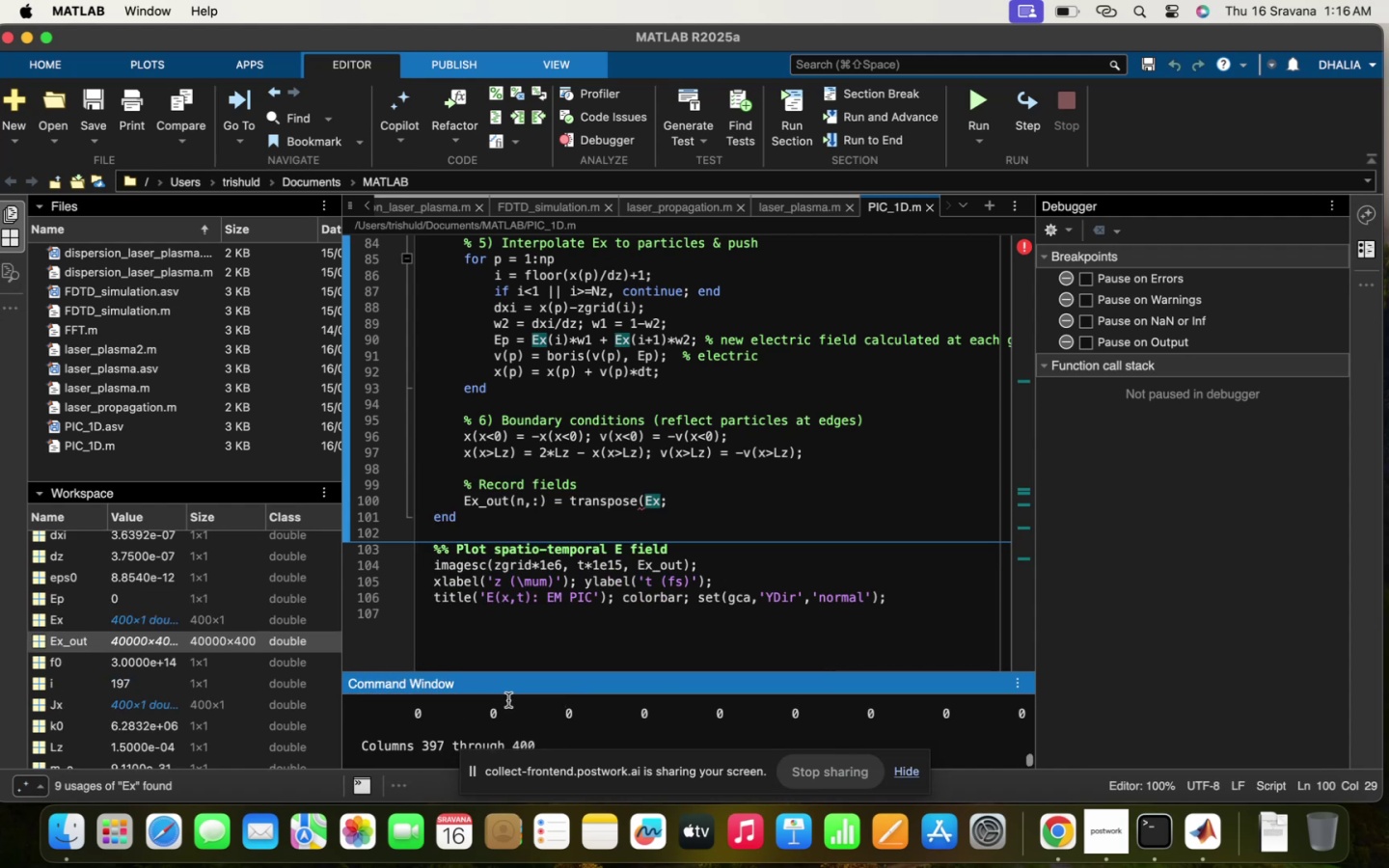 
scroll: coordinate [508, 700], scroll_direction: down, amount: 6.0
 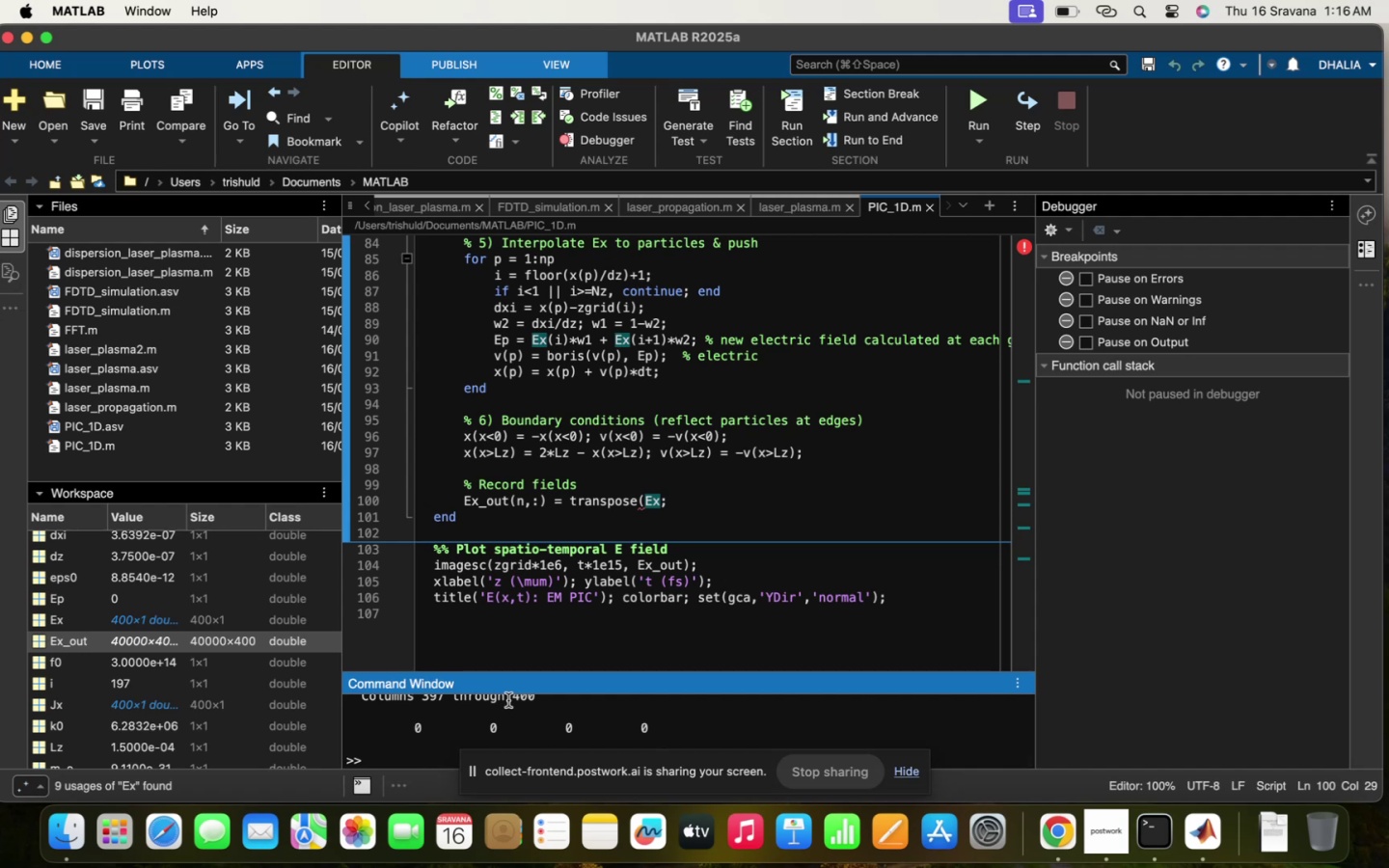 
scroll: coordinate [508, 700], scroll_direction: up, amount: 4.0
 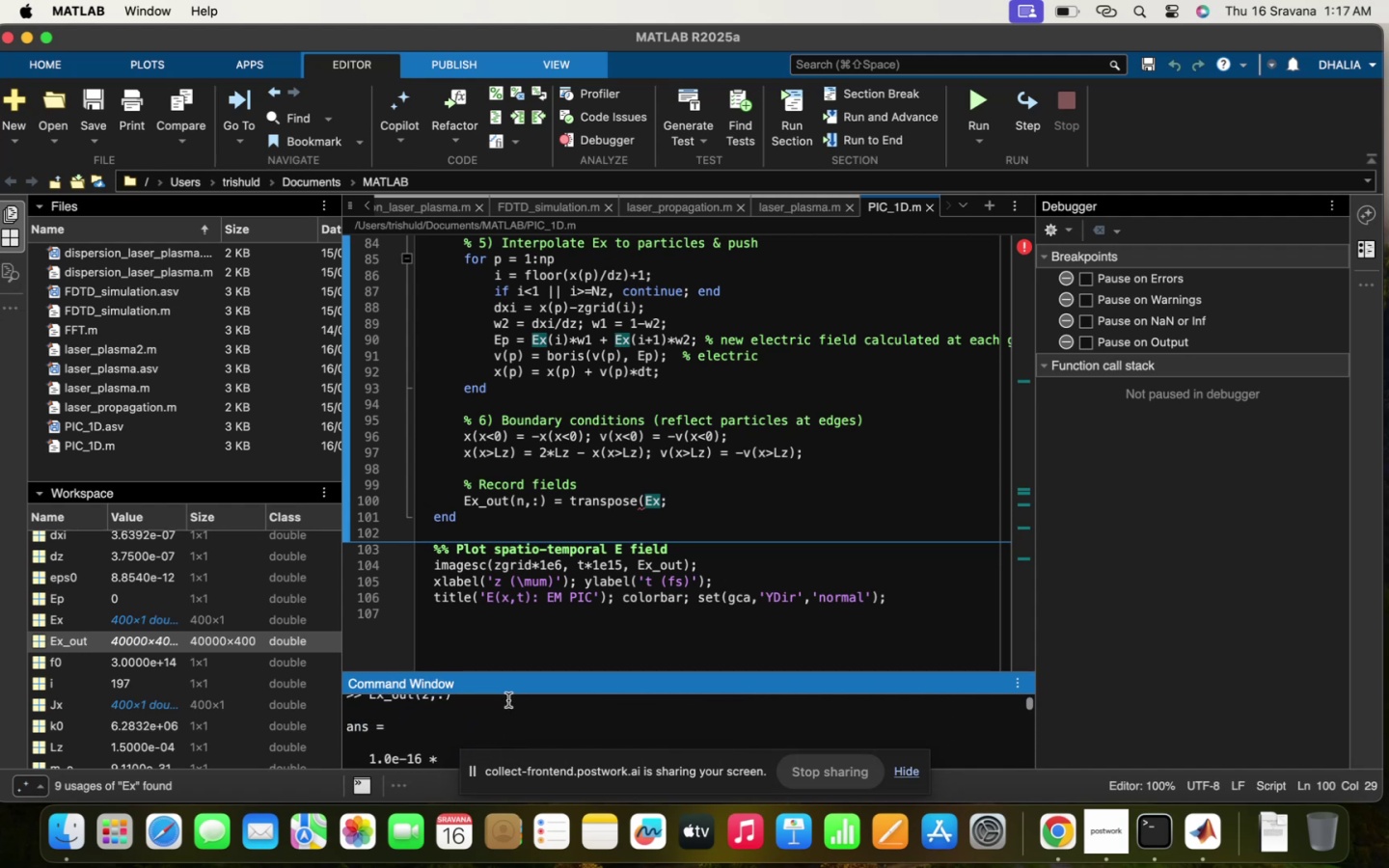 
scroll: coordinate [508, 700], scroll_direction: down, amount: 216.0
 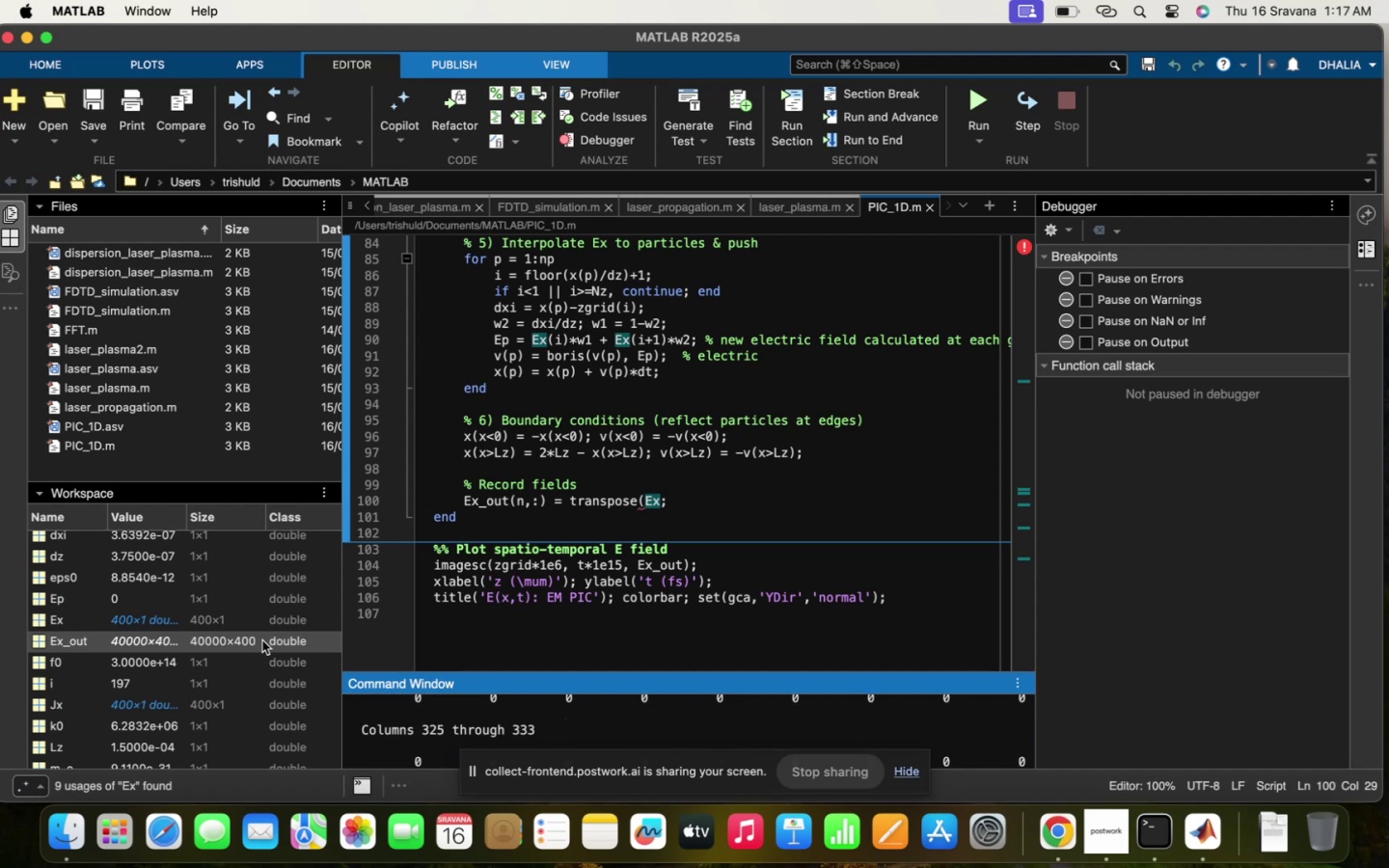 
double_click([262, 640])
 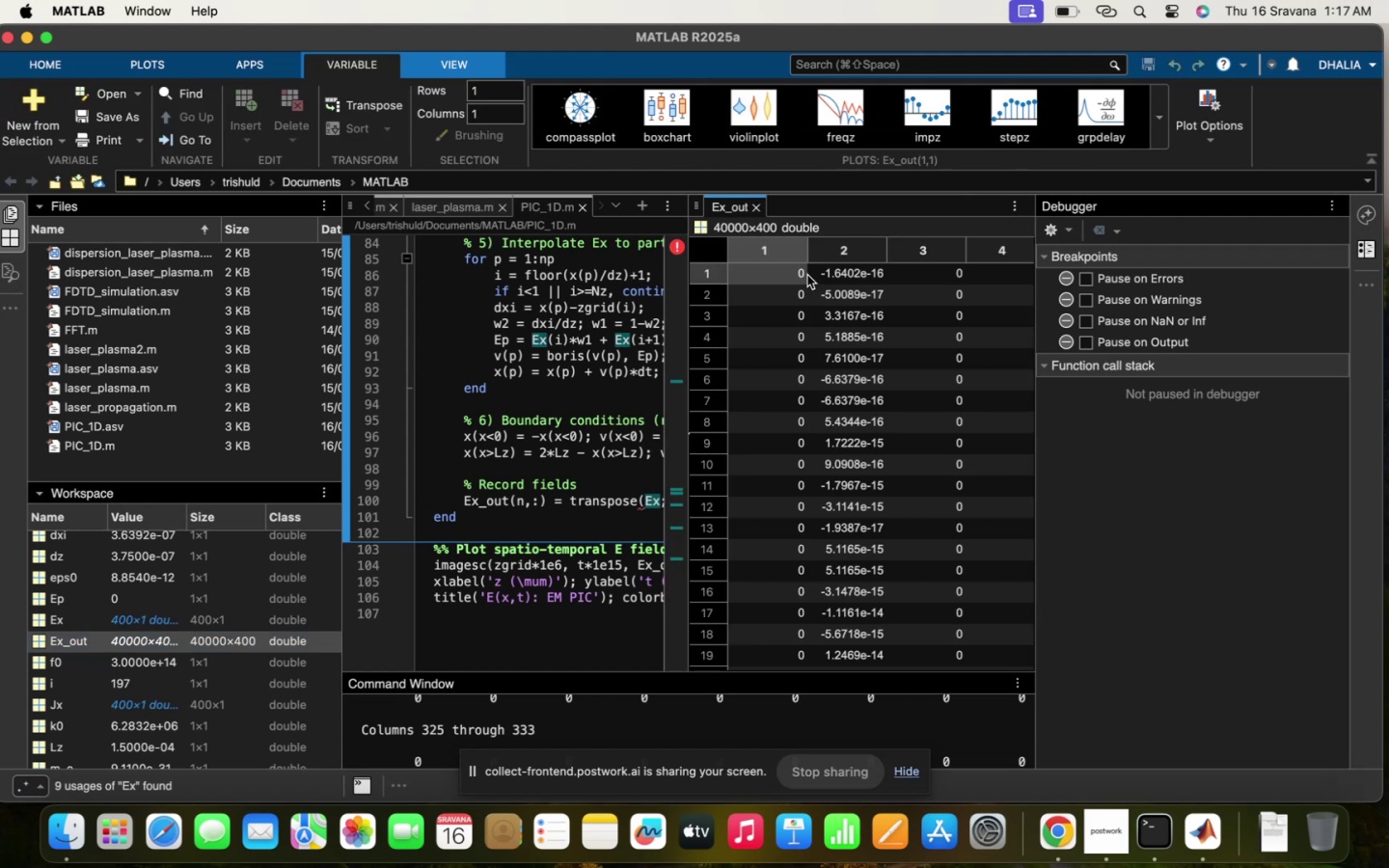 
left_click([835, 262])
 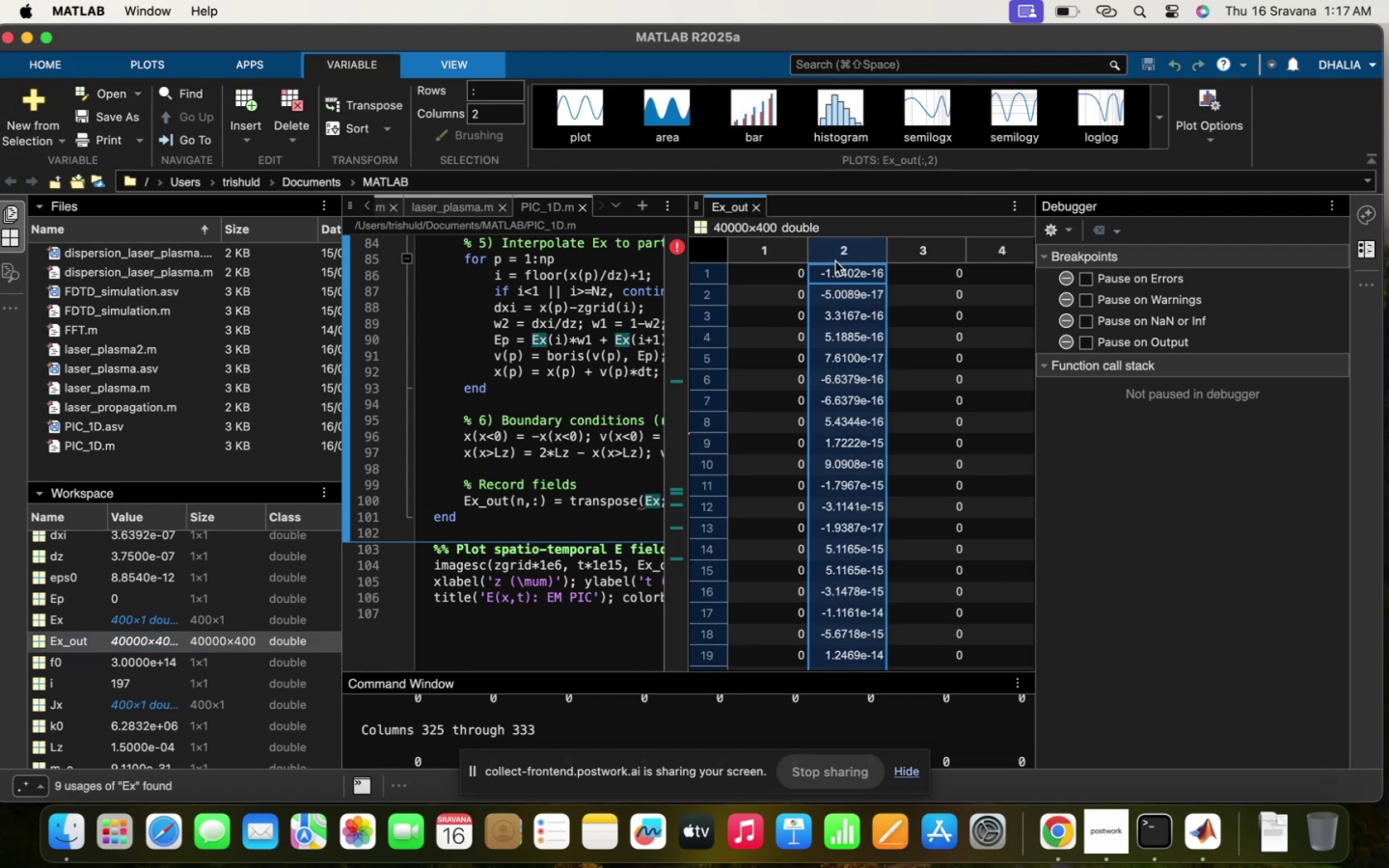 
scroll: coordinate [749, 454], scroll_direction: down, amount: 1344.0
 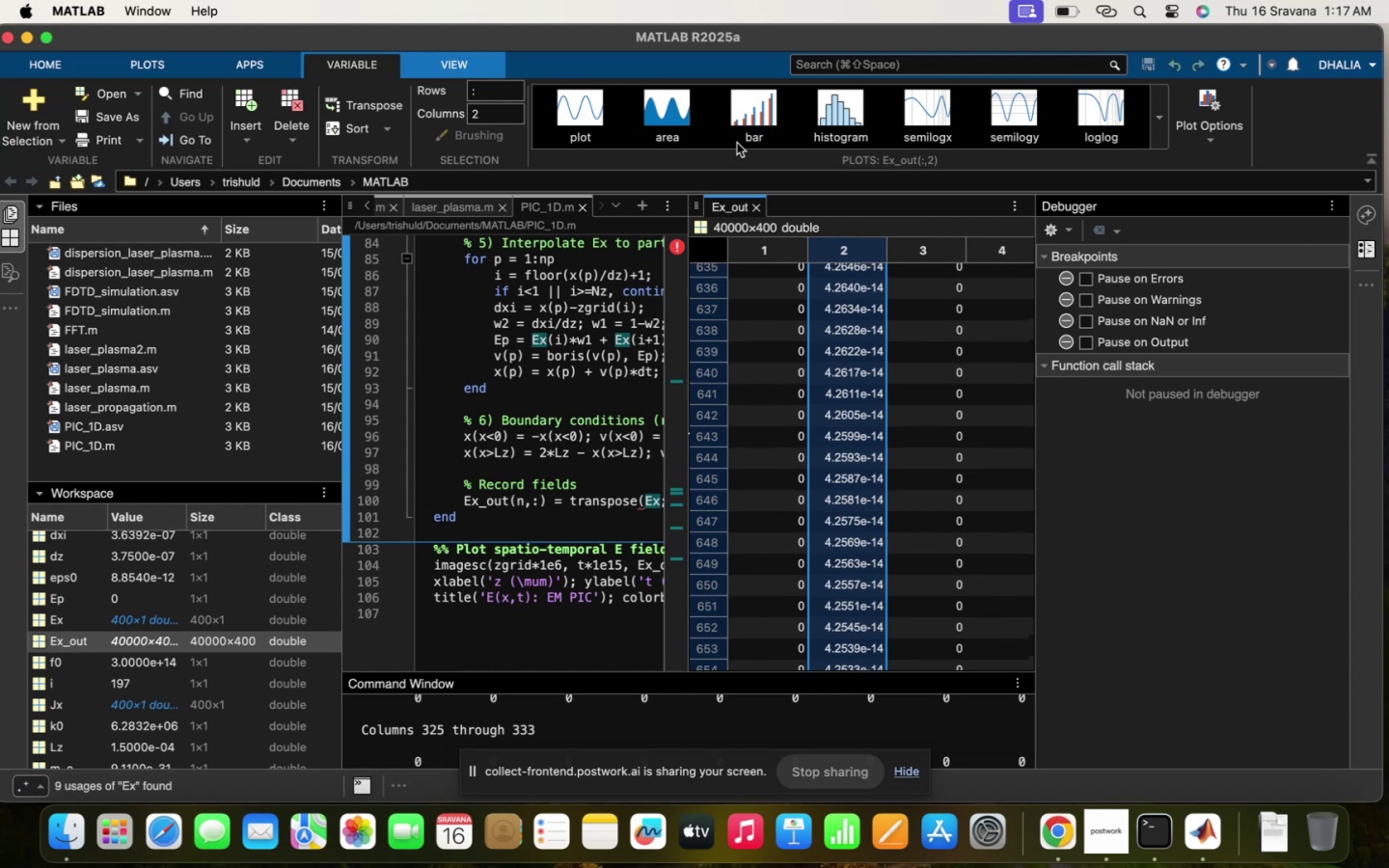 
mouse_move([776, 219])
 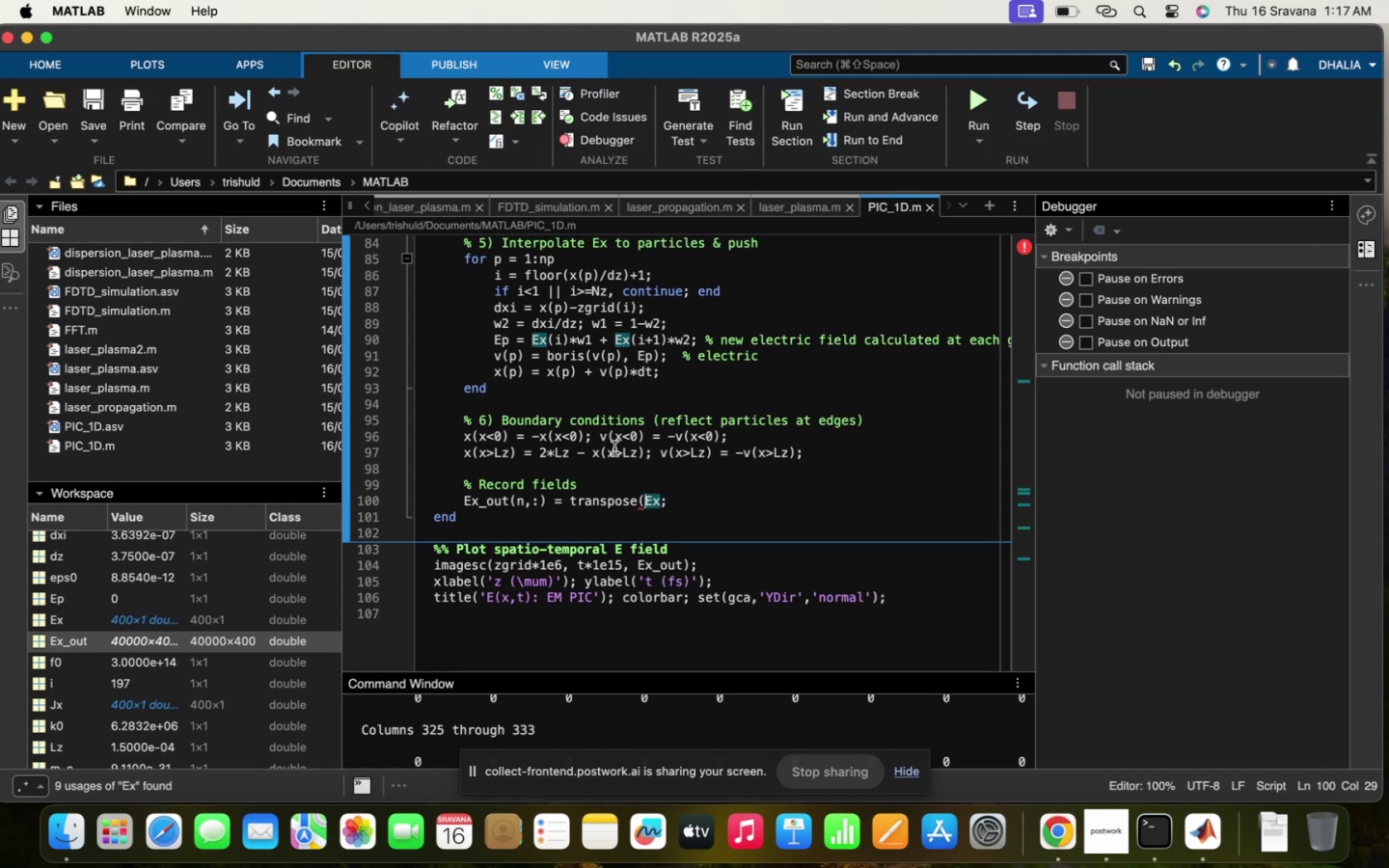 
left_click([614, 448])
 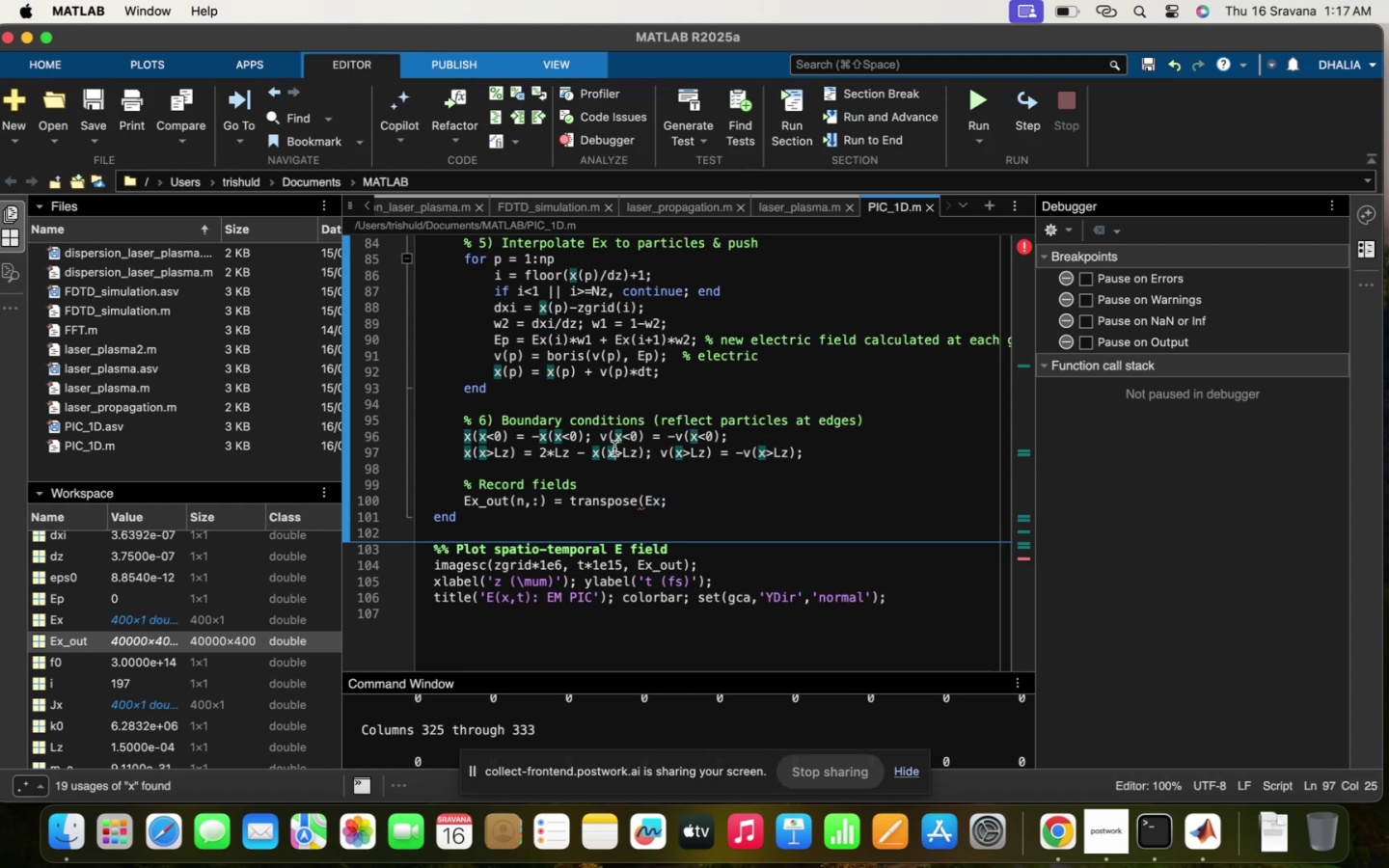 
left_click([601, 504])
 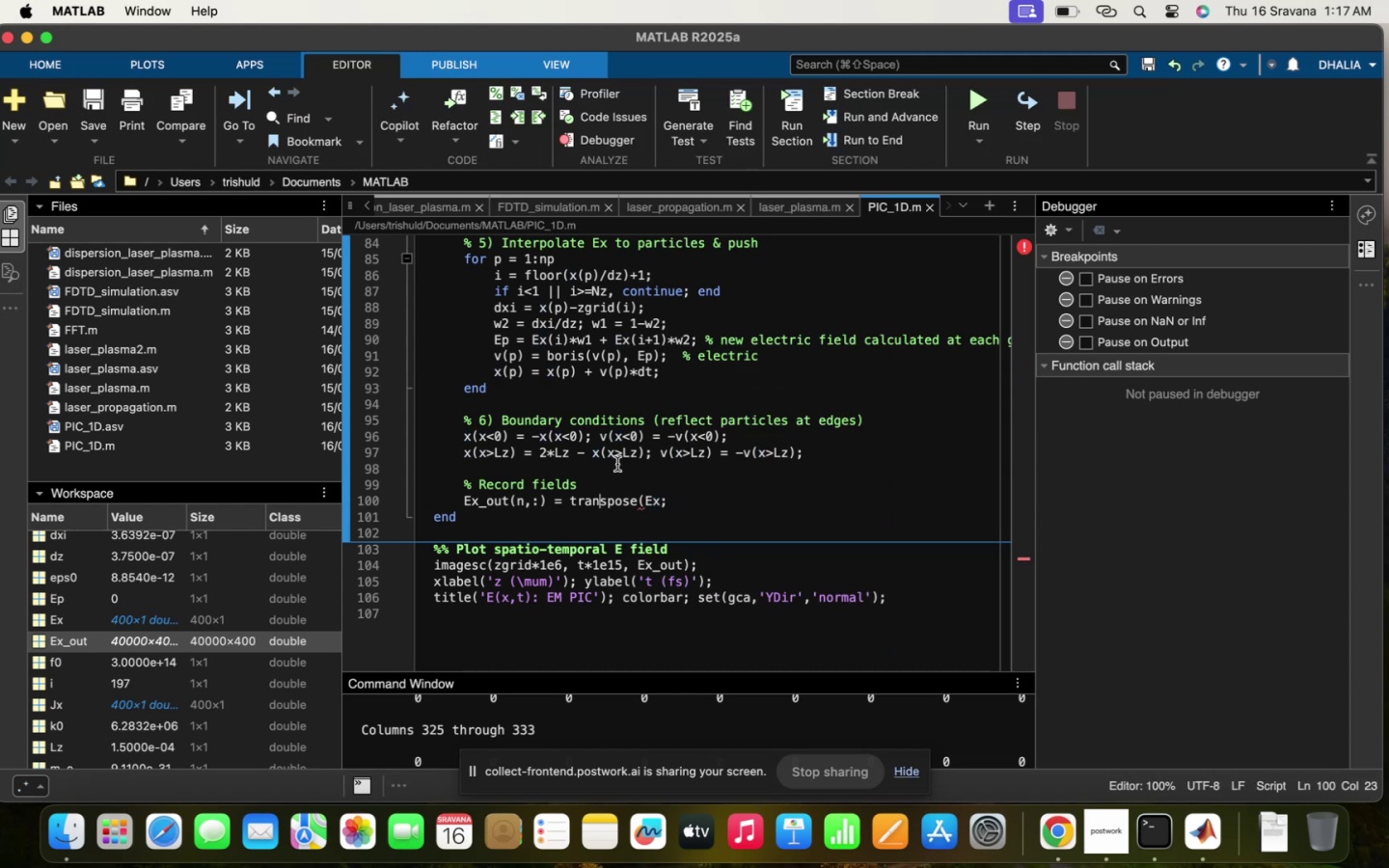 
scroll: coordinate [611, 467], scroll_direction: up, amount: 59.0
 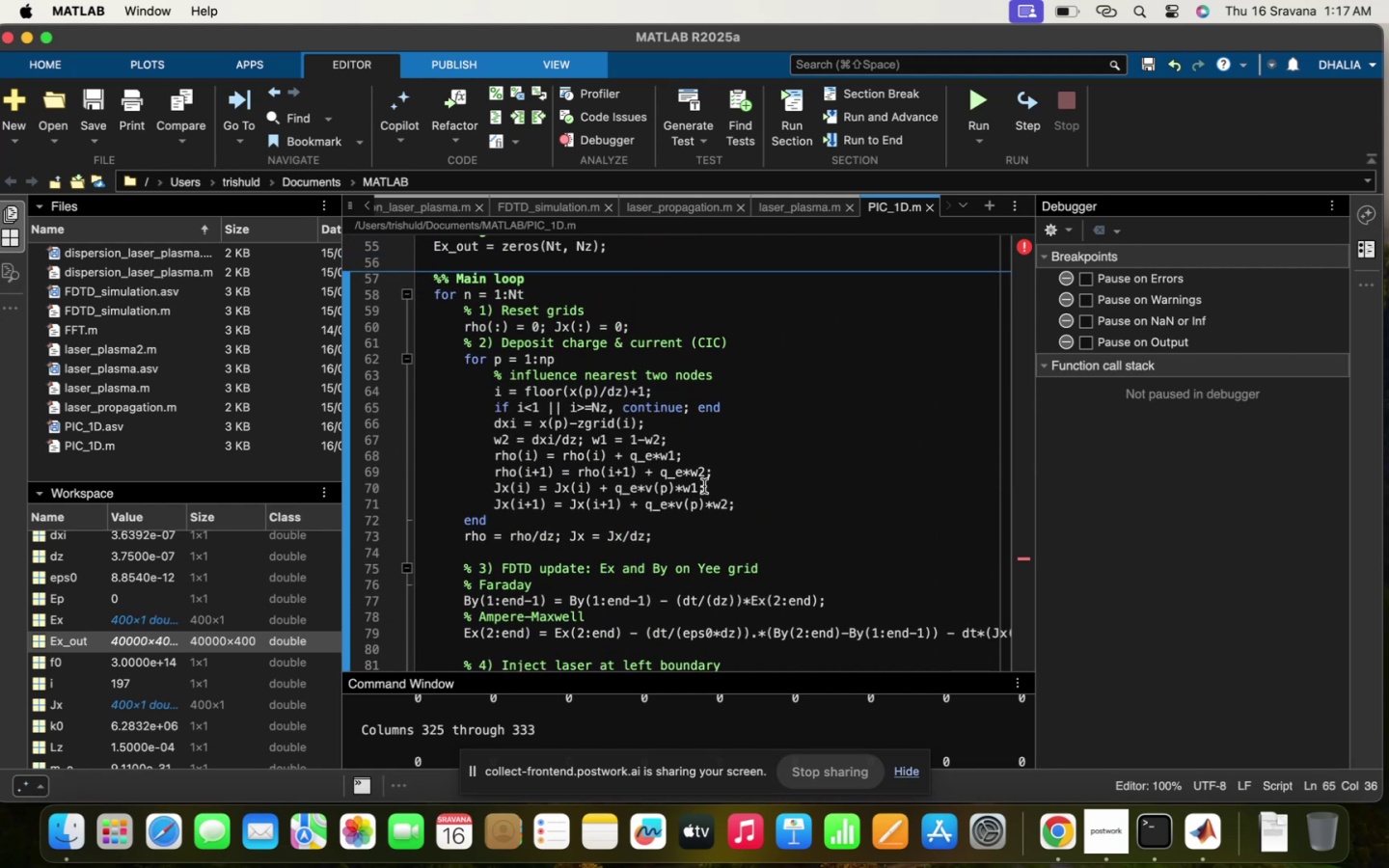 
wait(7.02)
 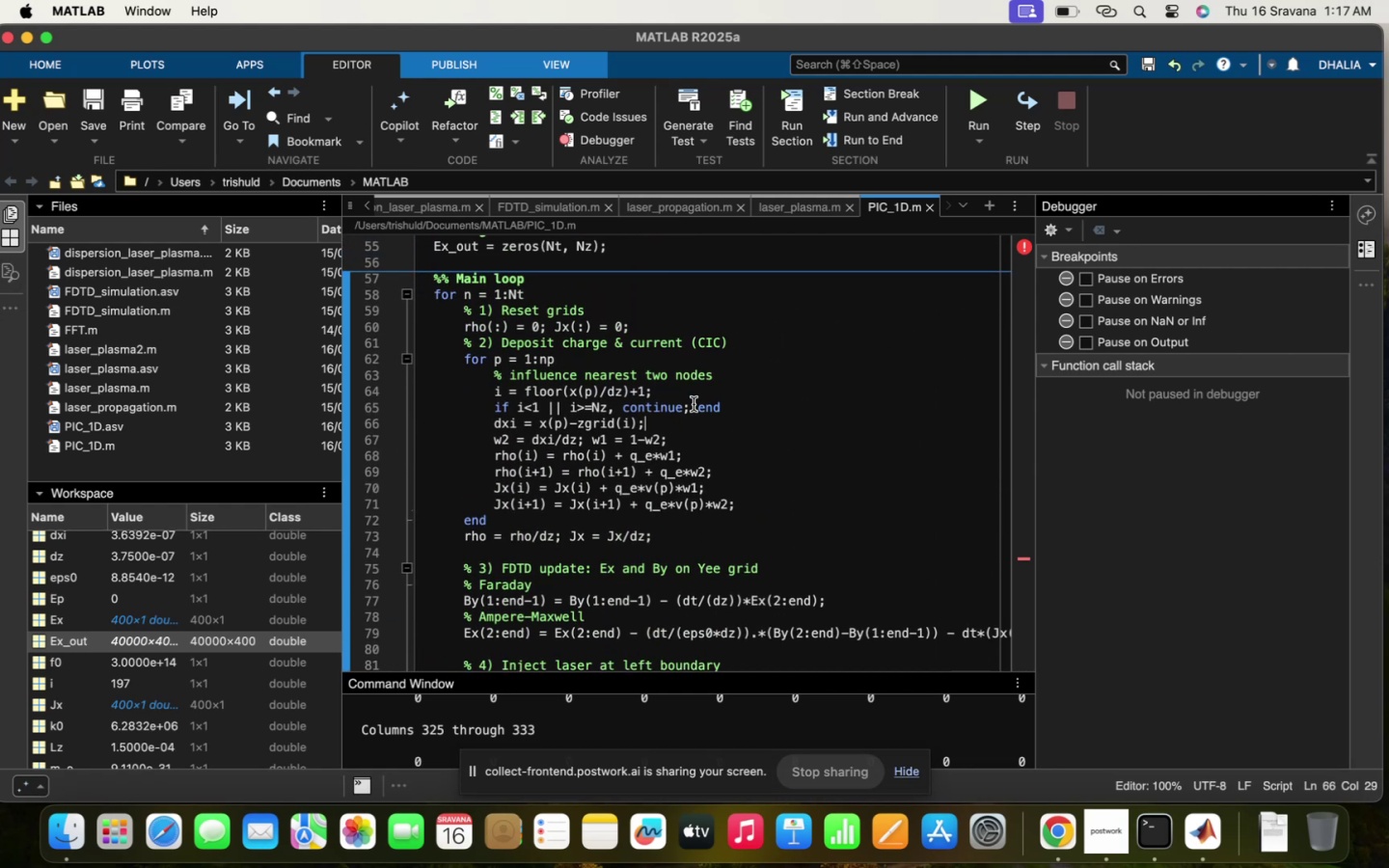 
scroll: coordinate [748, 482], scroll_direction: up, amount: 7.0
 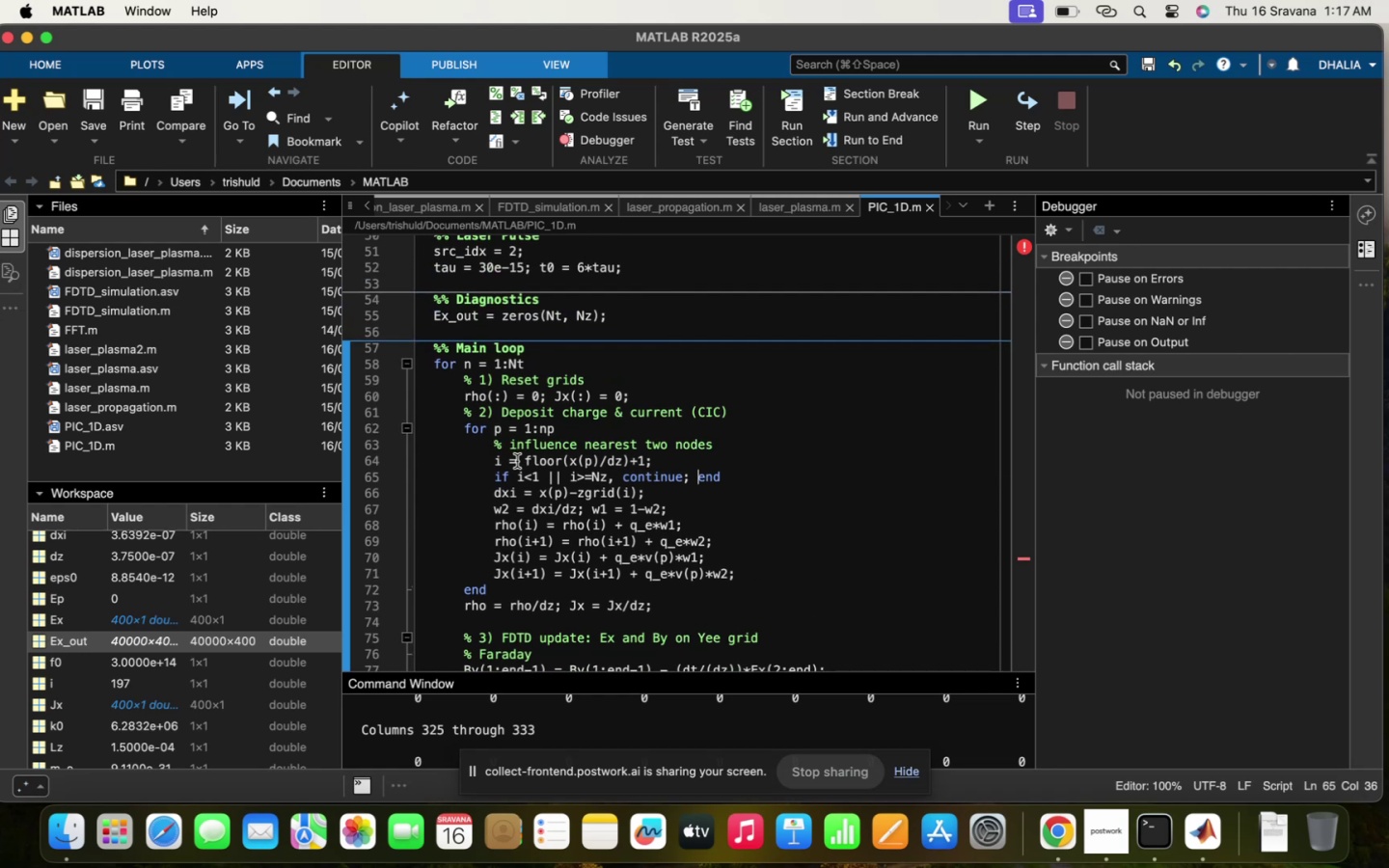 
left_click([582, 494])
 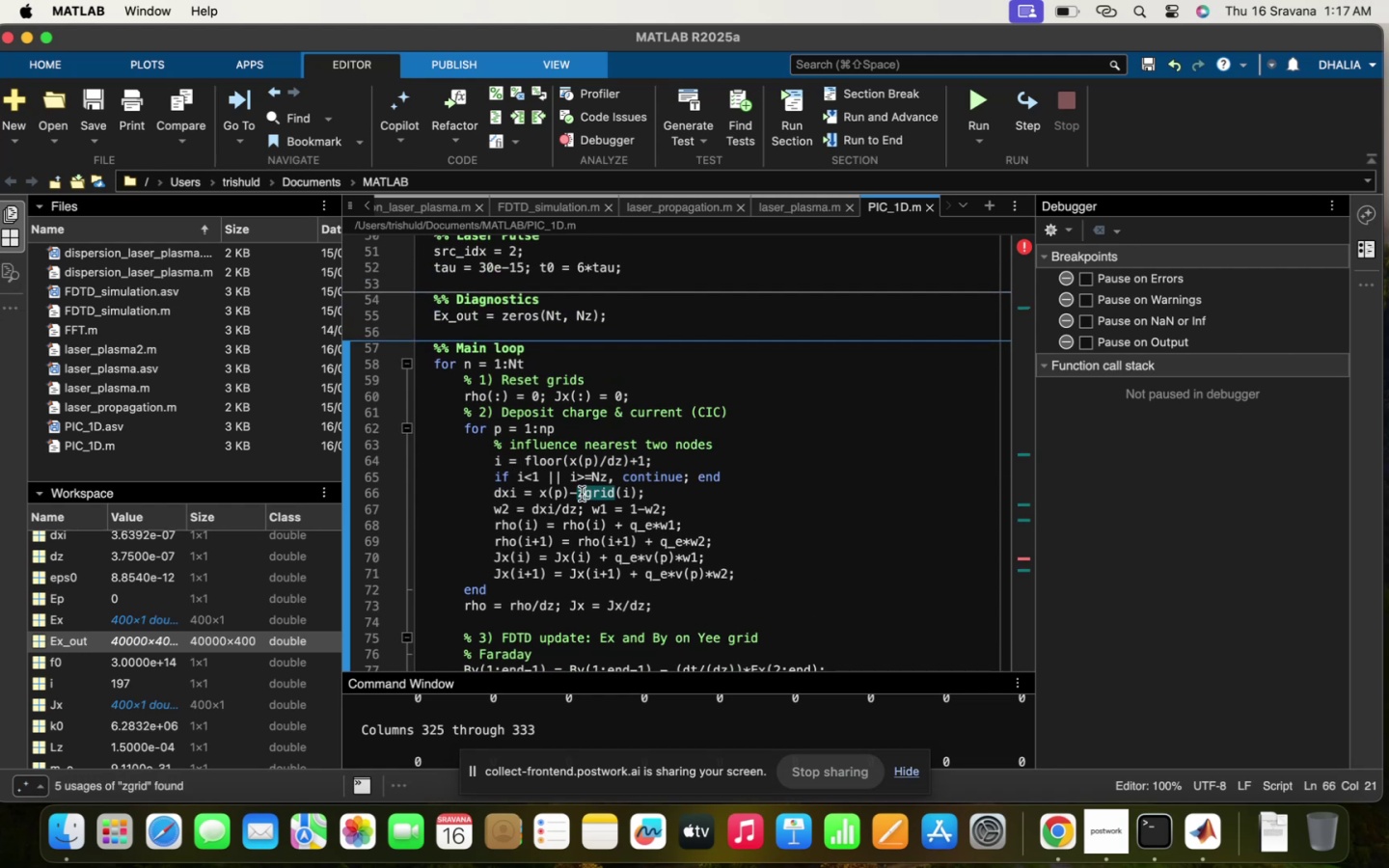 
scroll: coordinate [582, 494], scroll_direction: up, amount: 25.0
 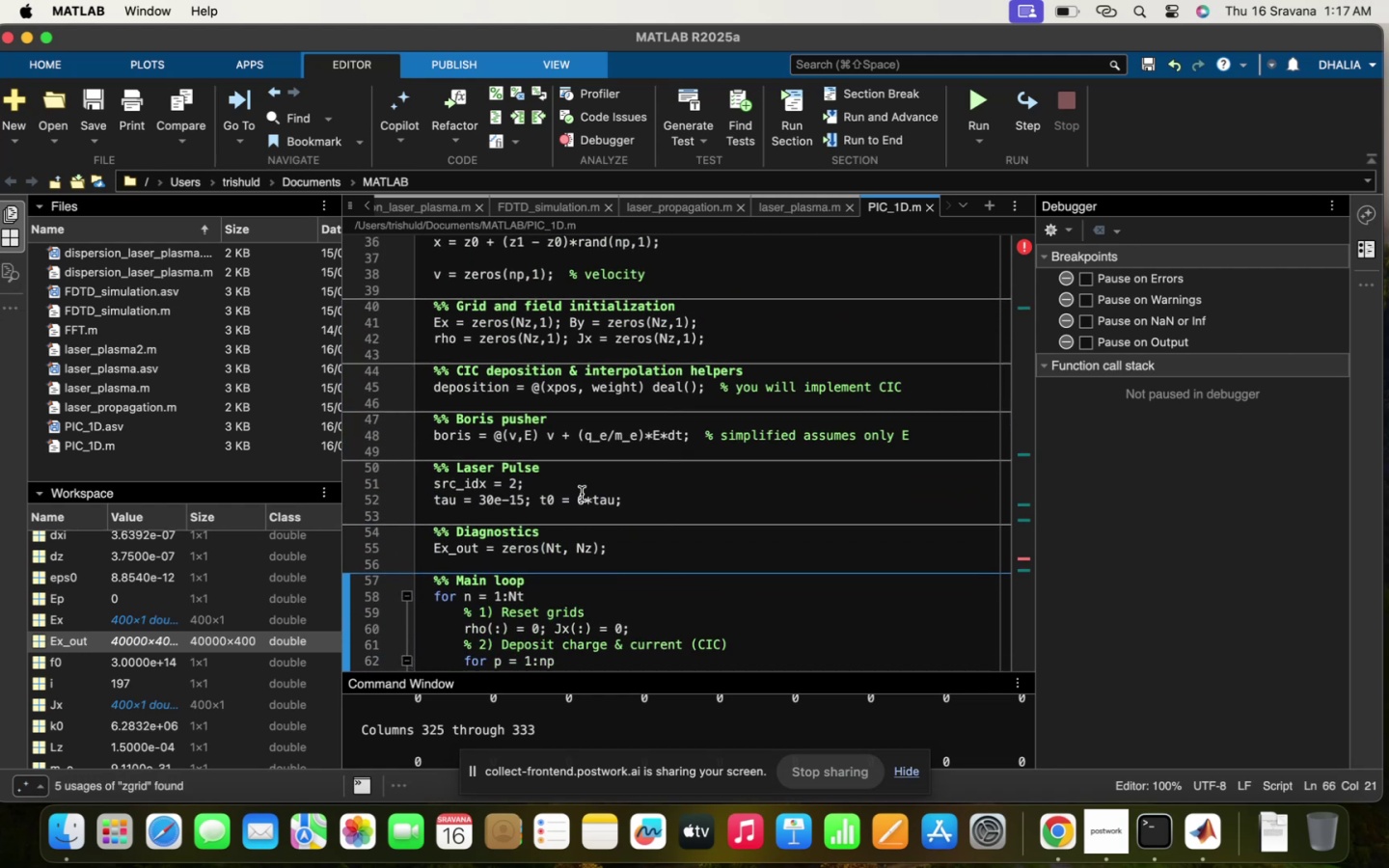 
scroll: coordinate [582, 494], scroll_direction: down, amount: 77.0
 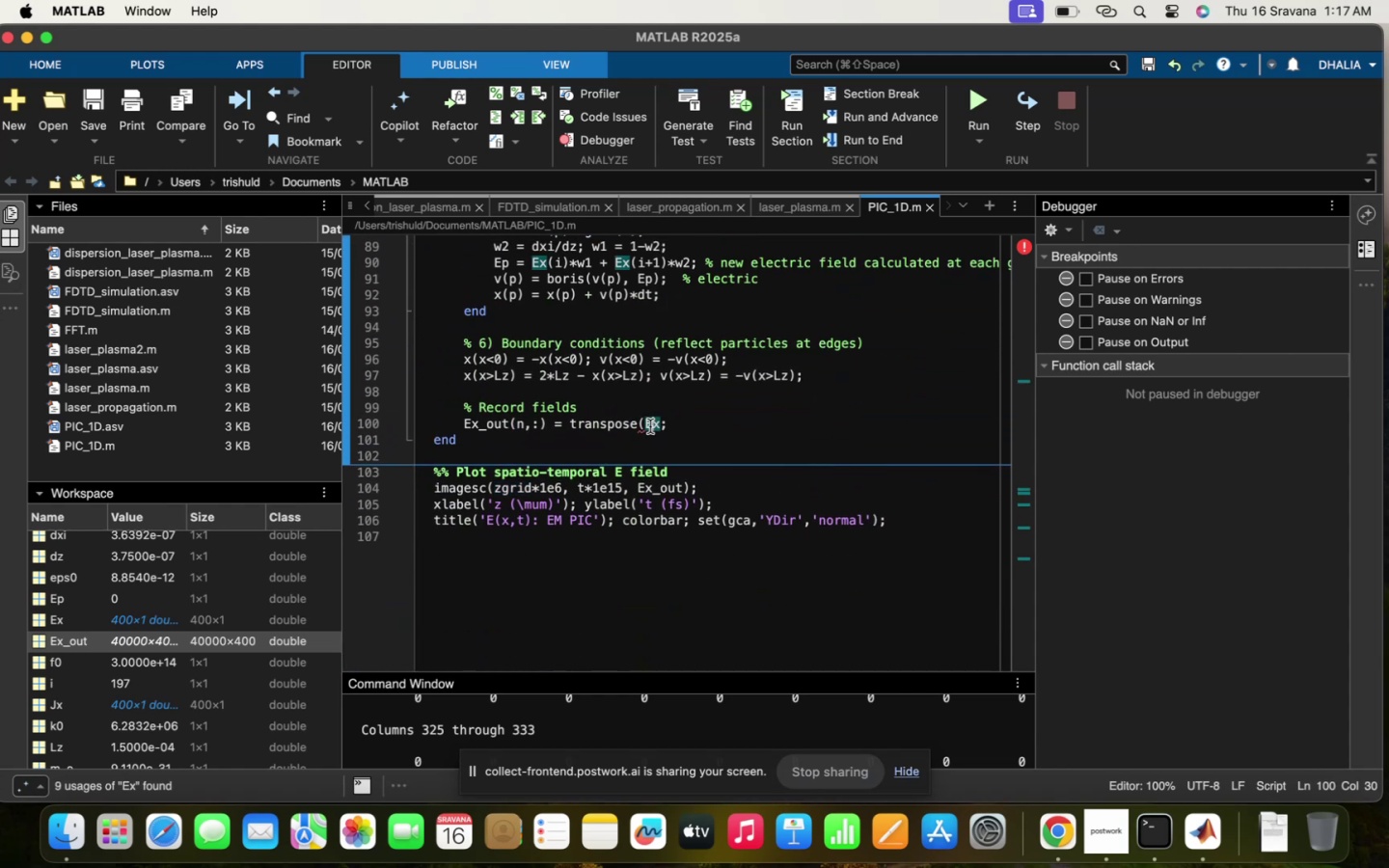 
left_click([659, 426])
 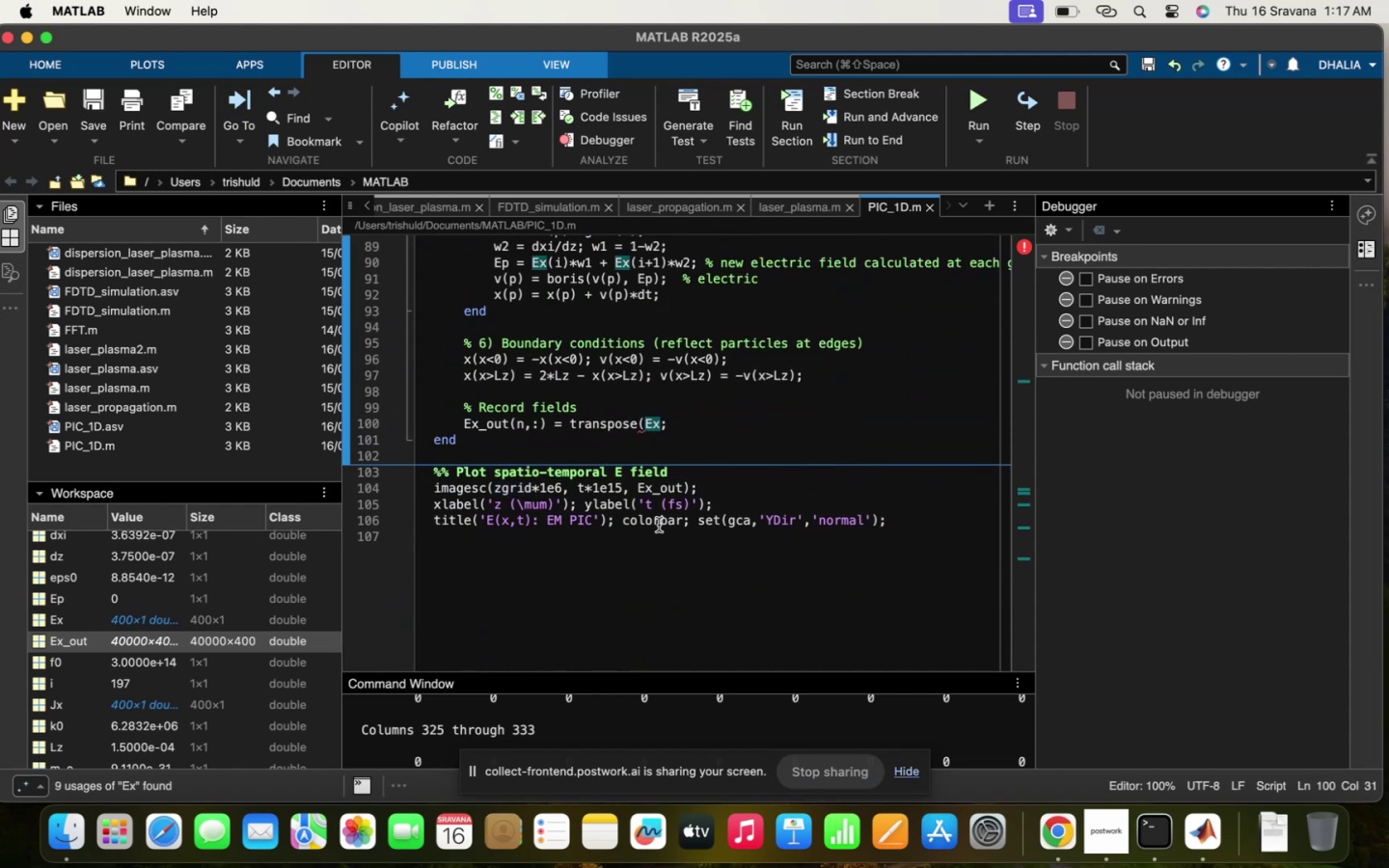 
key(Shift+0)
 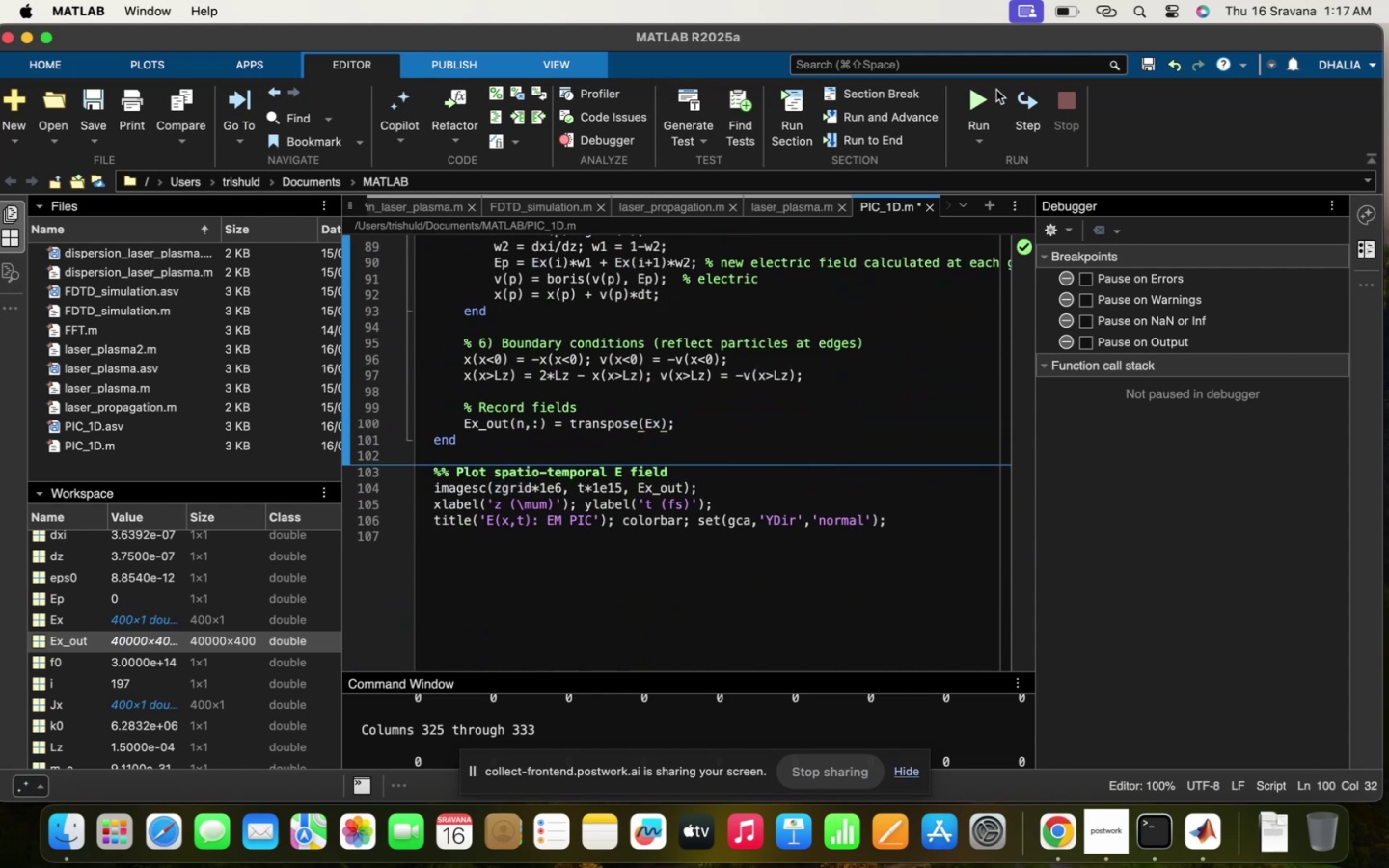 
left_click([978, 100])
 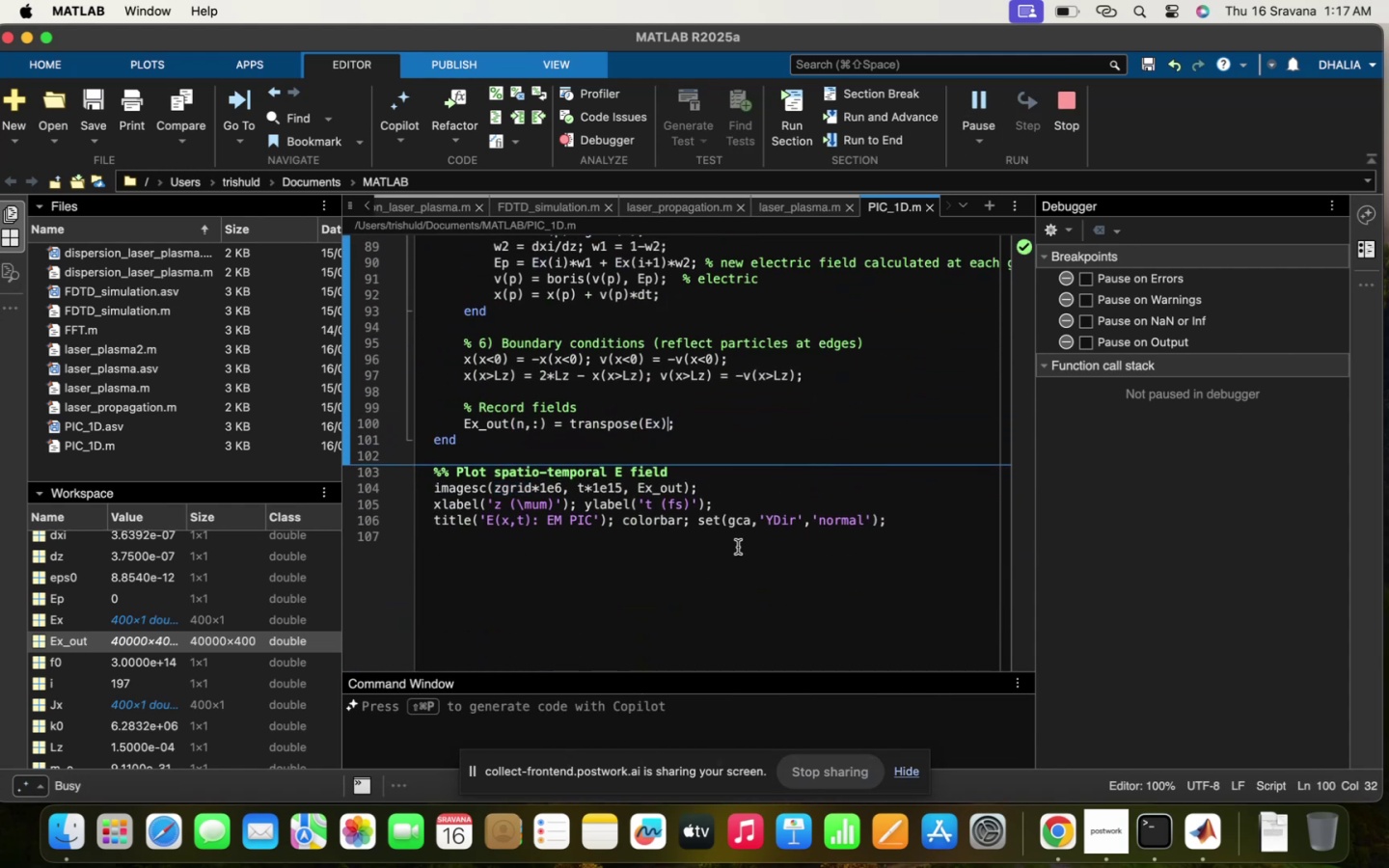 
scroll: coordinate [738, 547], scroll_direction: up, amount: 136.0
 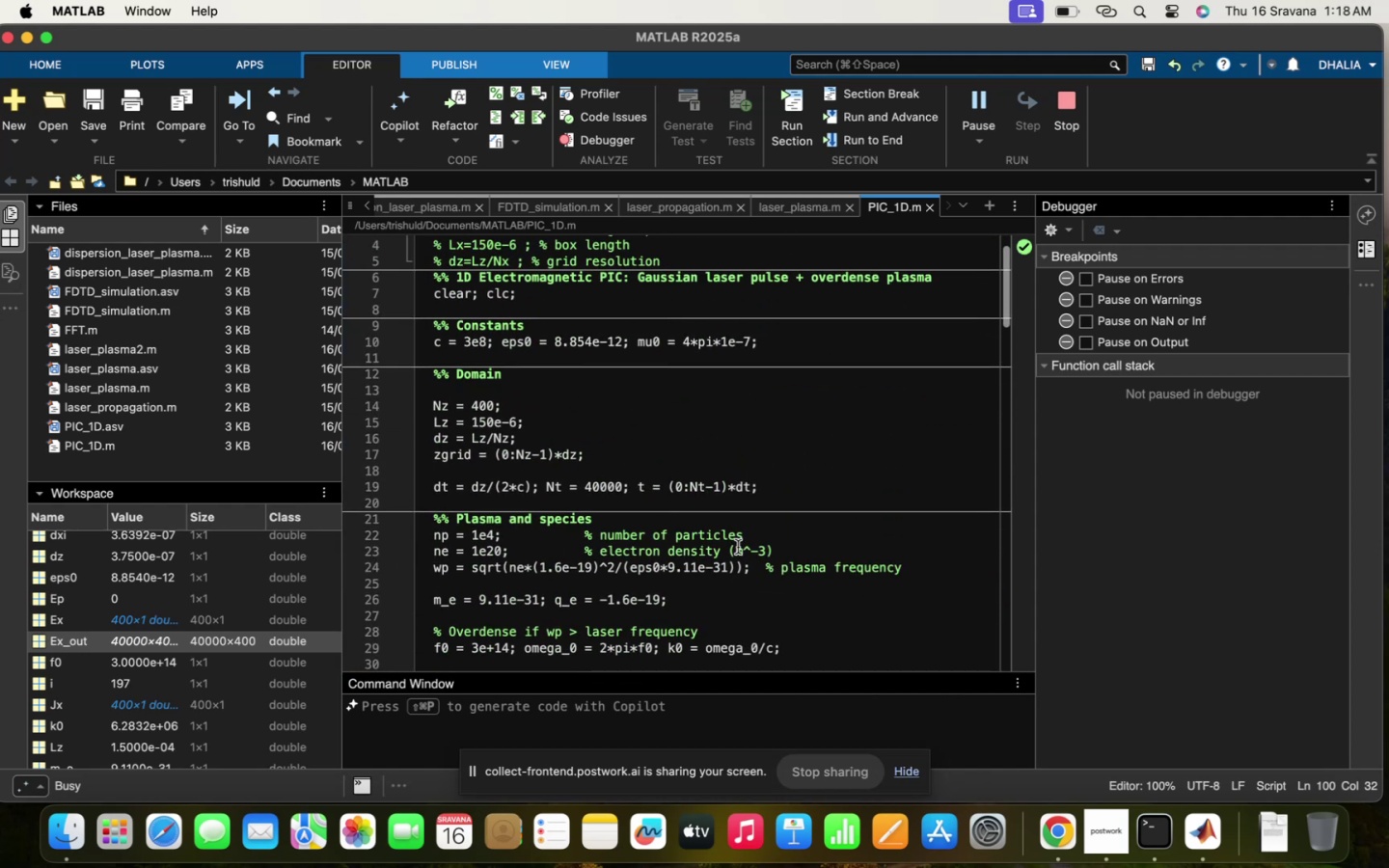 
scroll: coordinate [738, 547], scroll_direction: down, amount: 14.0
 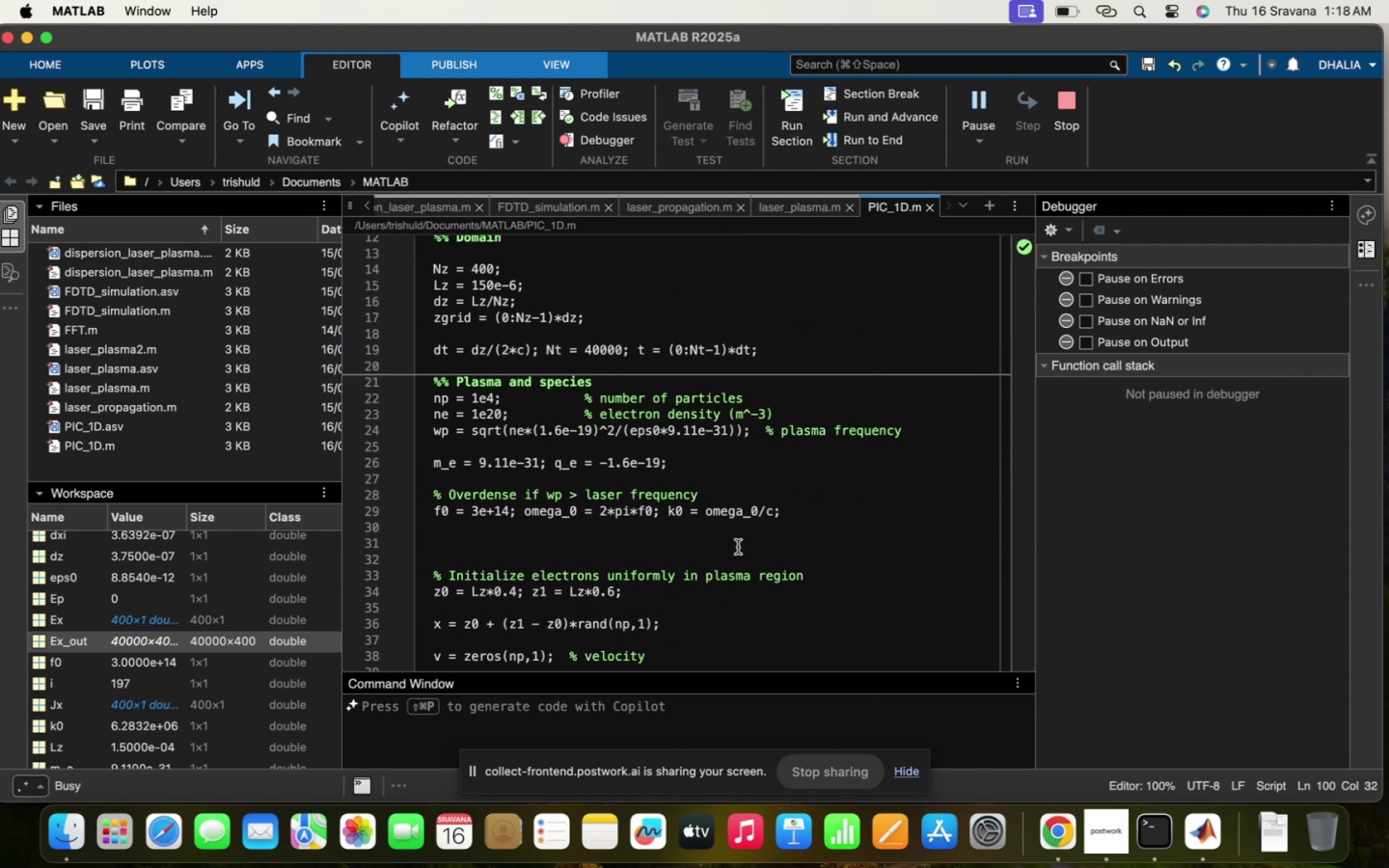 
wait(7.11)
 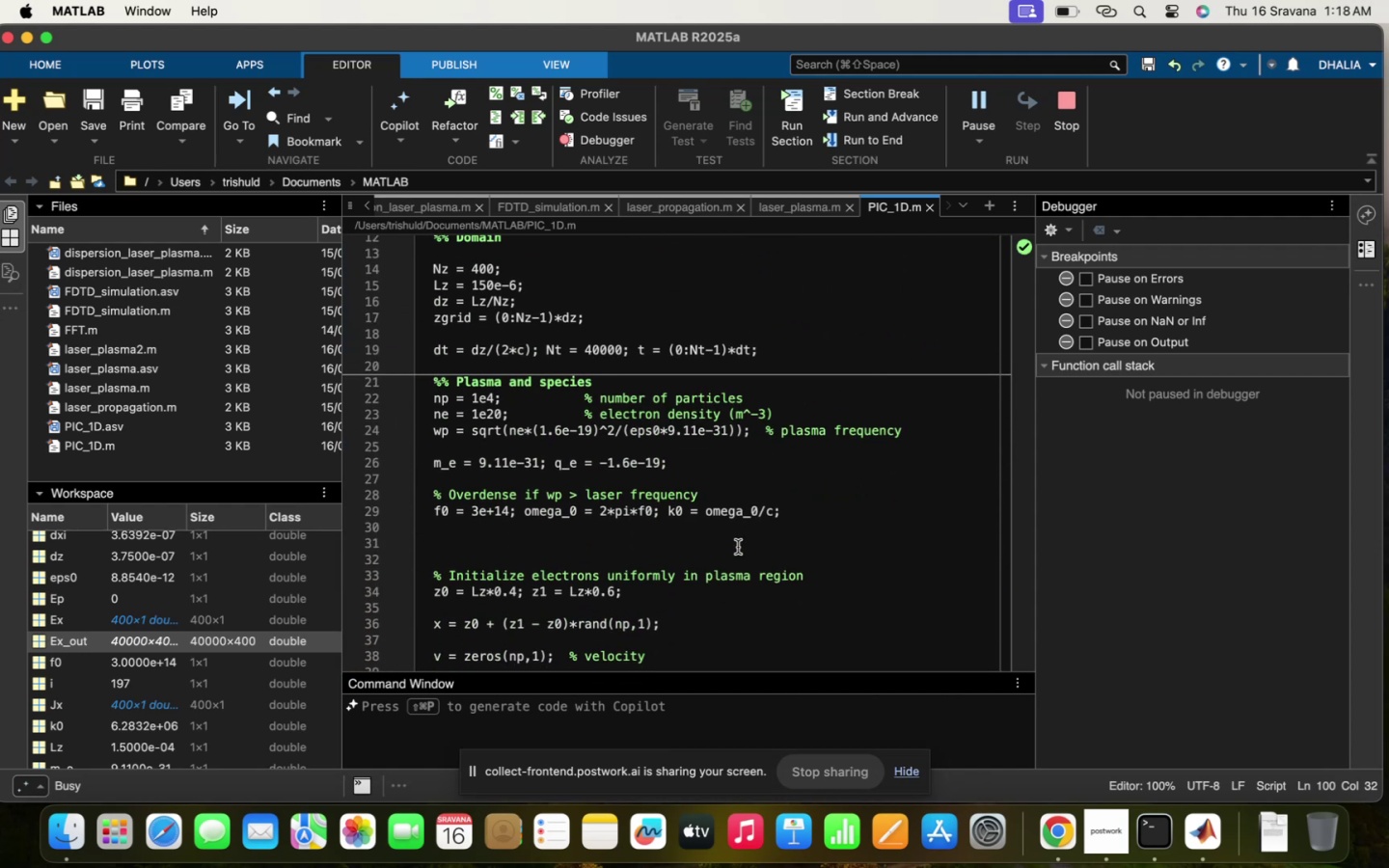 
scroll: coordinate [738, 547], scroll_direction: down, amount: 29.0
 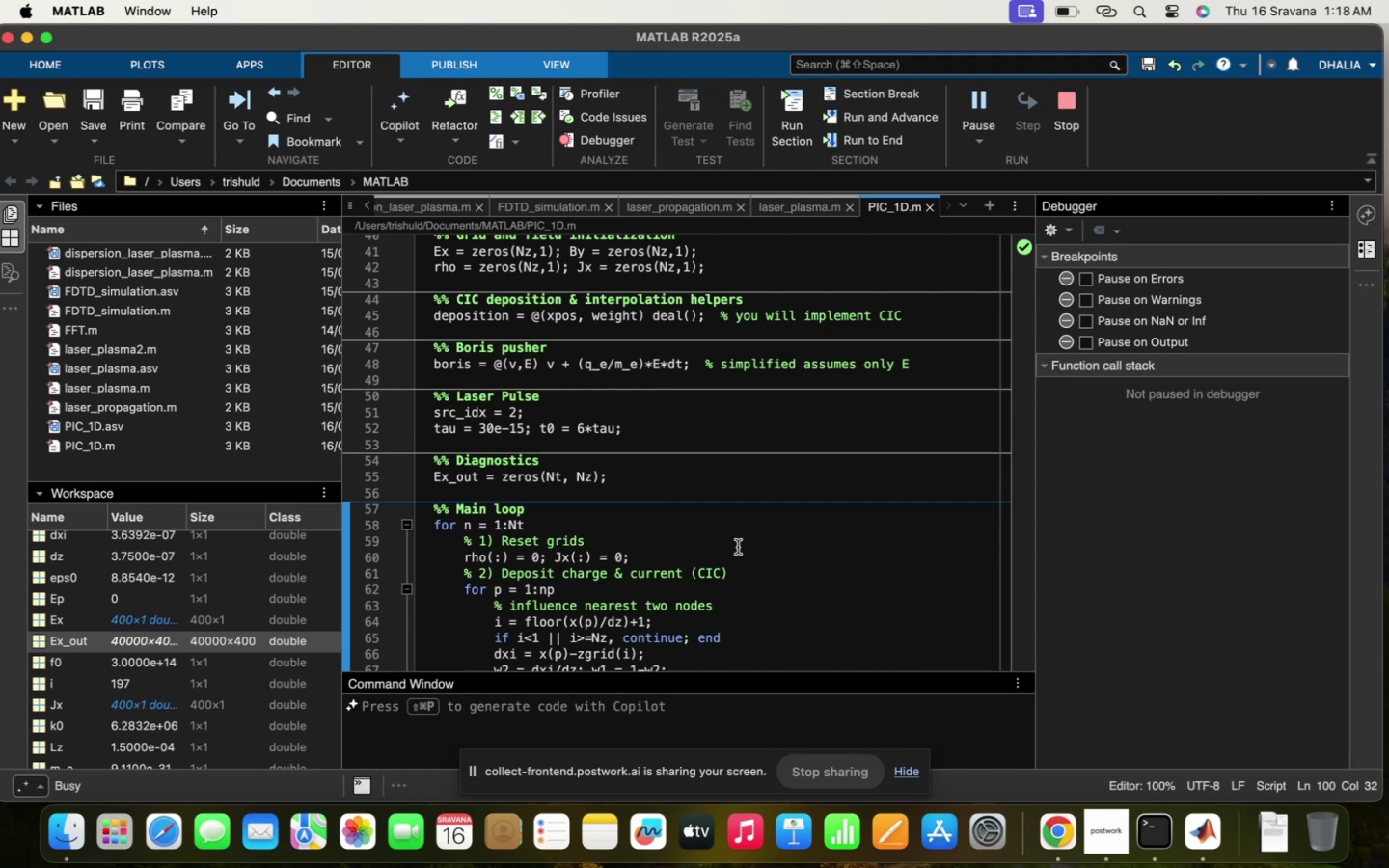 
left_click([781, 497])
 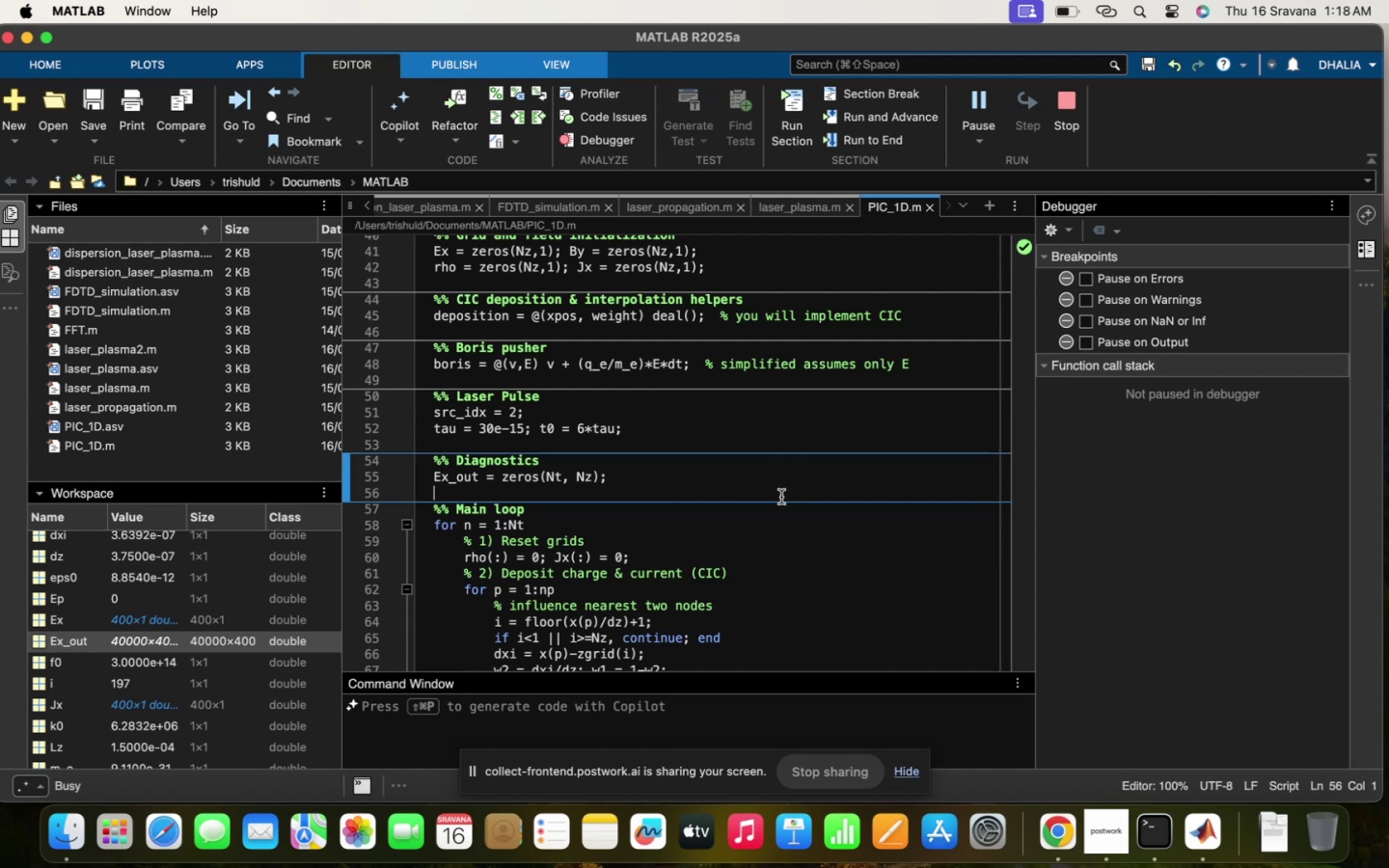 
scroll: coordinate [781, 497], scroll_direction: down, amount: 9.0
 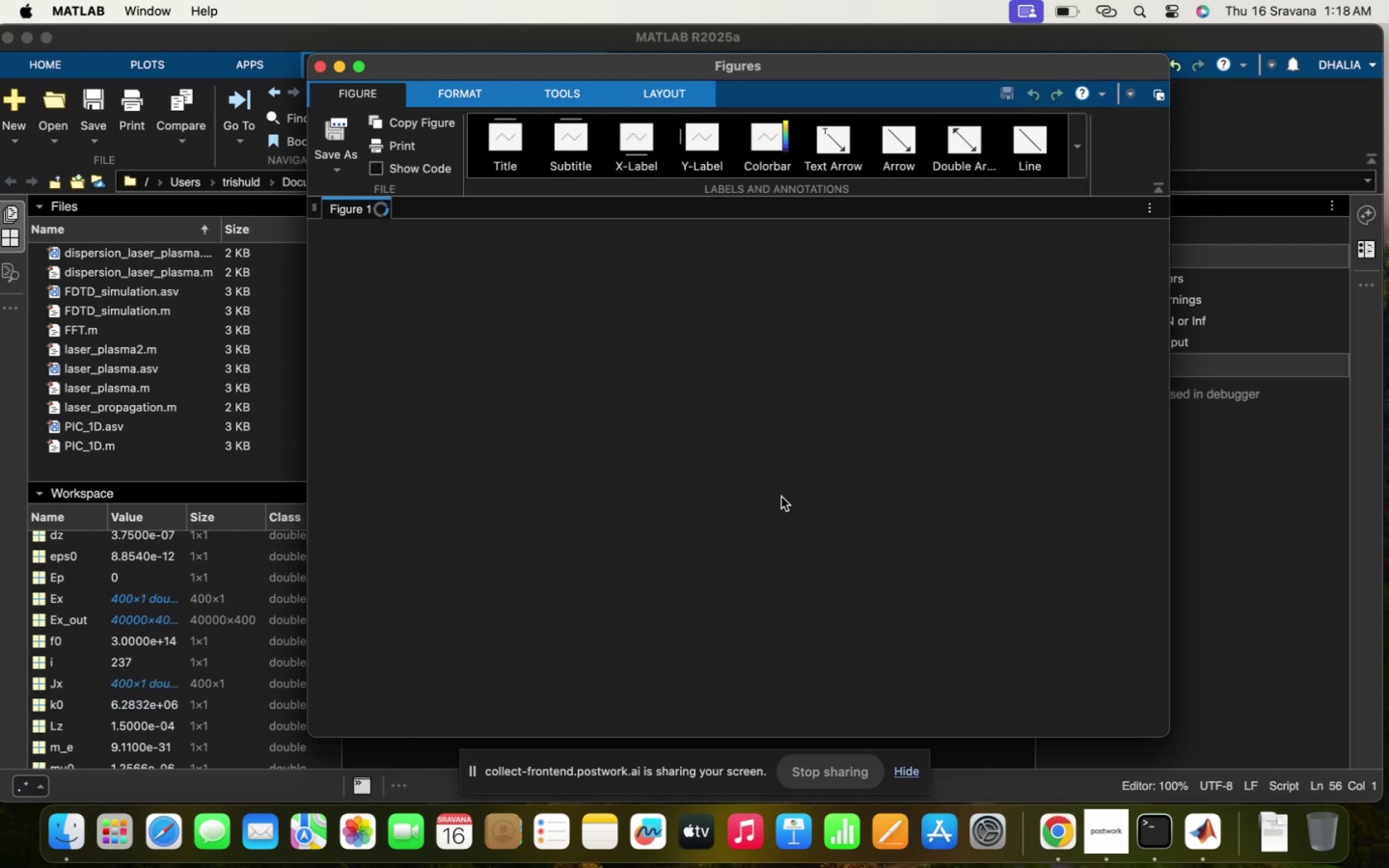 
wait(9.92)
 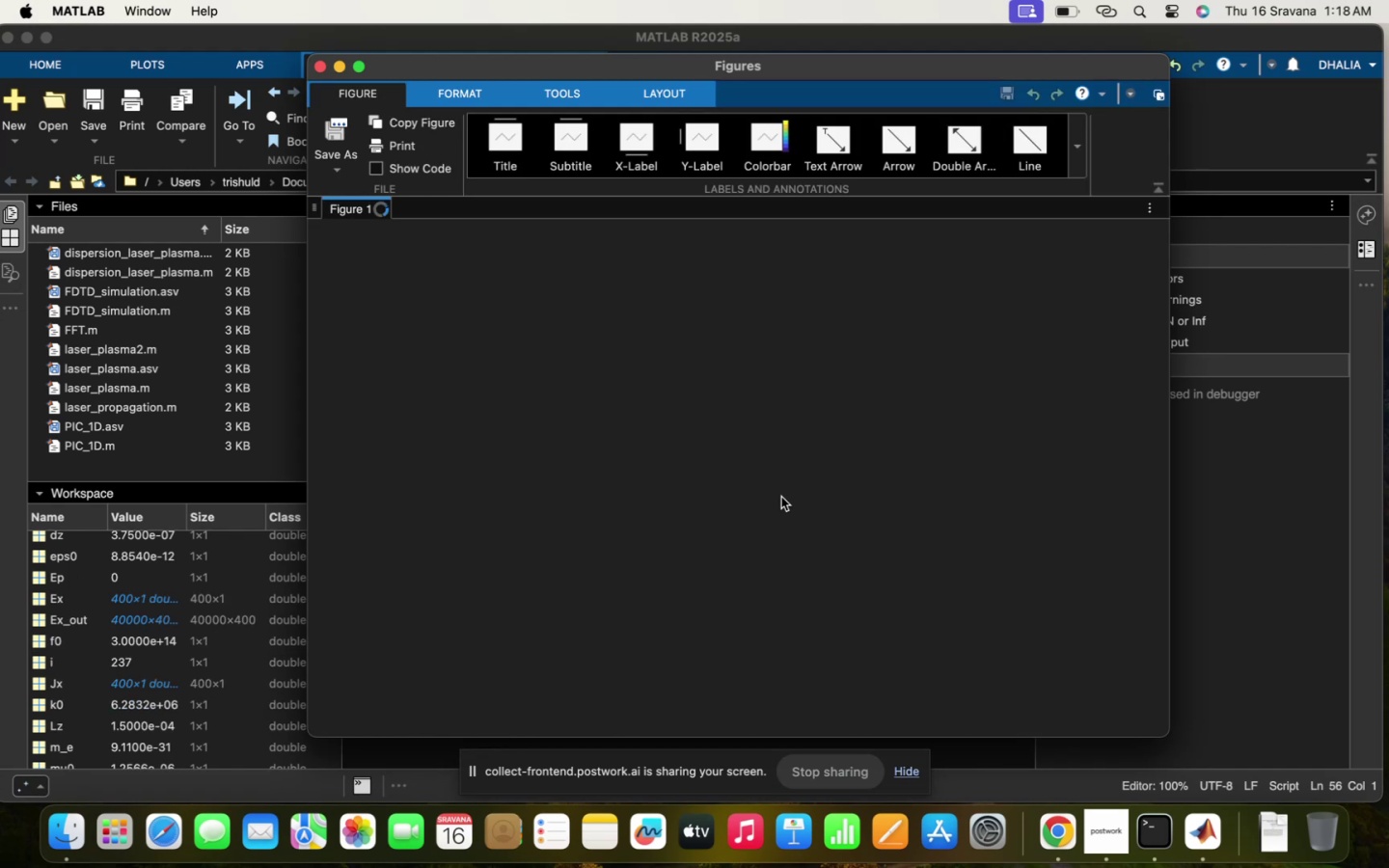 
left_click([981, 246])
 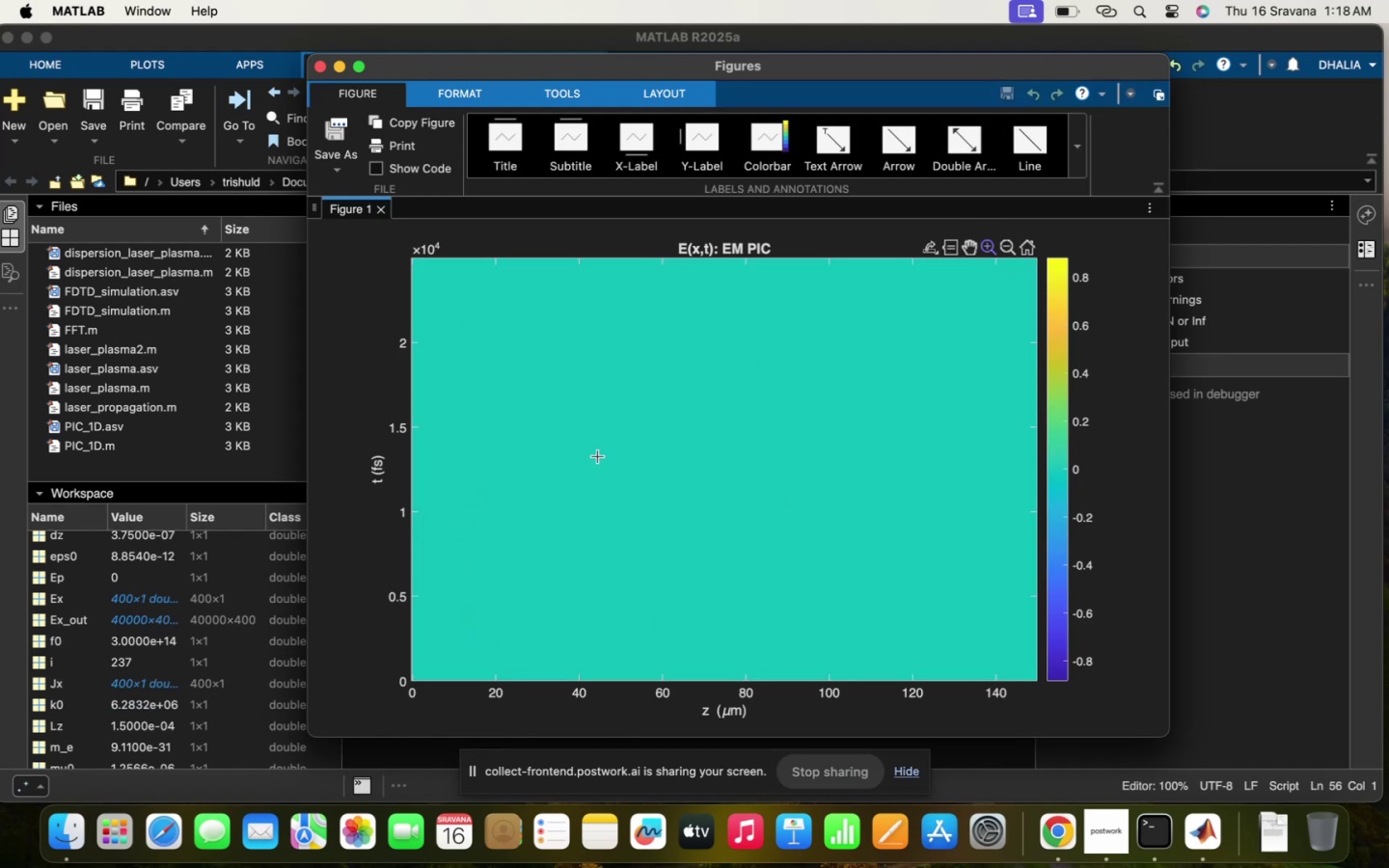 
left_click_drag(start_coordinate=[576, 469], to_coordinate=[444, 431])
 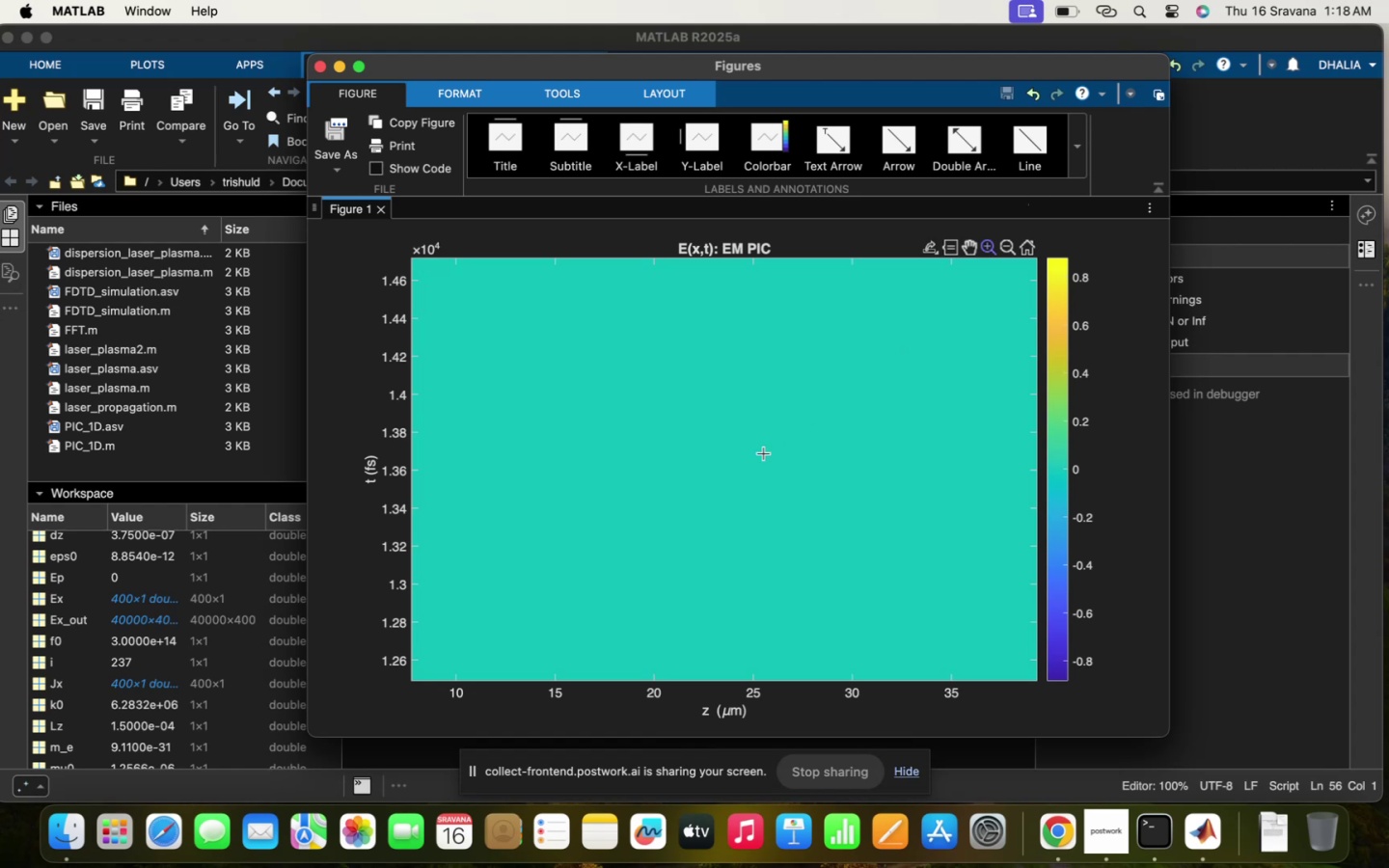 
left_click_drag(start_coordinate=[488, 491], to_coordinate=[372, 359])
 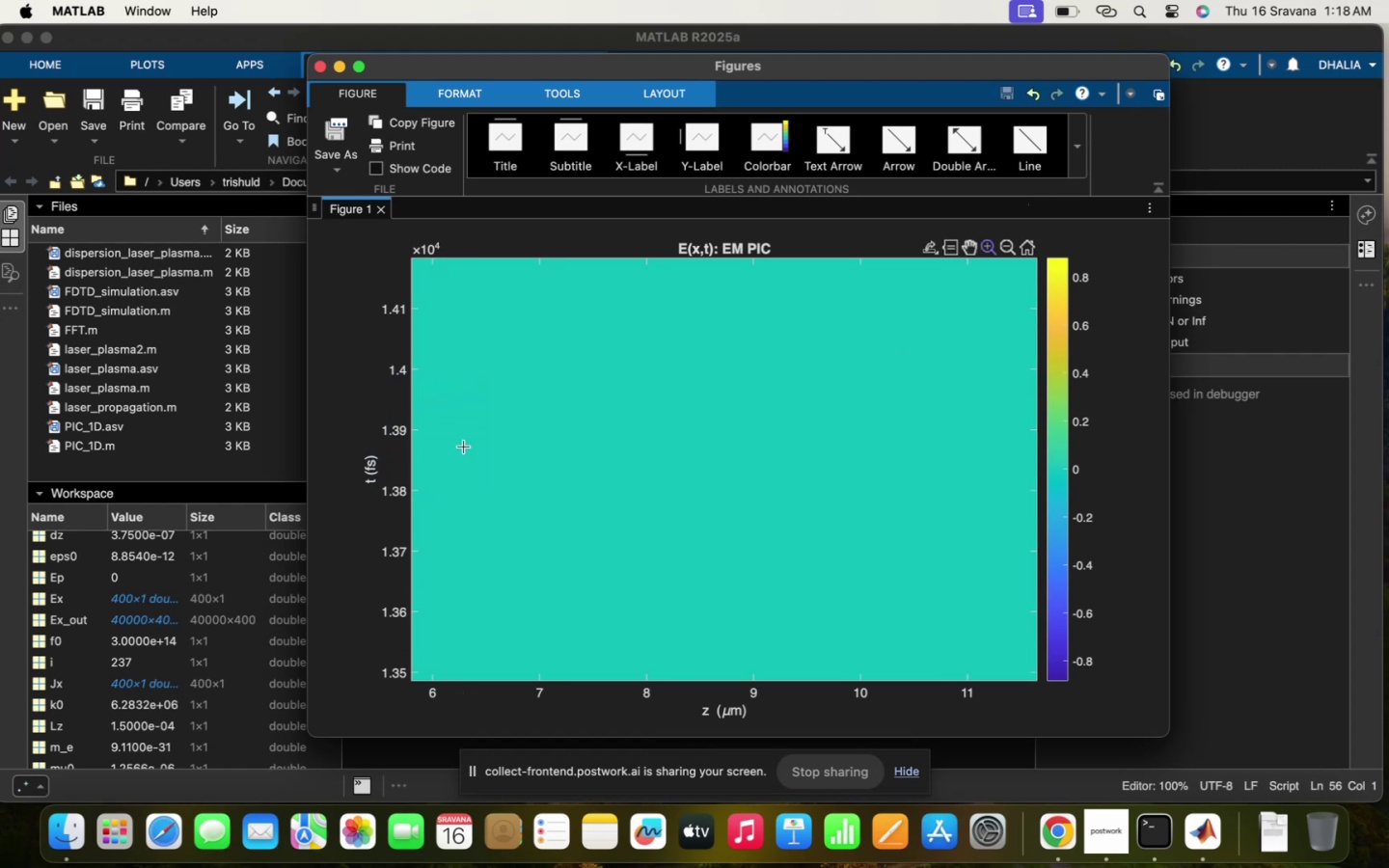 
left_click_drag(start_coordinate=[483, 522], to_coordinate=[375, 366])
 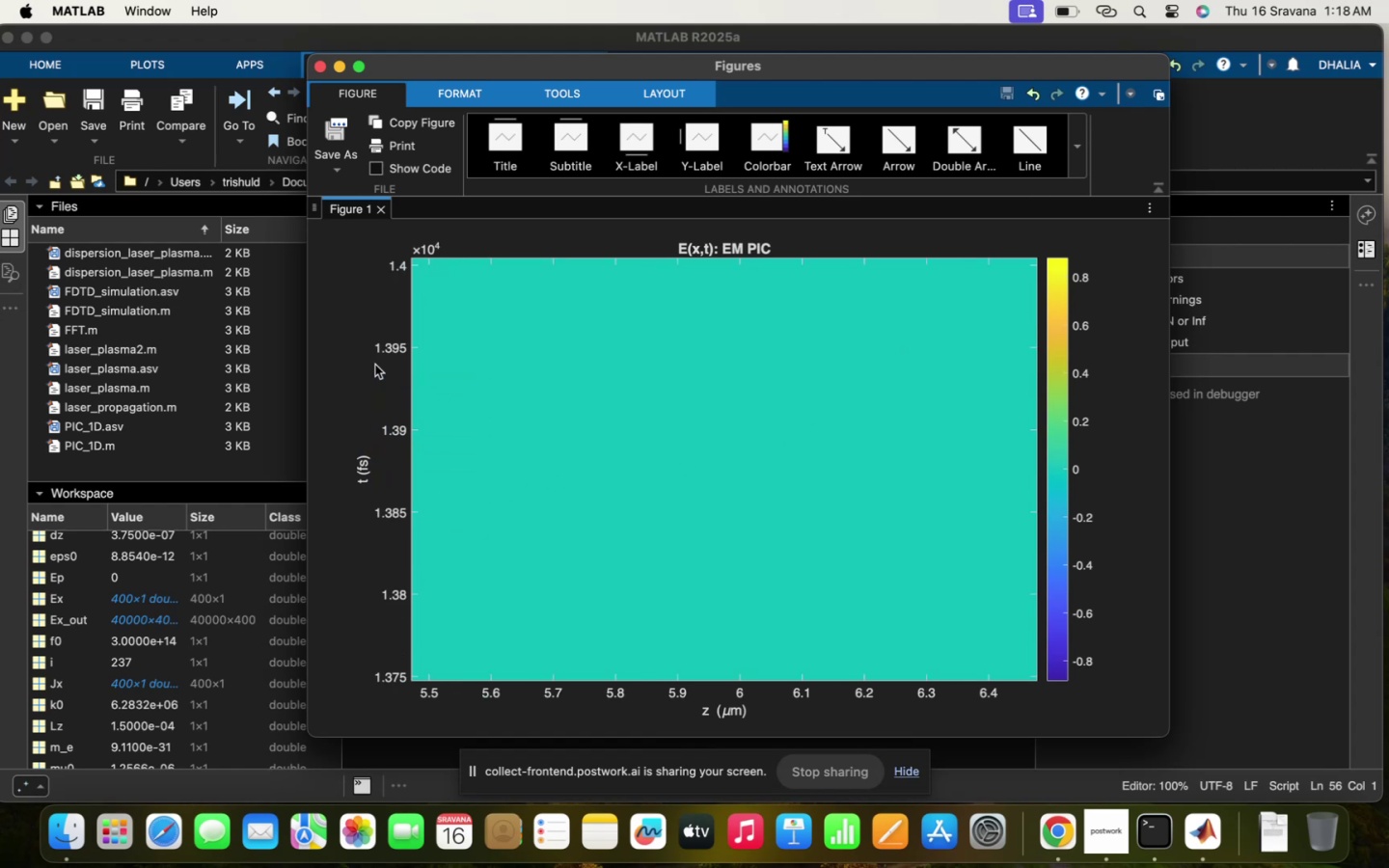 
left_click_drag(start_coordinate=[375, 365], to_coordinate=[372, 354])
 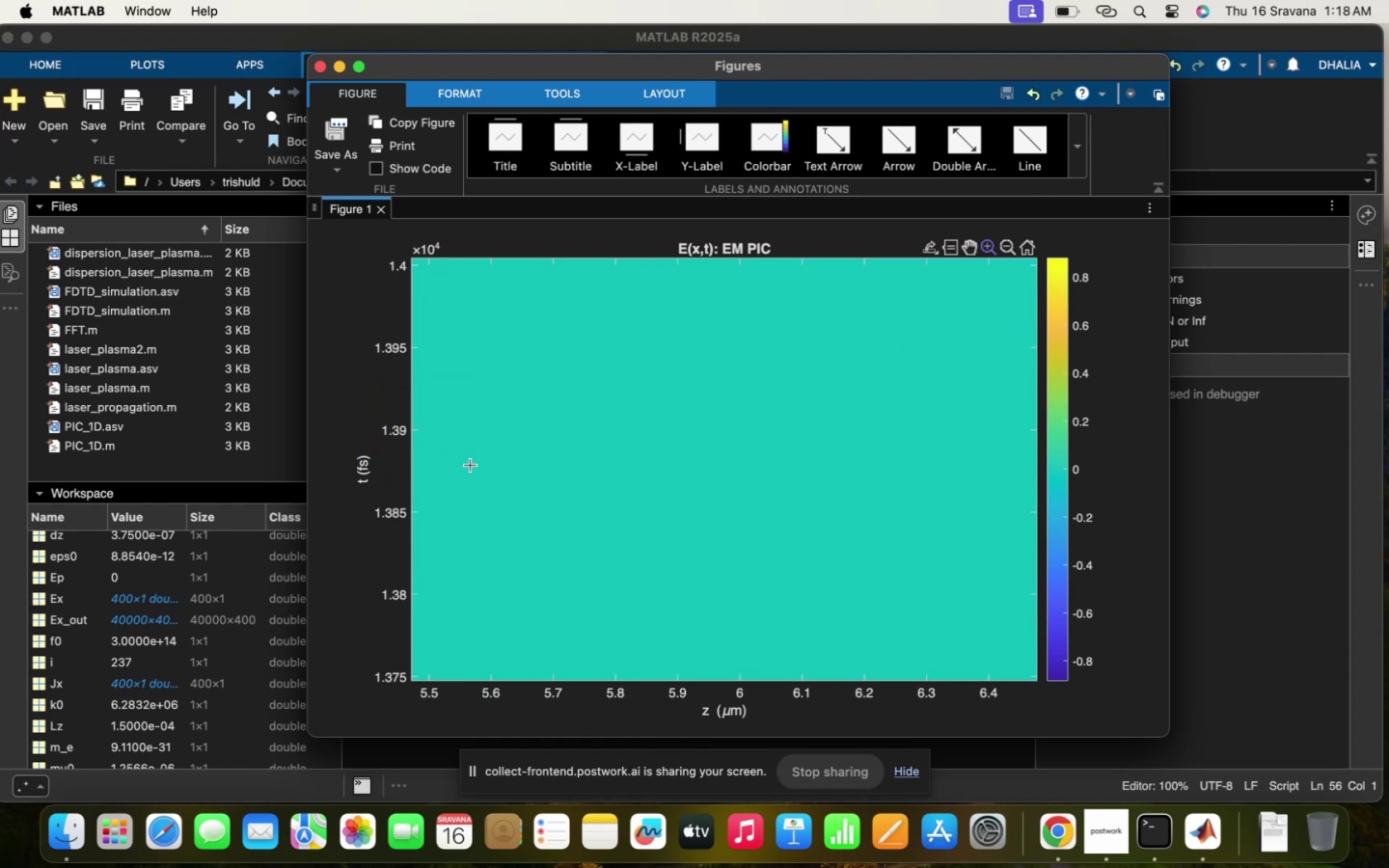 
left_click_drag(start_coordinate=[494, 471], to_coordinate=[381, 366])
 